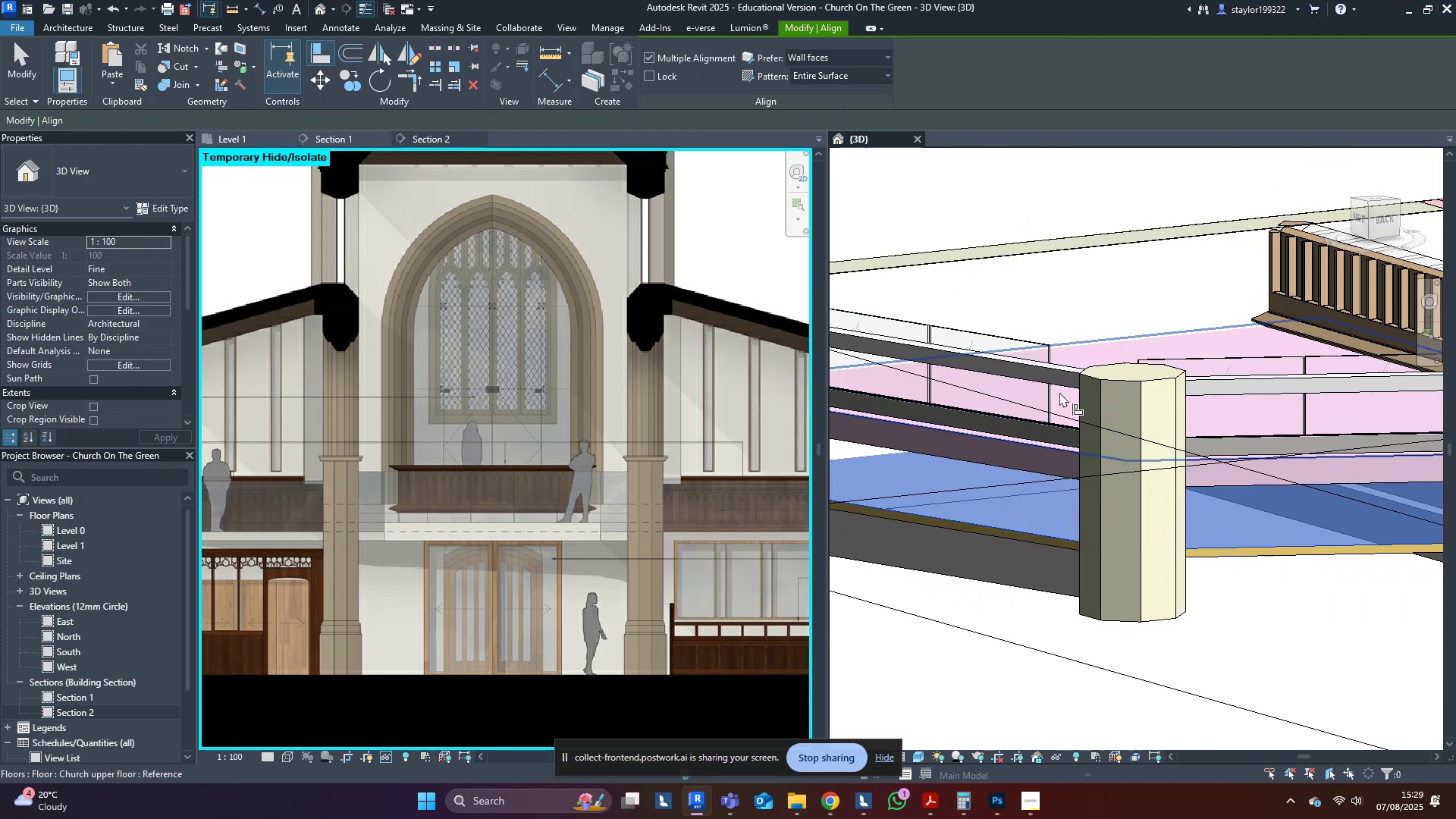 
left_click_drag(start_coordinate=[1059, 385], to_coordinate=[1213, 397])
 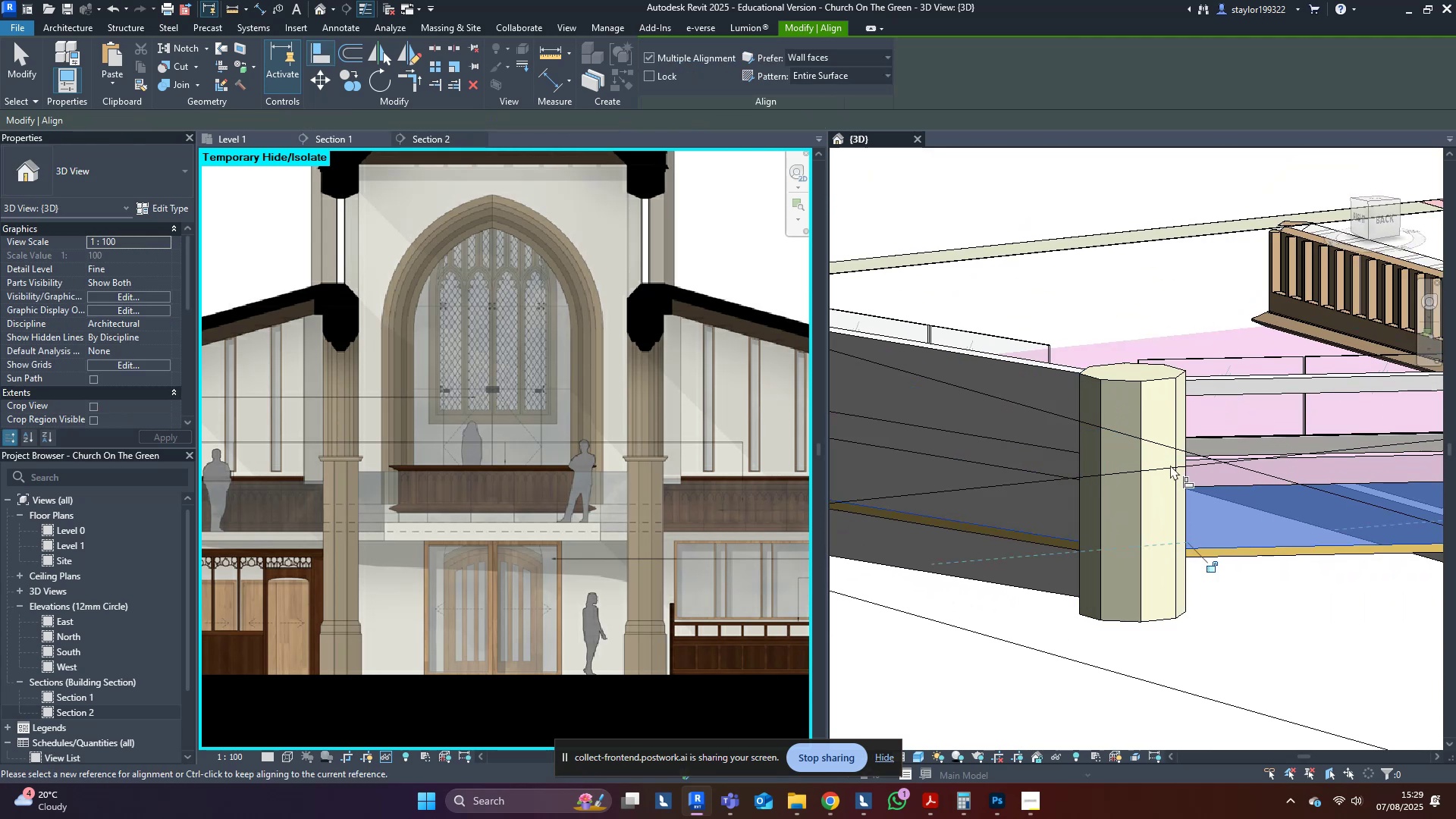 
scroll: coordinate [1169, 466], scroll_direction: down, amount: 1.0
 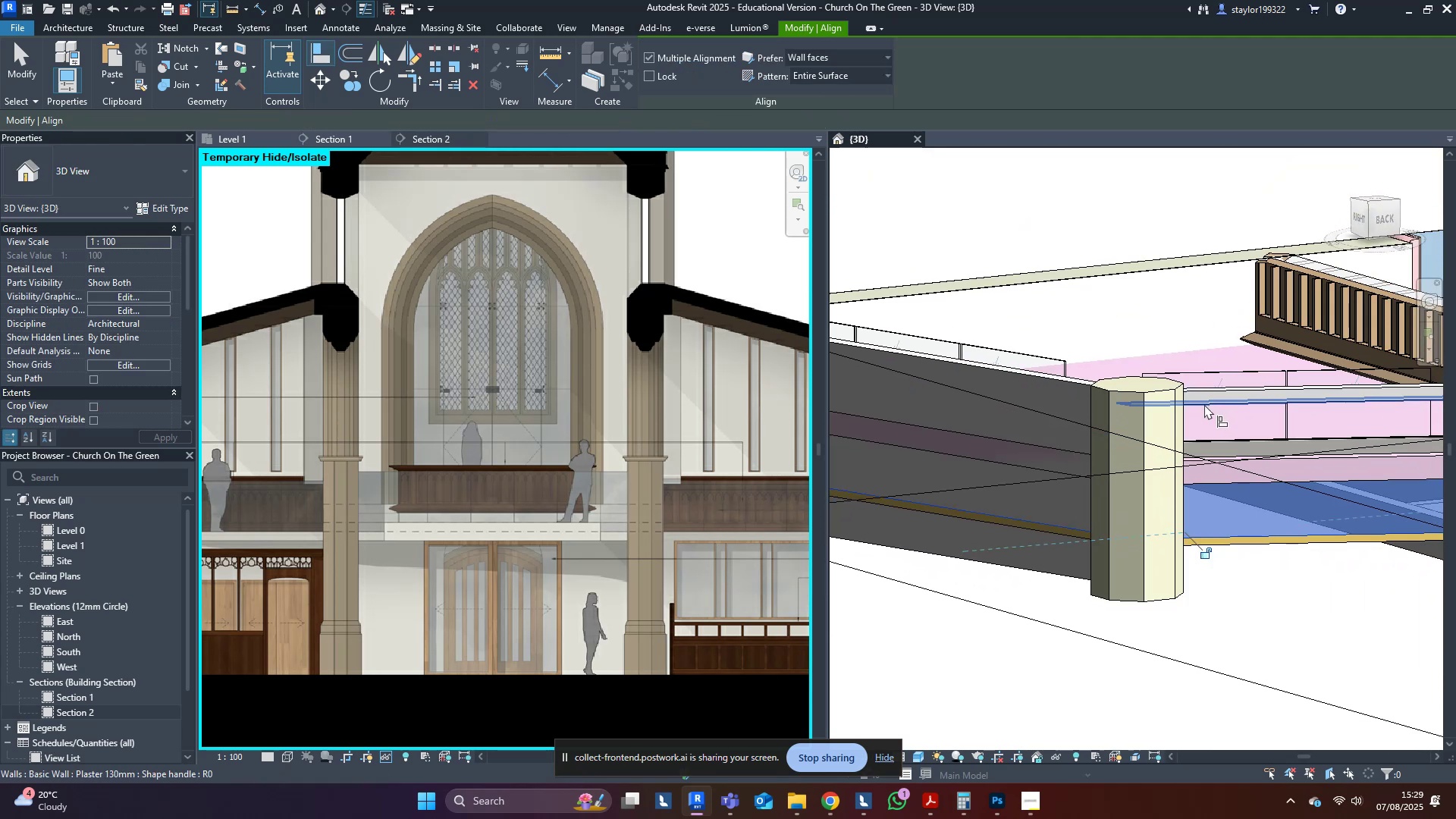 
left_click([1205, 404])
 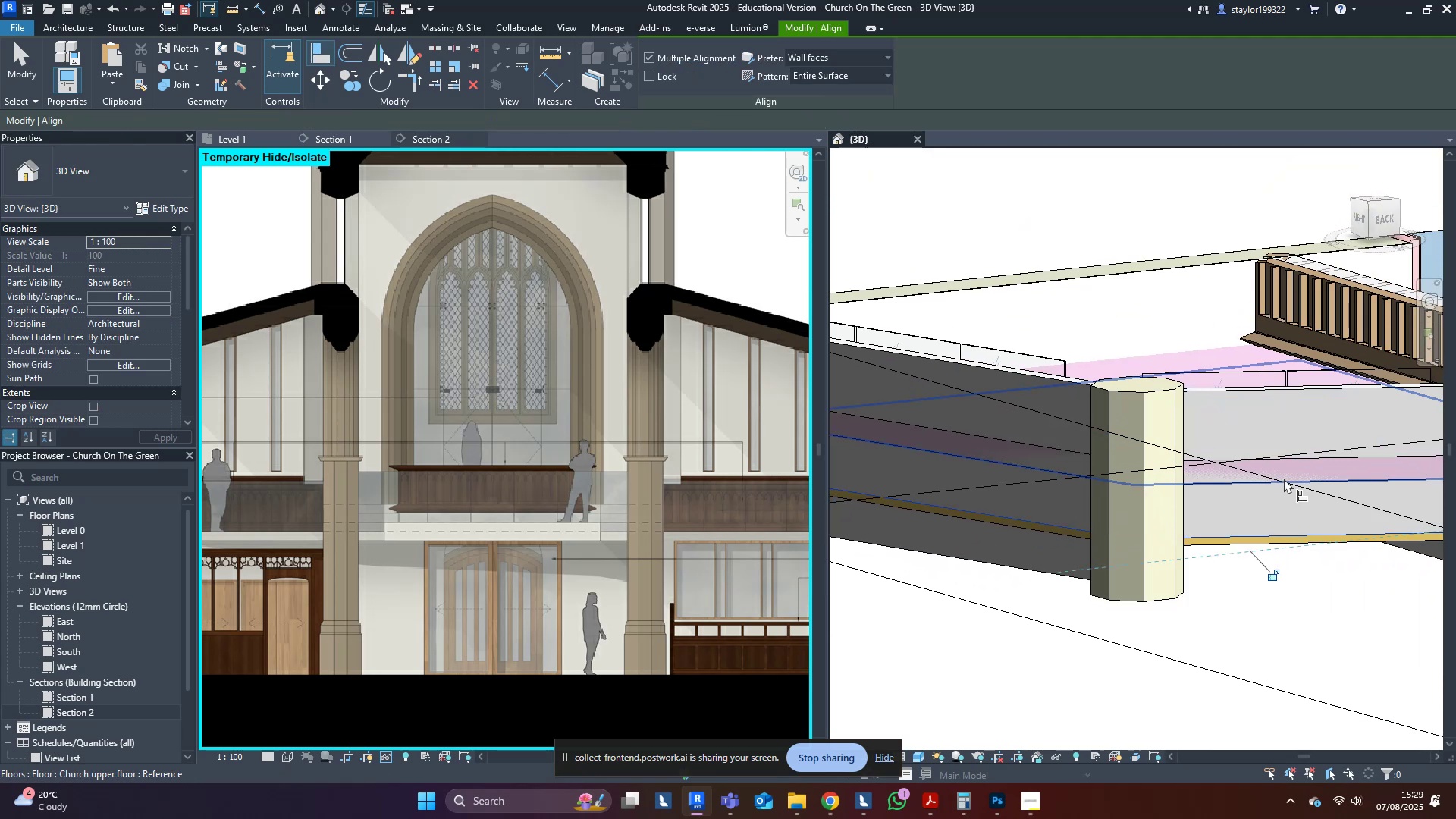 
scroll: coordinate [828, 491], scroll_direction: down, amount: 3.0
 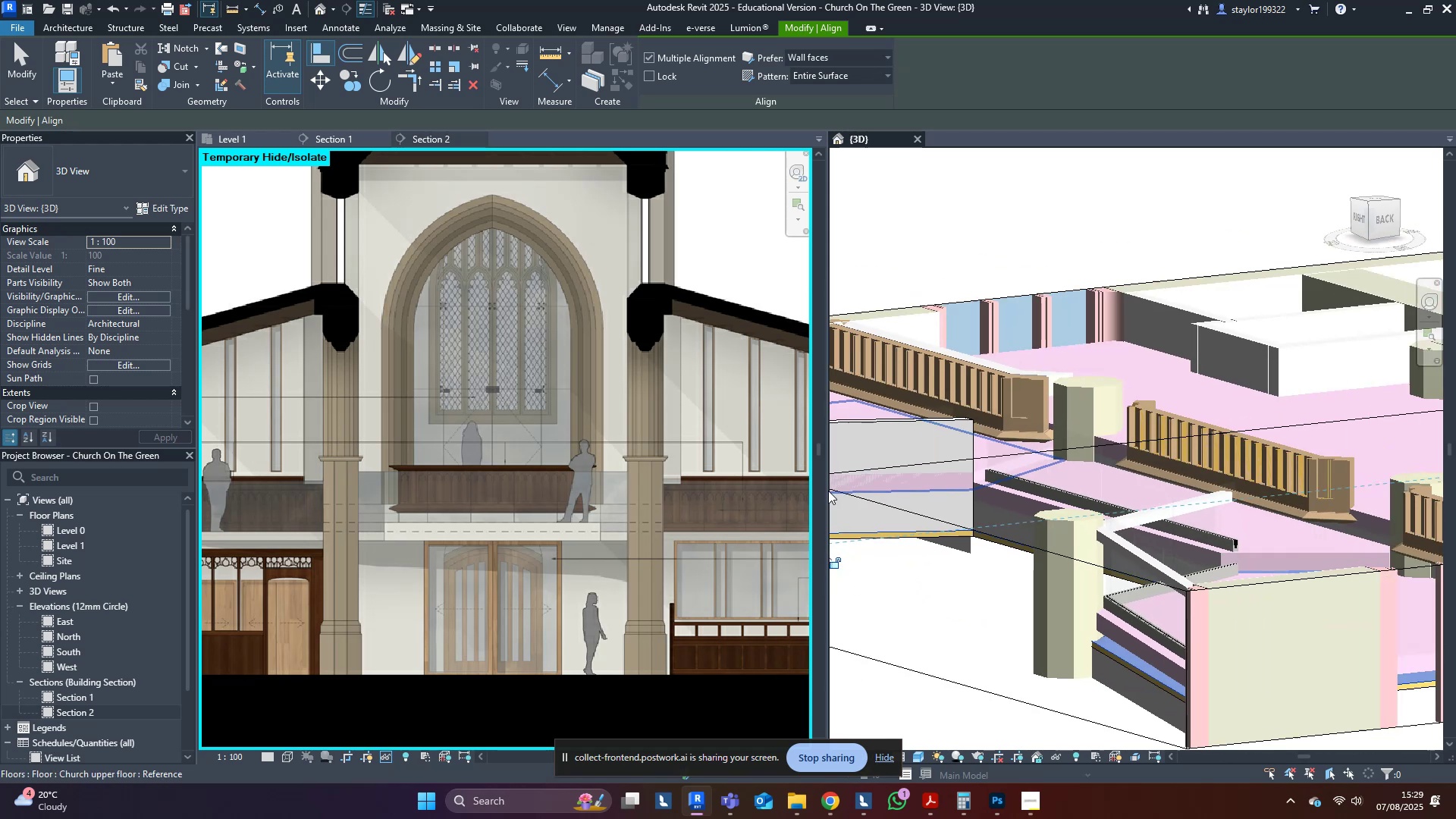 
hold_key(key=ShiftLeft, duration=0.58)
 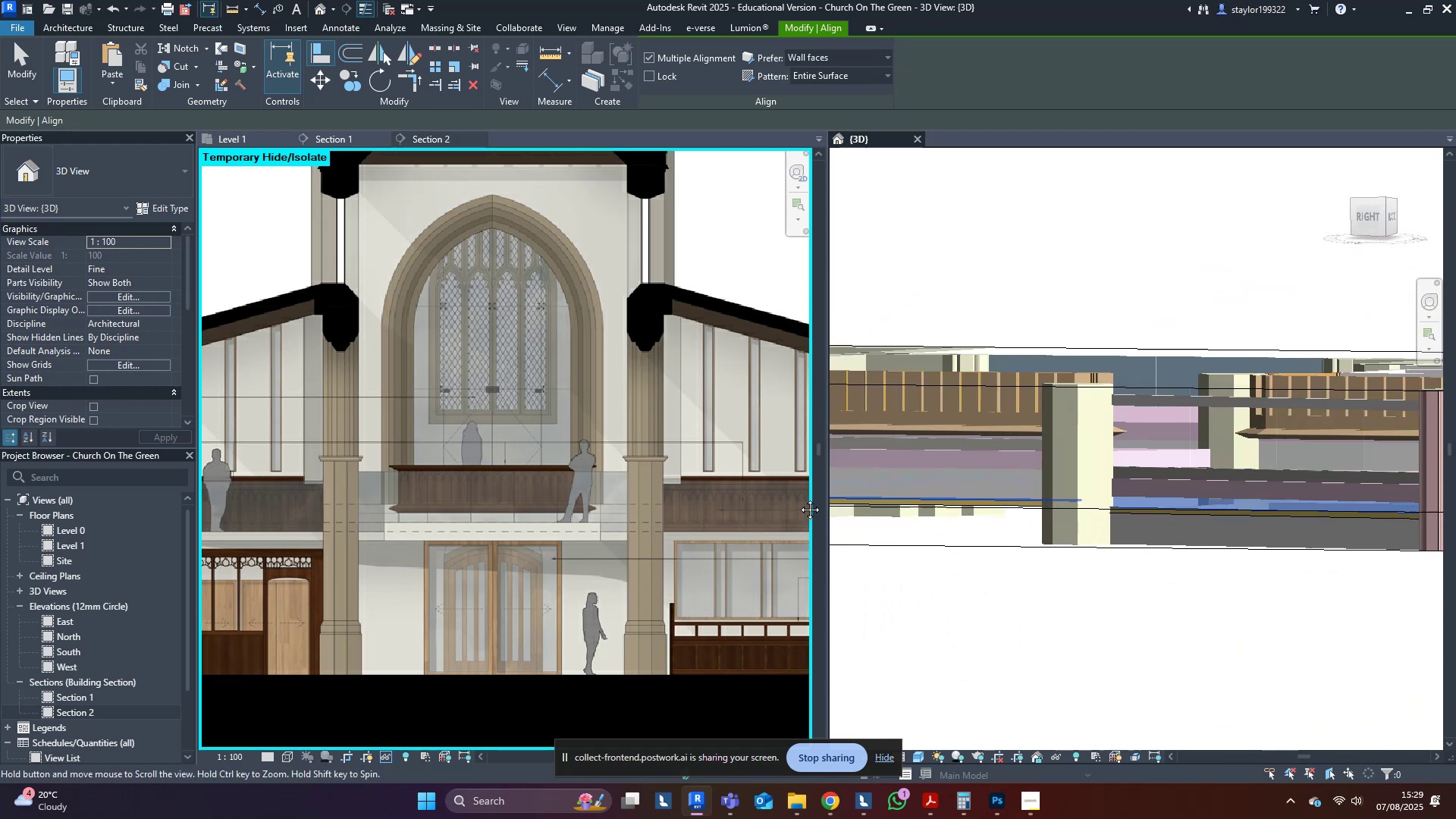 
hold_key(key=ShiftLeft, duration=0.91)
 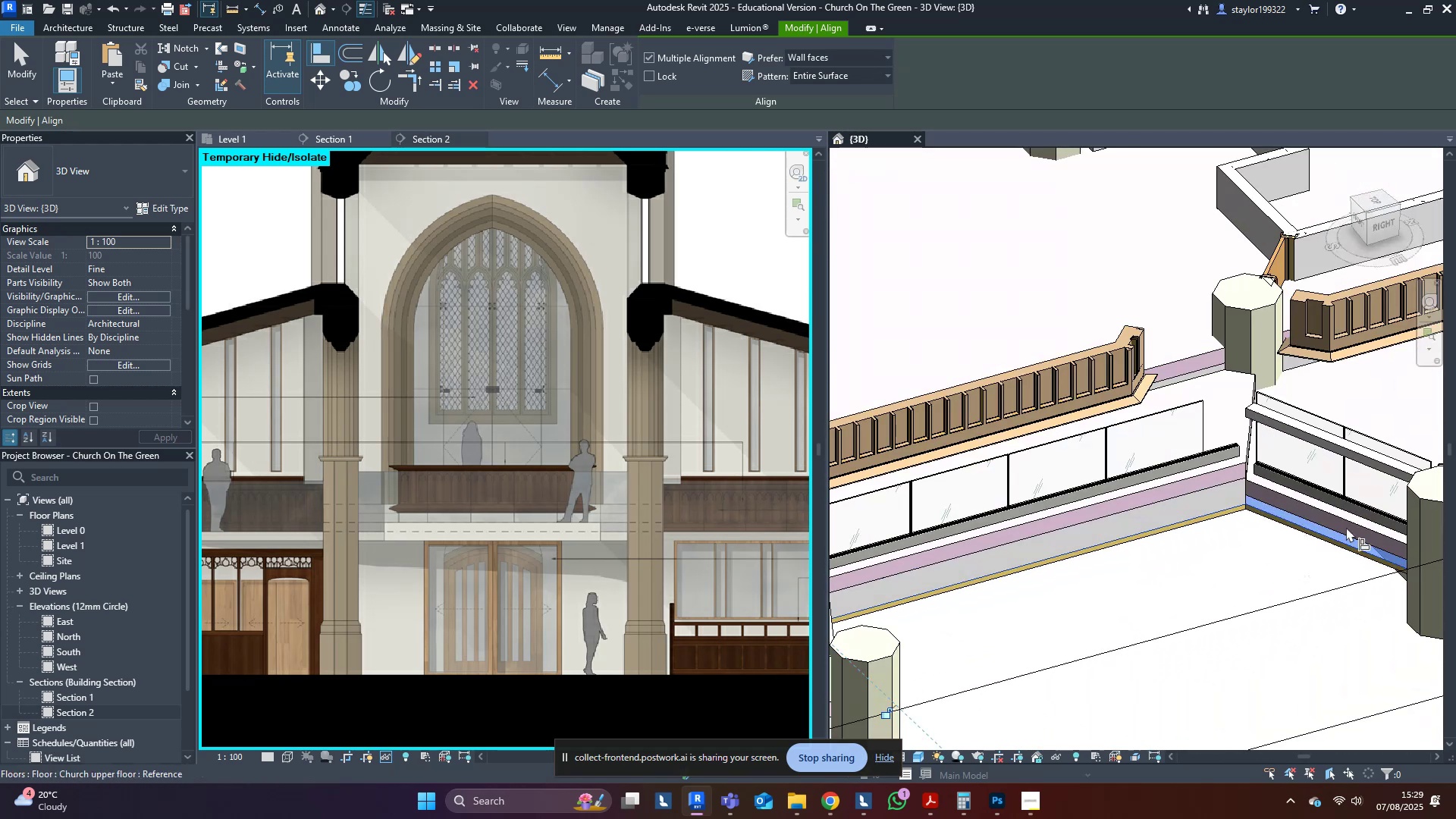 
scroll: coordinate [1313, 457], scroll_direction: up, amount: 3.0
 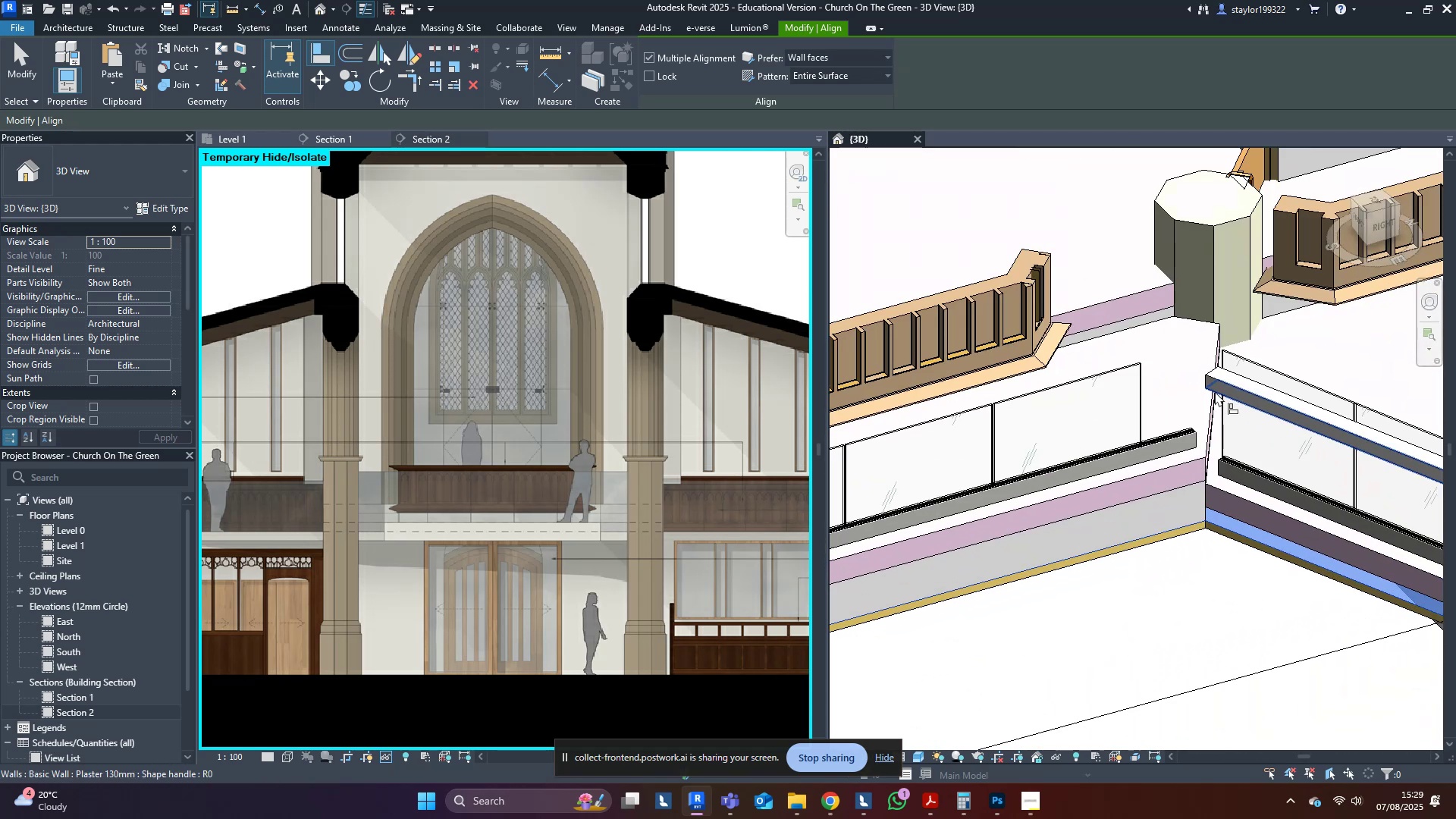 
left_click([1215, 391])
 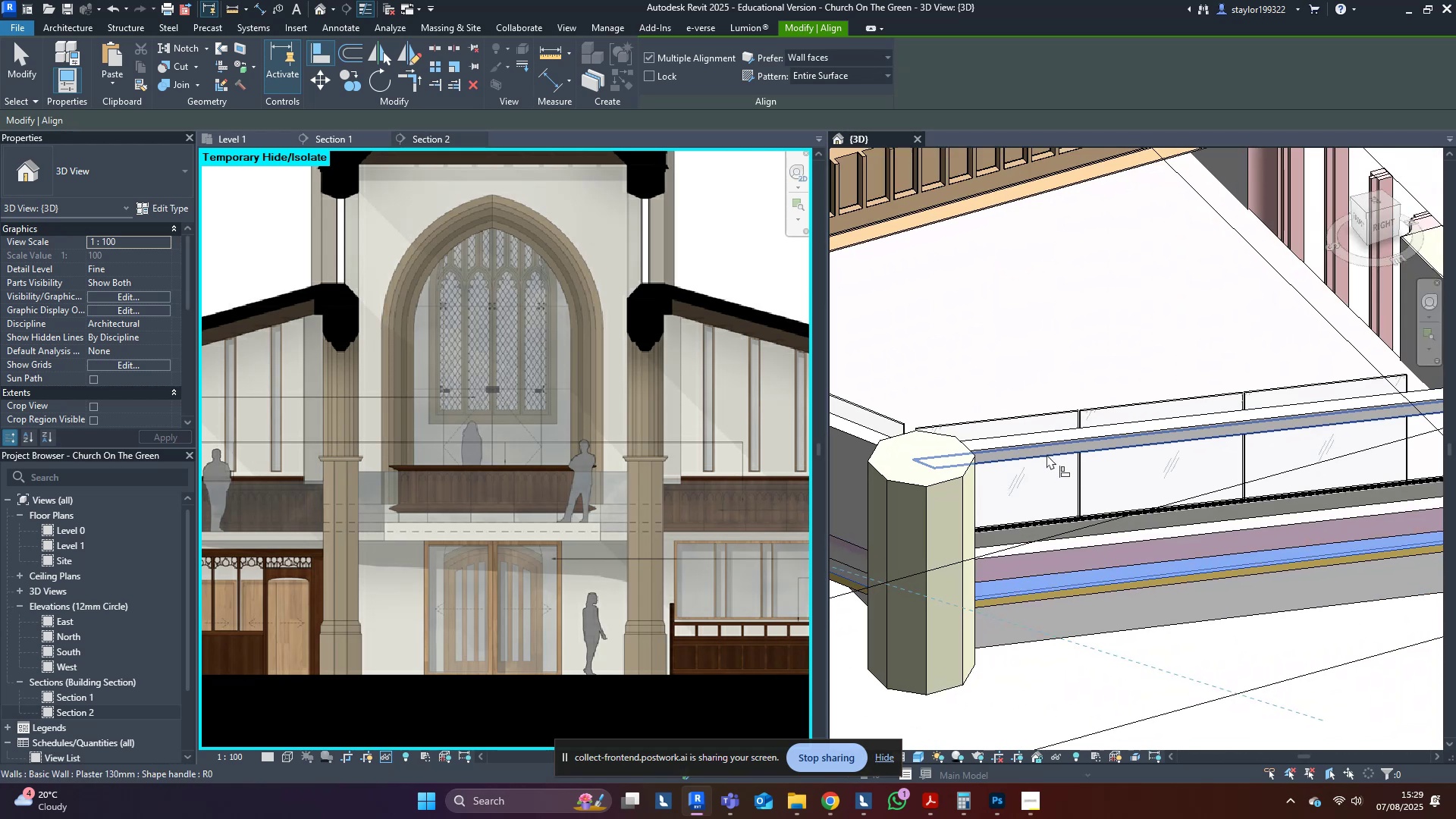 
left_click([1046, 454])
 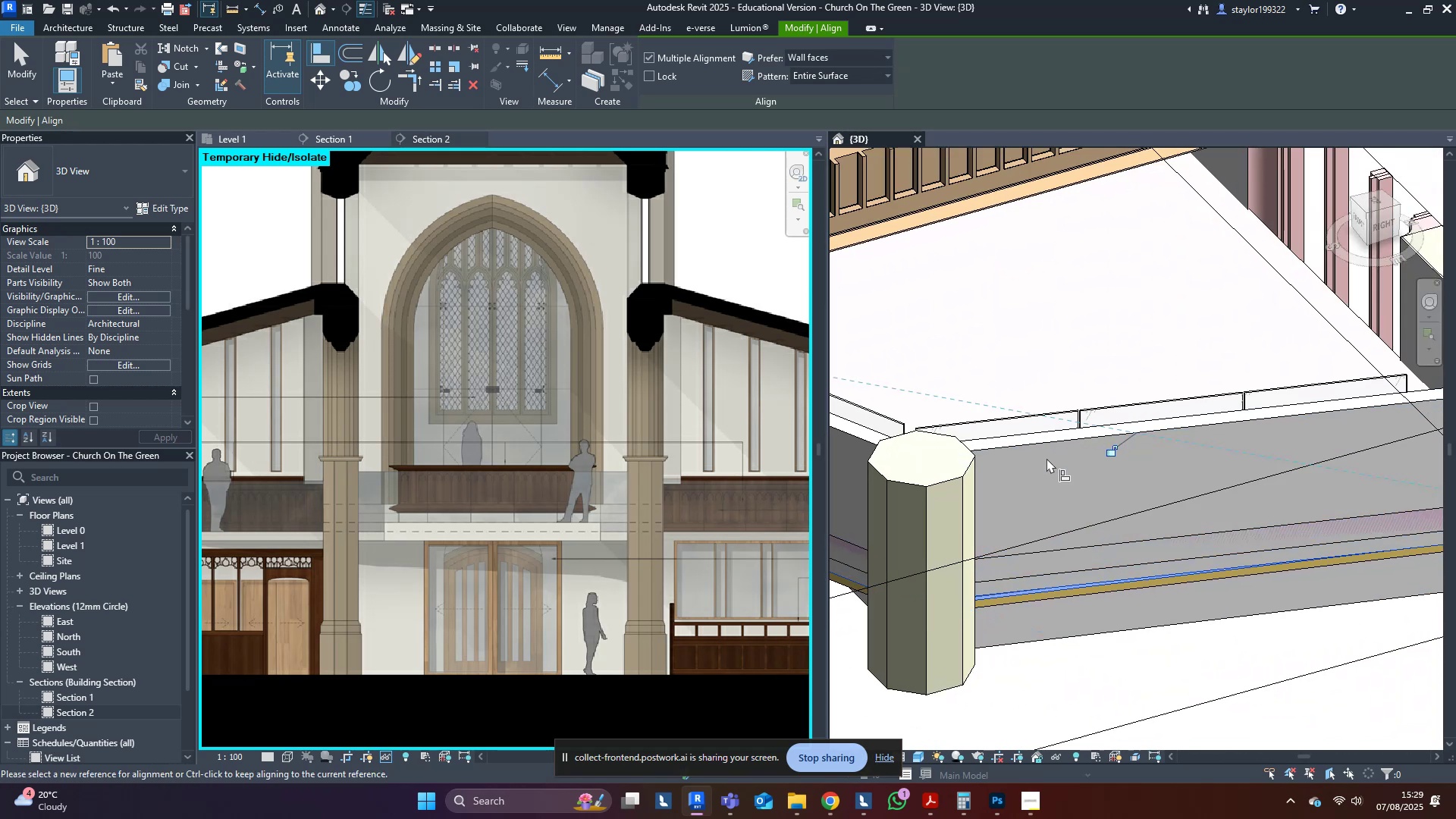 
scroll: coordinate [1044, 465], scroll_direction: down, amount: 3.0
 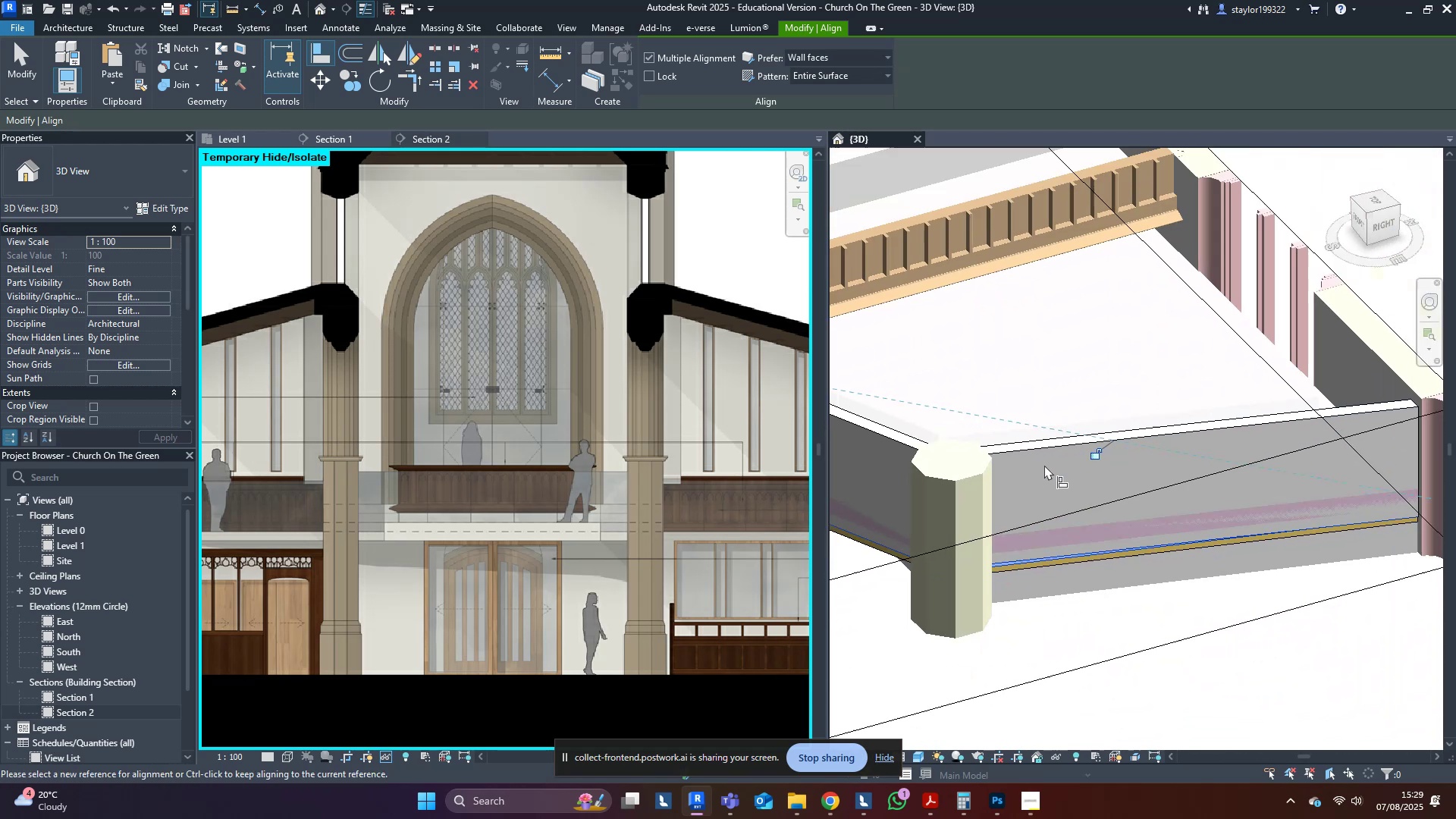 
type(al)
 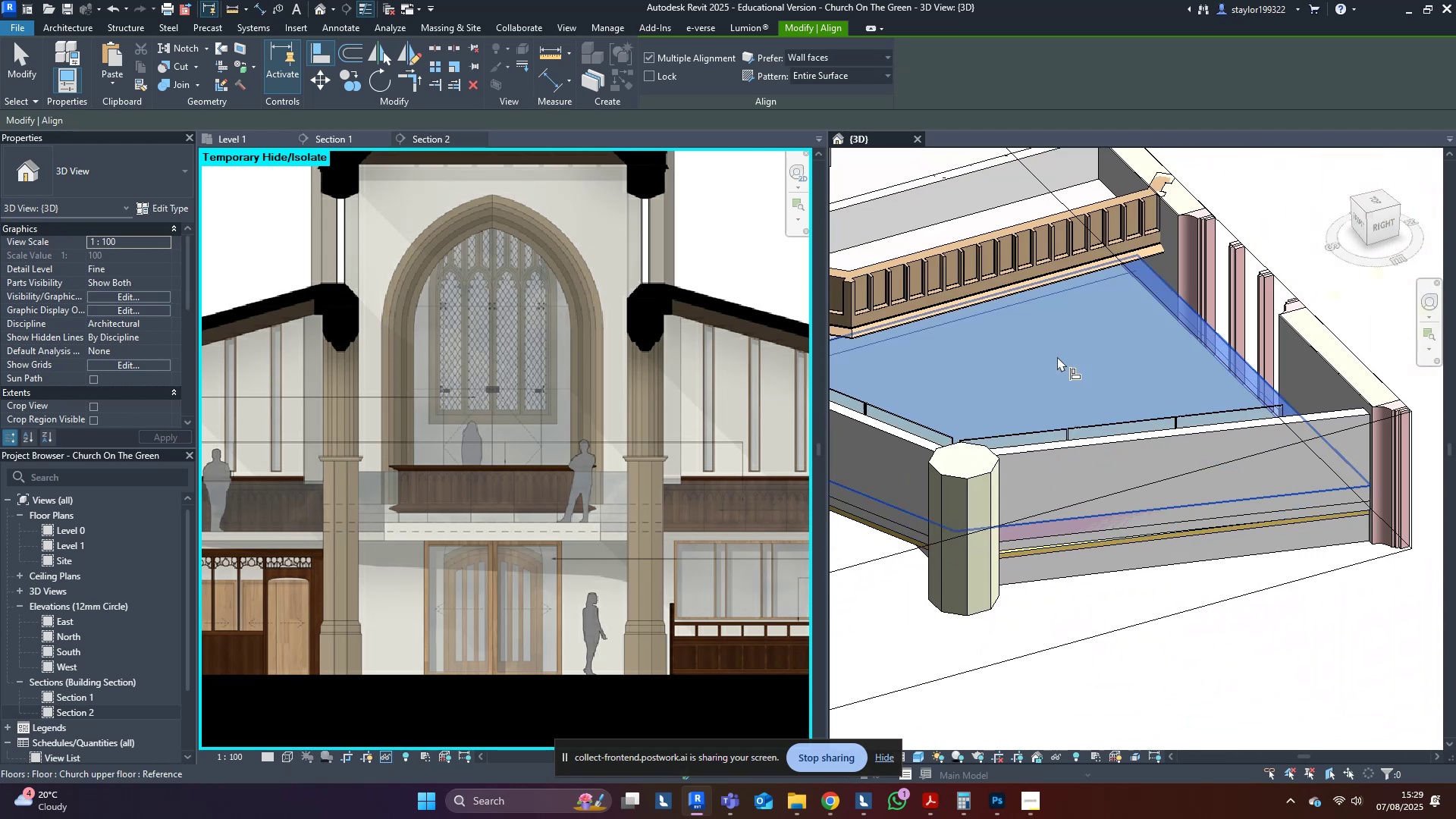 
left_click([1057, 356])
 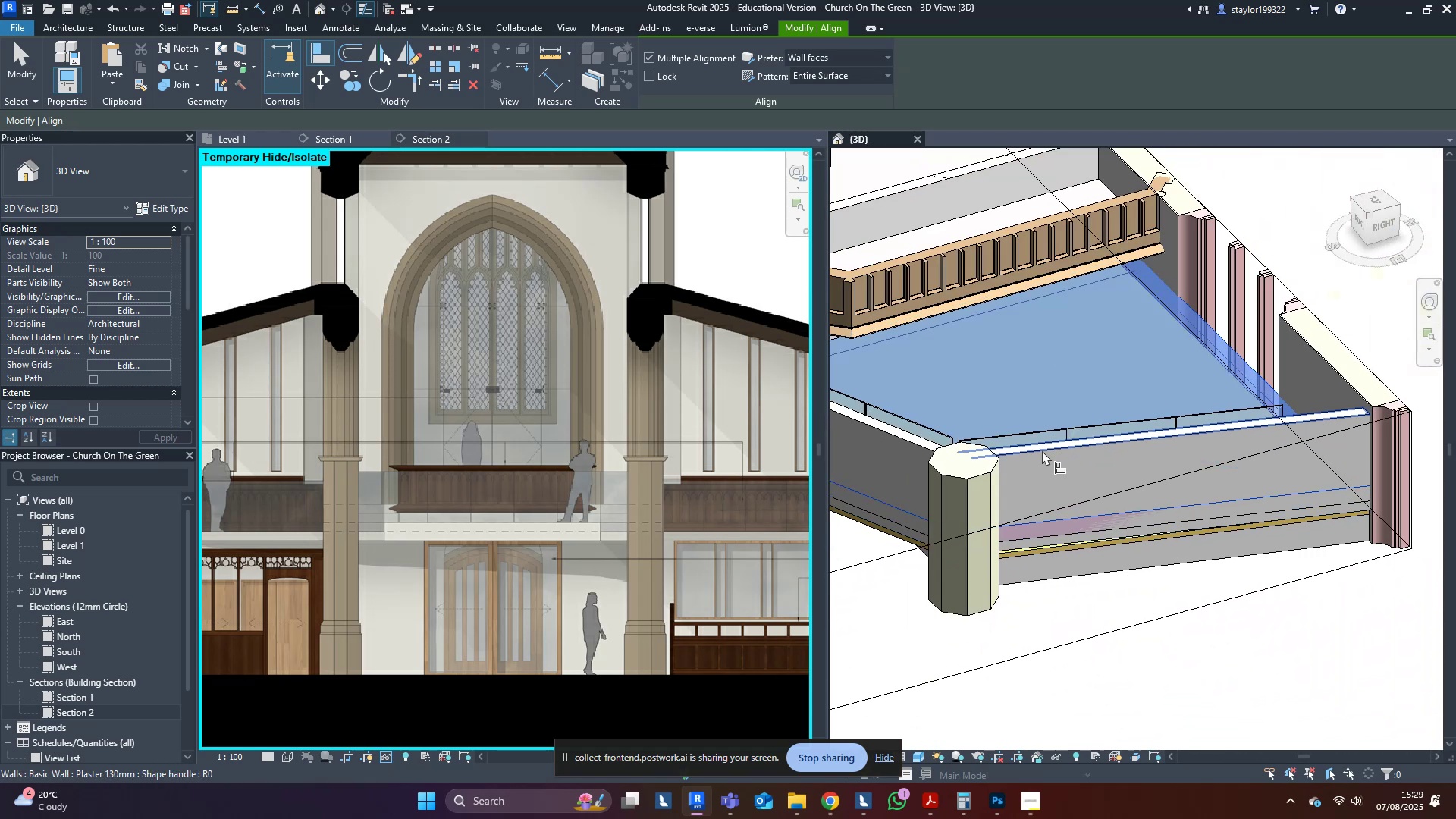 
left_click([1041, 448])
 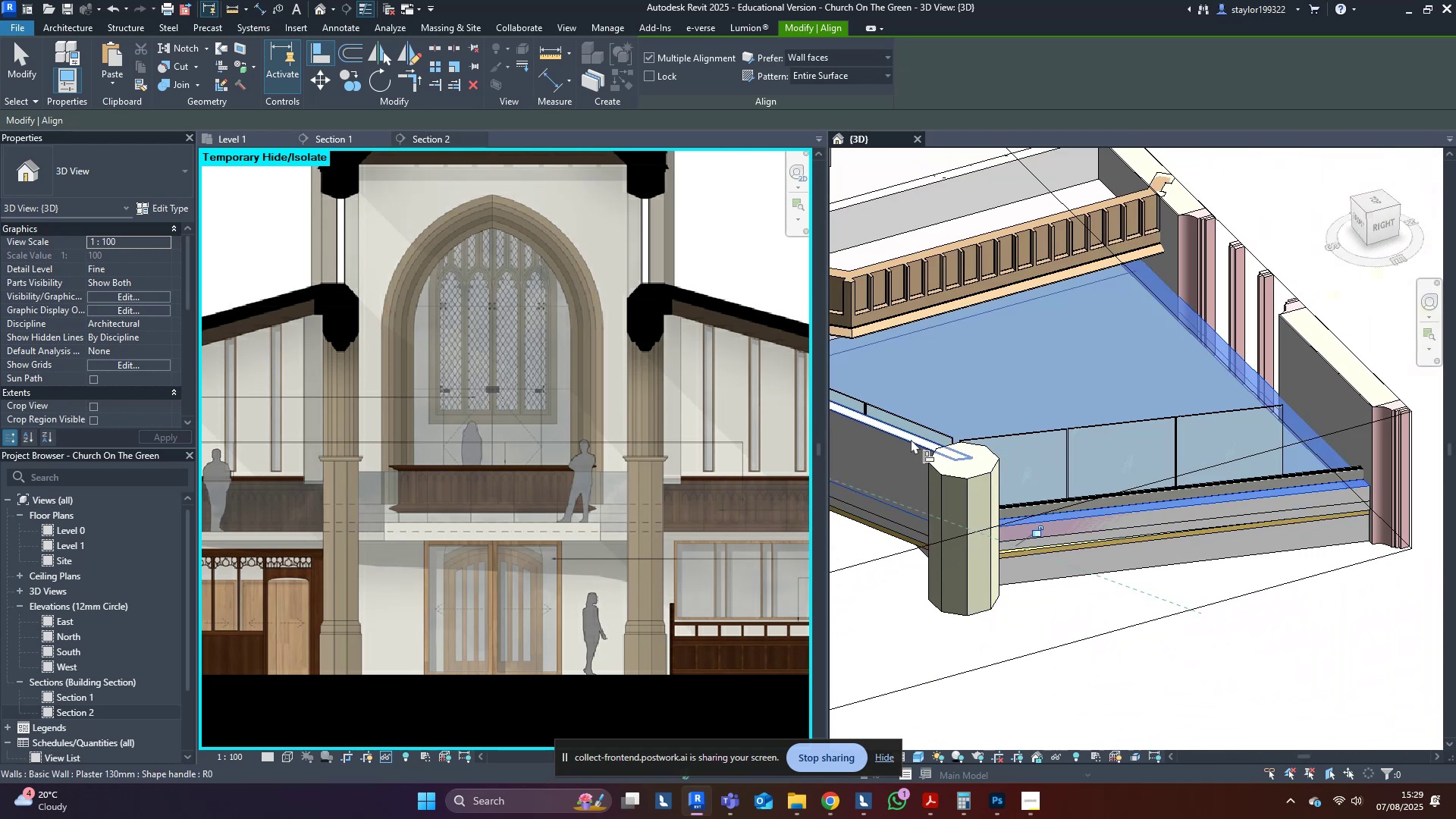 
left_click([911, 439])
 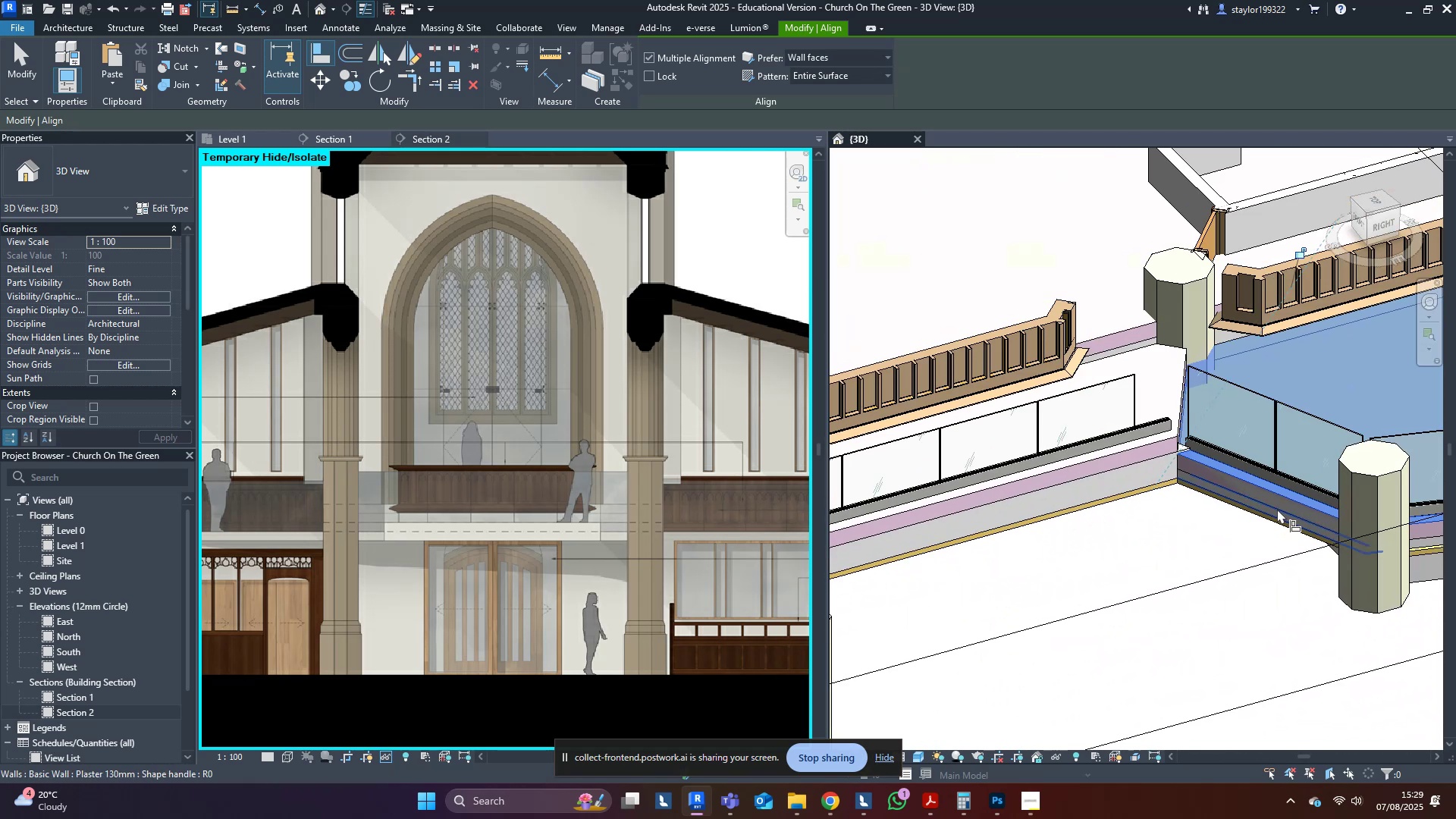 
hold_key(key=ShiftLeft, duration=0.82)
 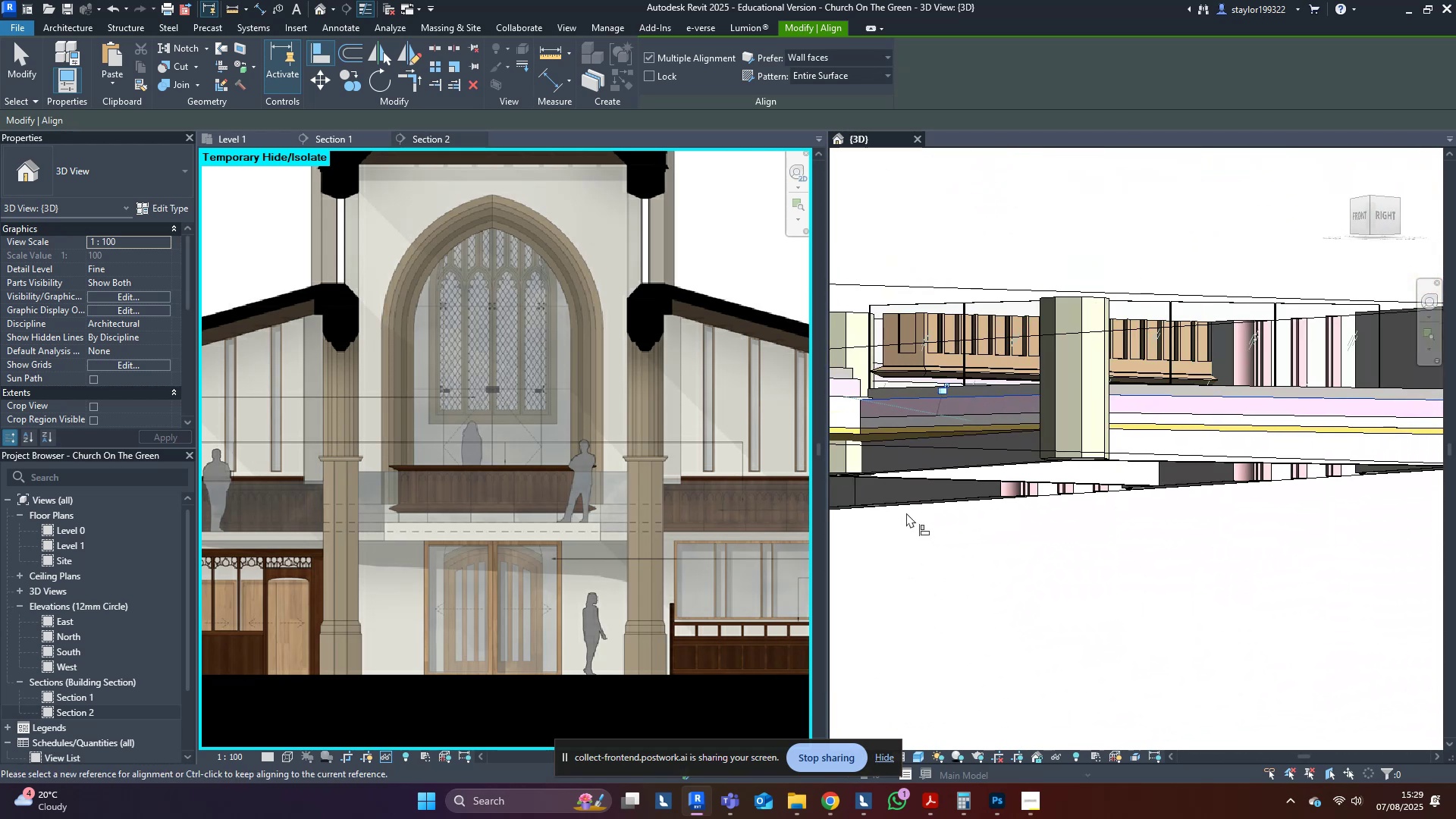 
key(Shift+ShiftLeft)
 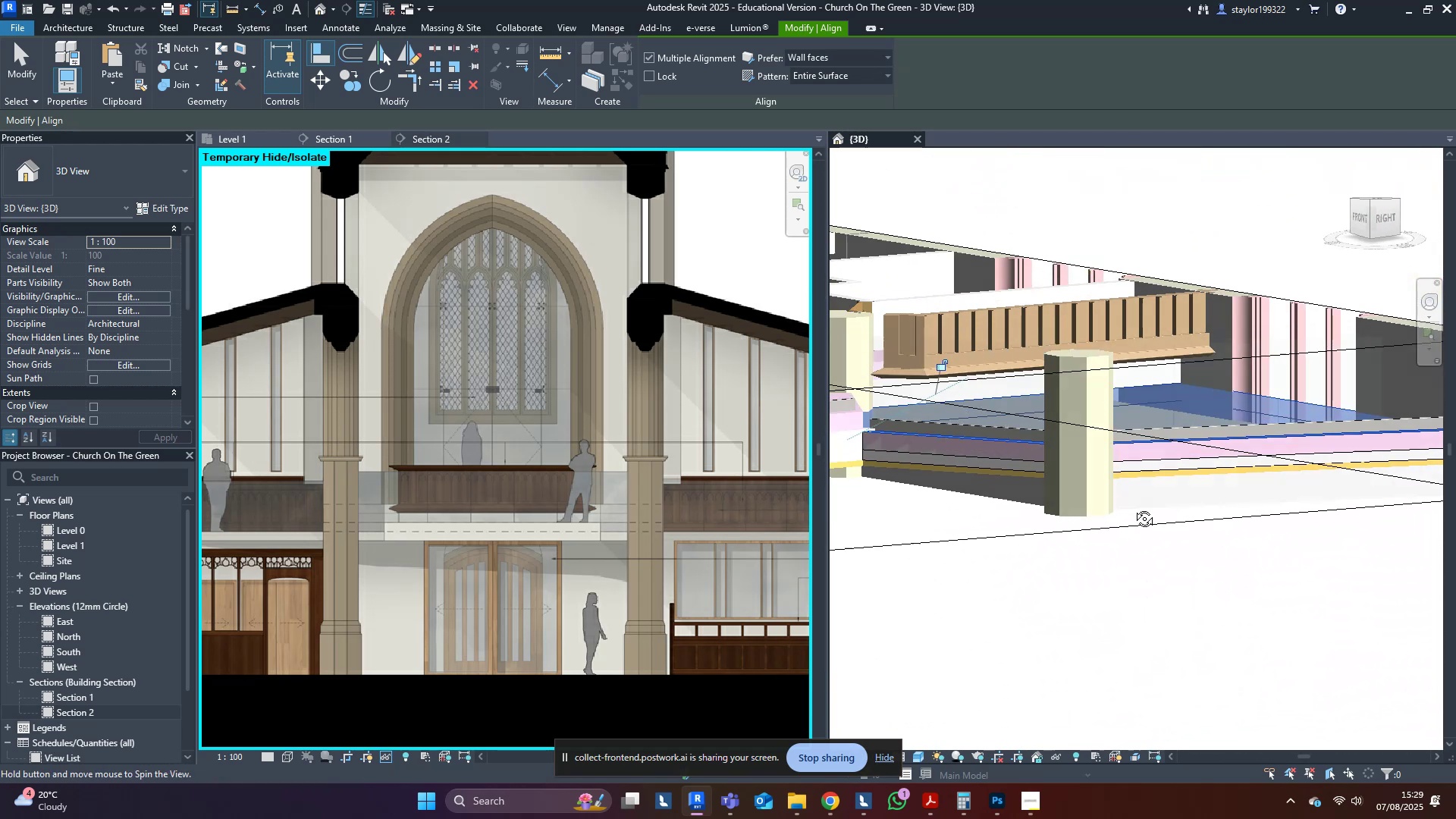 
key(Escape)
 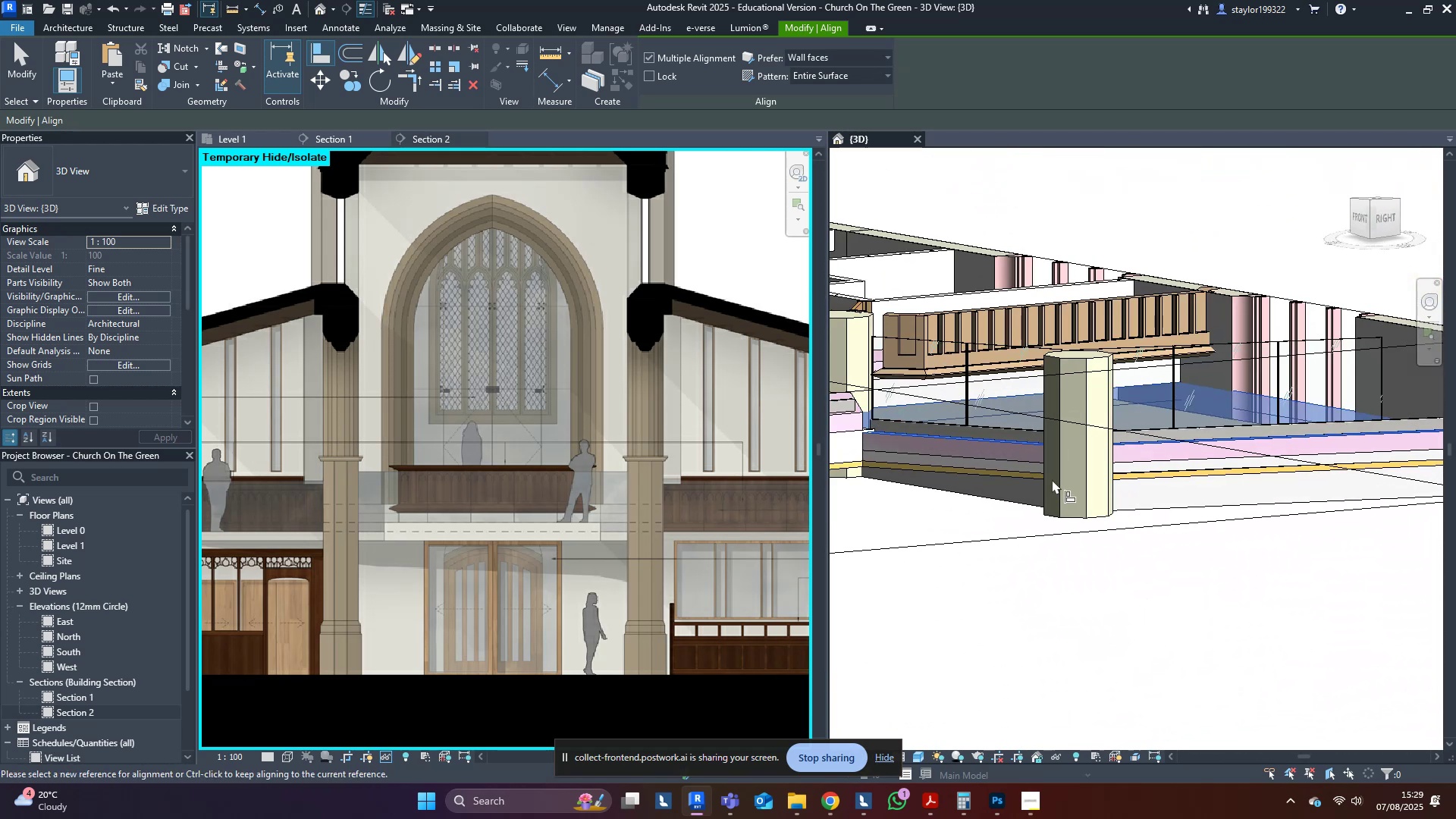 
scroll: coordinate [1018, 479], scroll_direction: up, amount: 4.0
 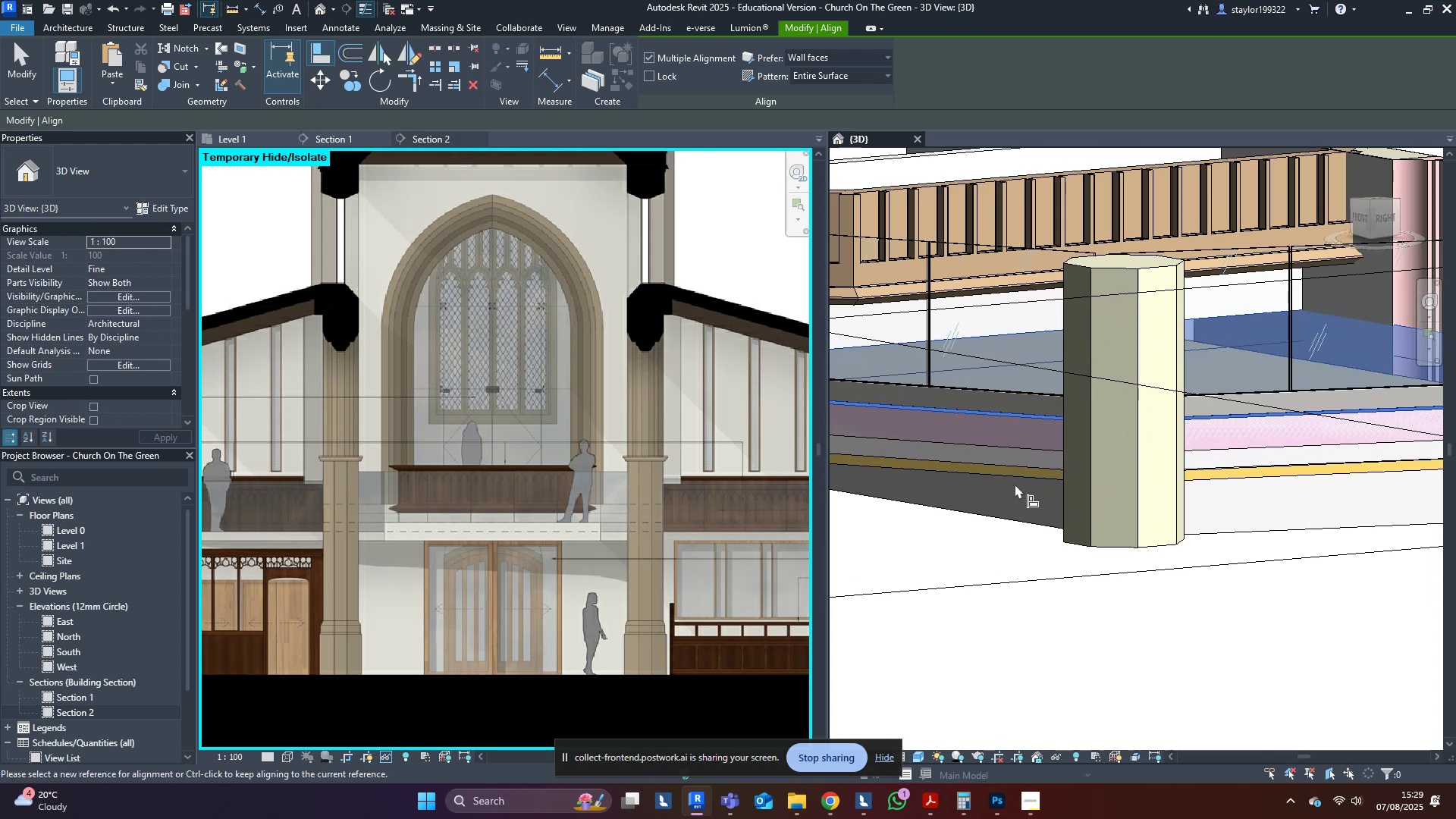 
middle_click([1015, 484])
 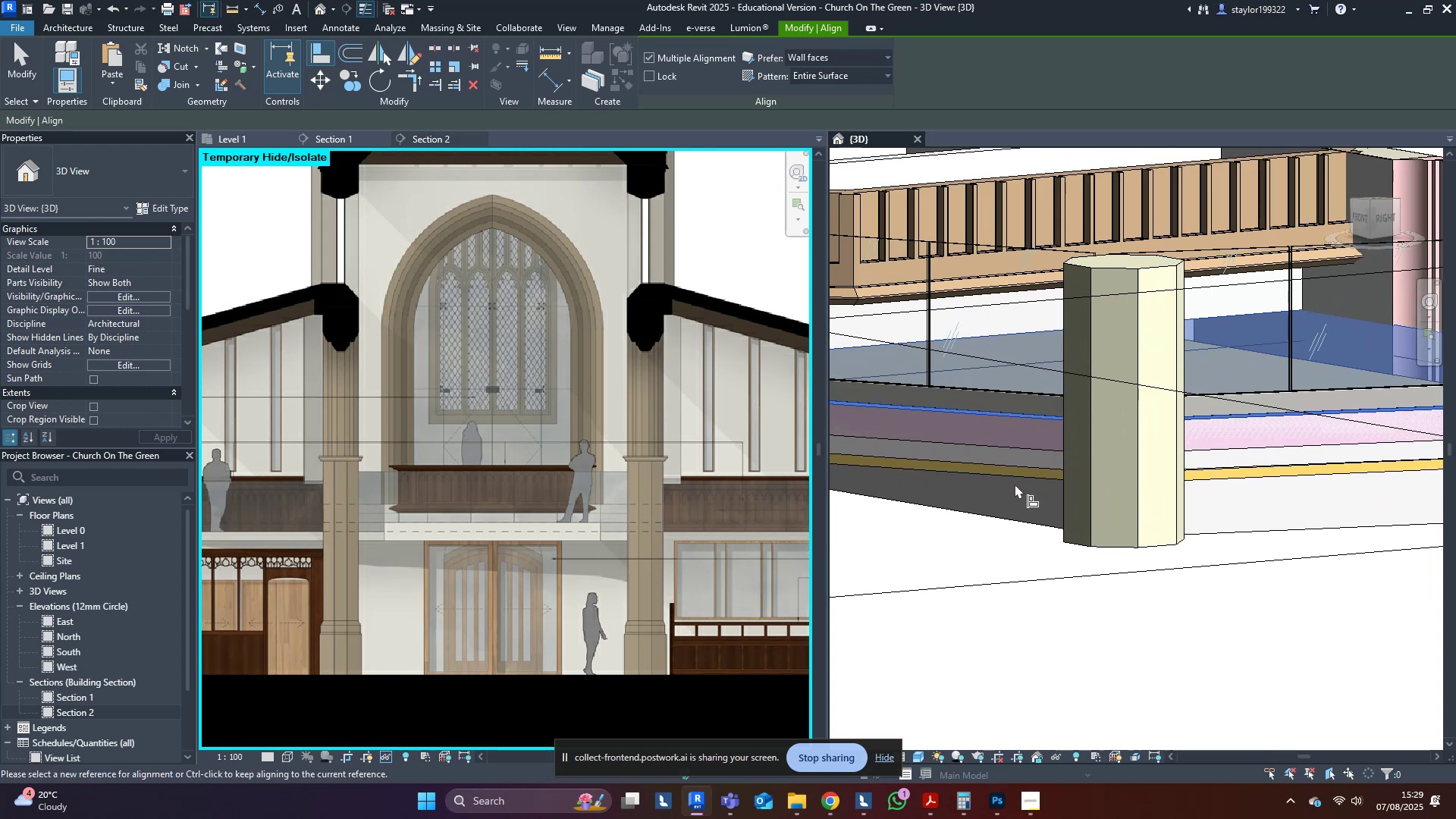 
type(al)
 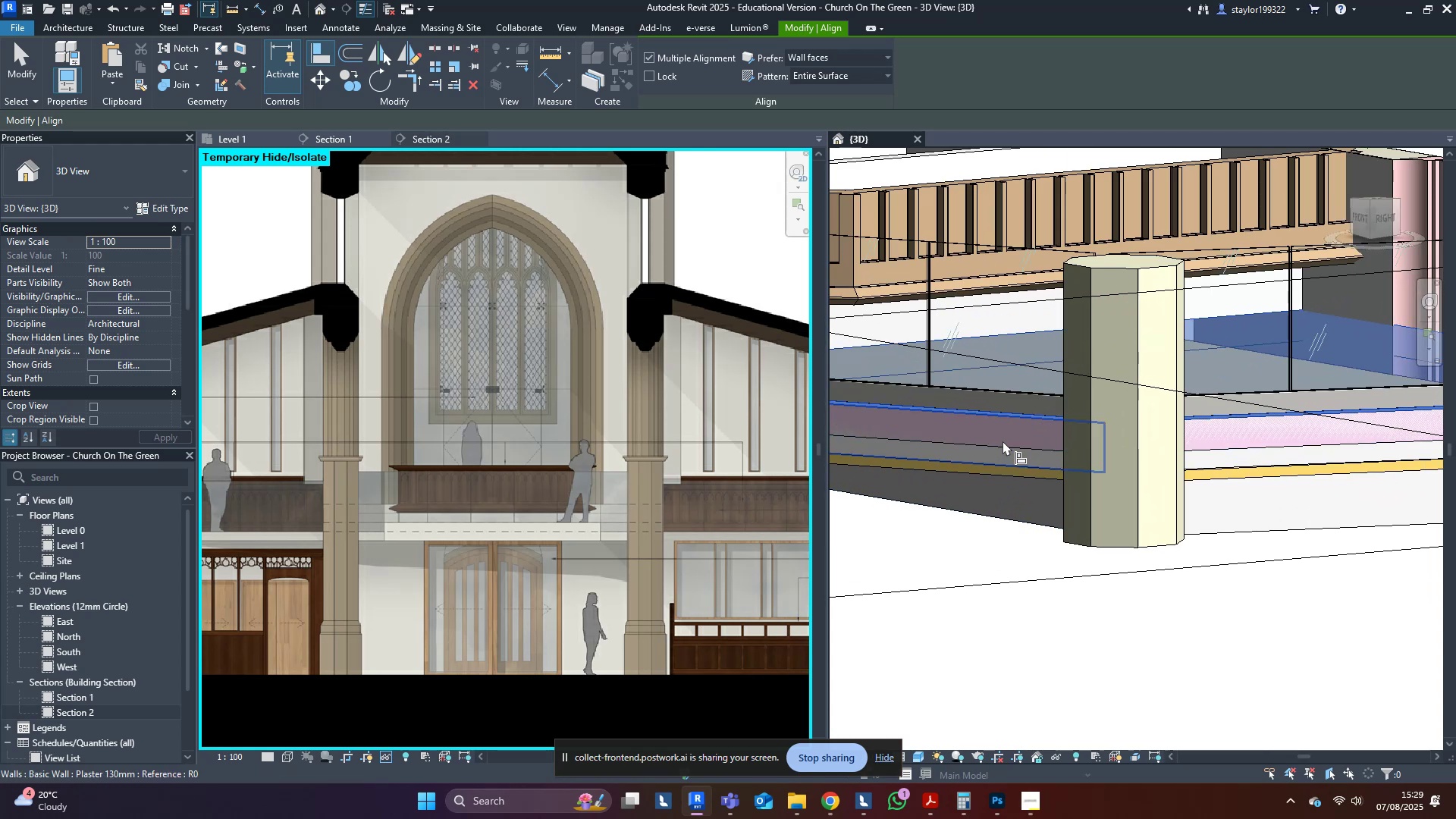 
key(Control+Z)
 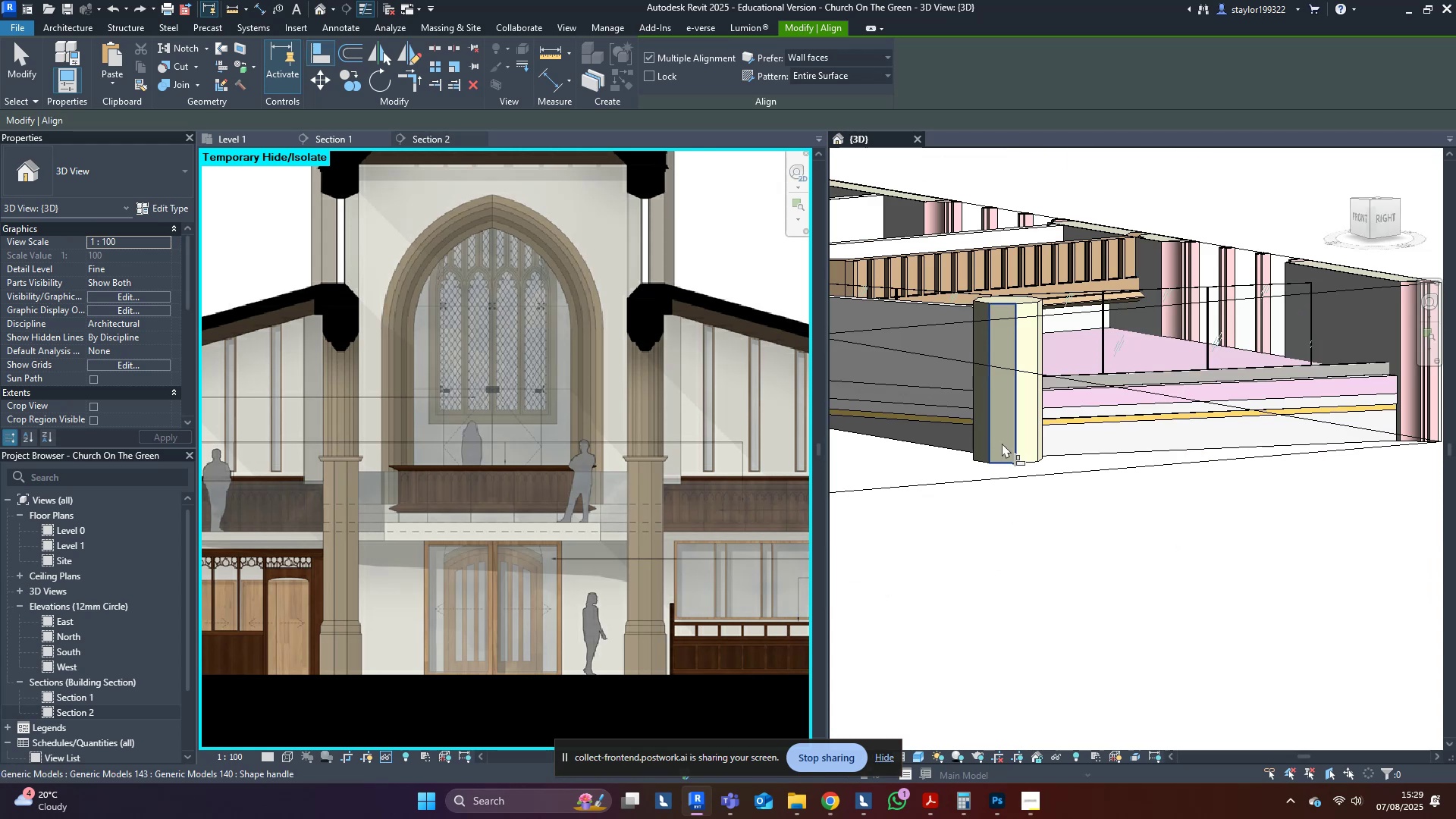 
key(Control+ControlLeft)
 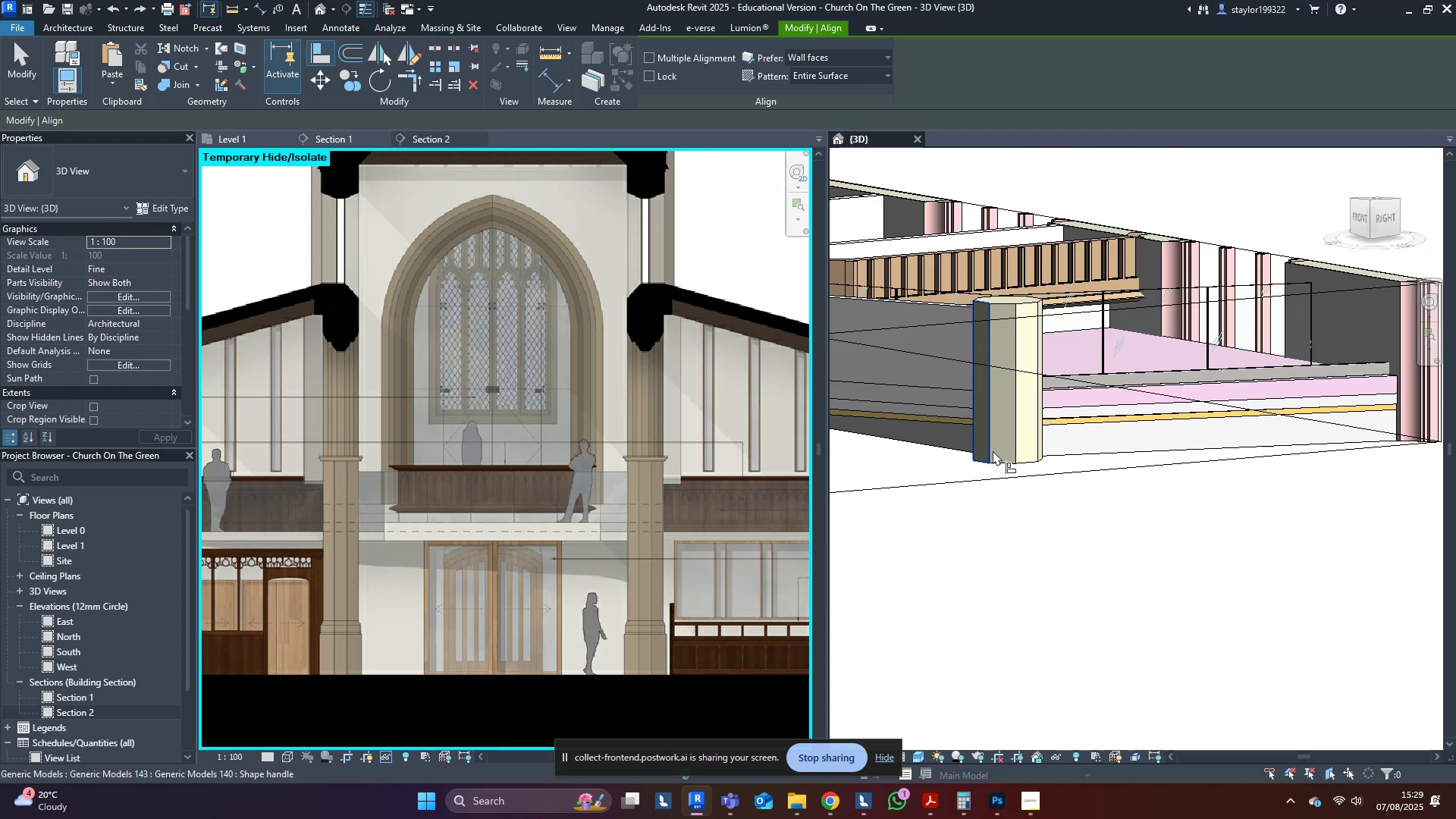 
key(Control+Z)
 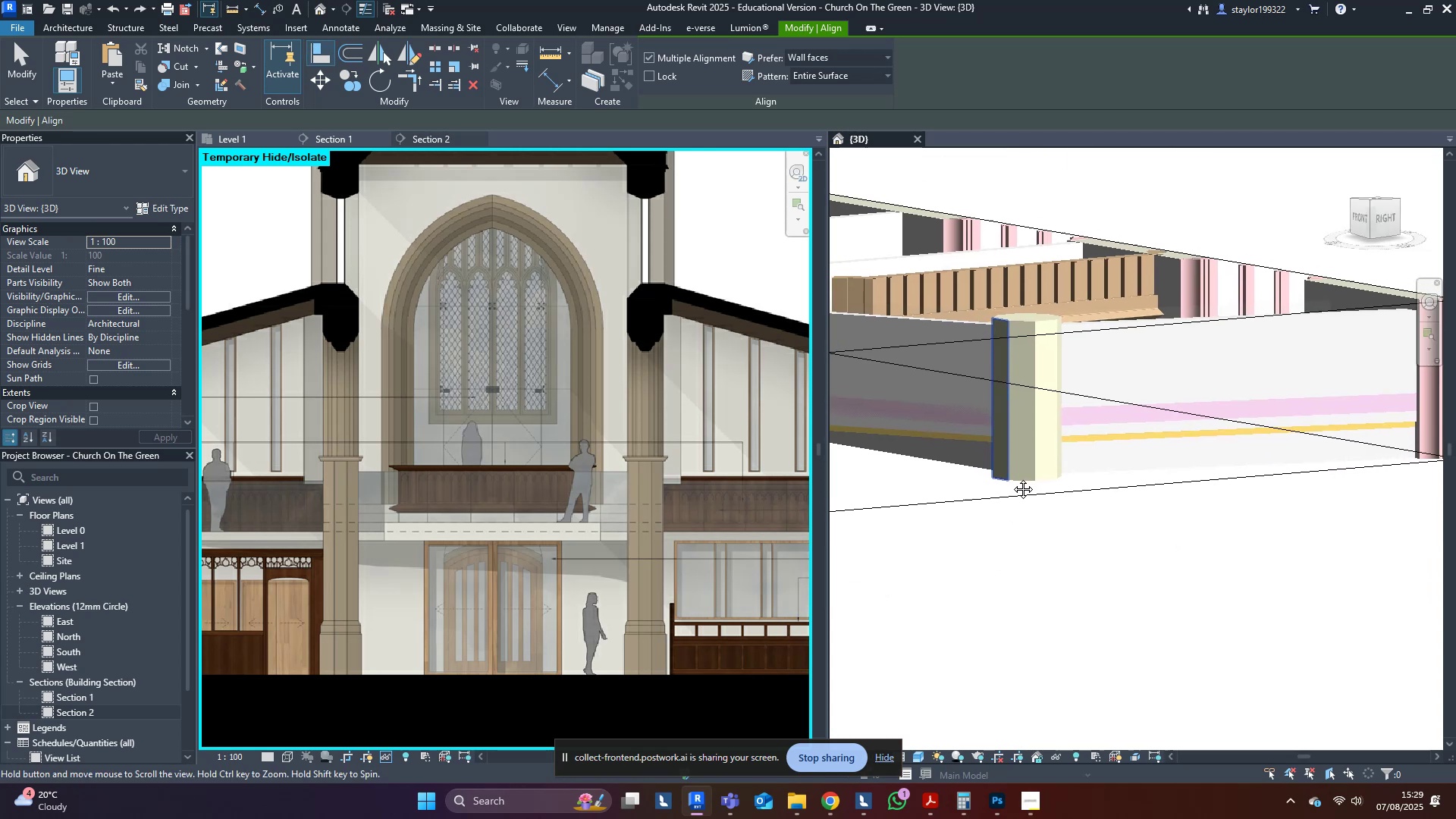 
type(al)
 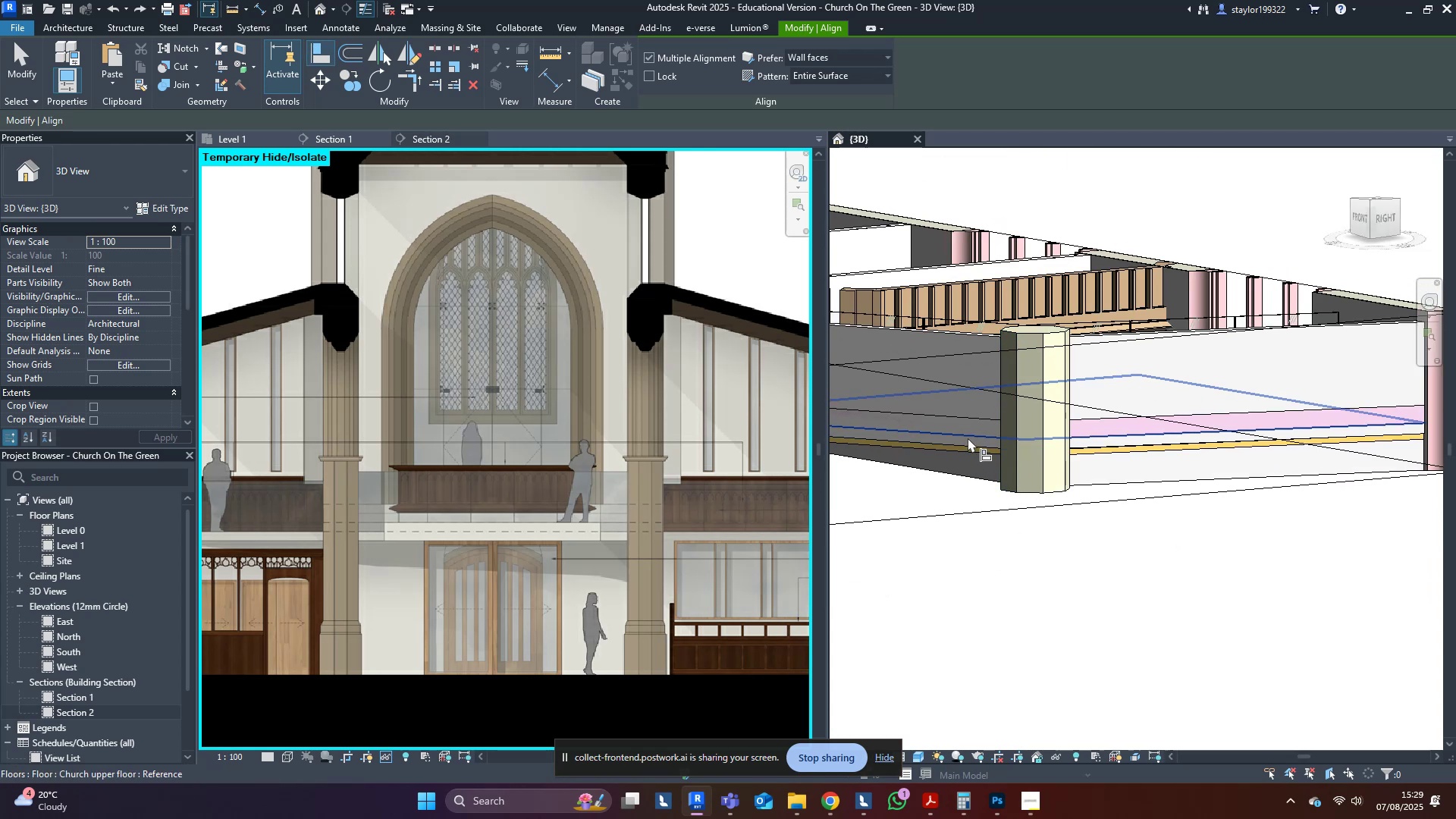 
left_click([968, 438])
 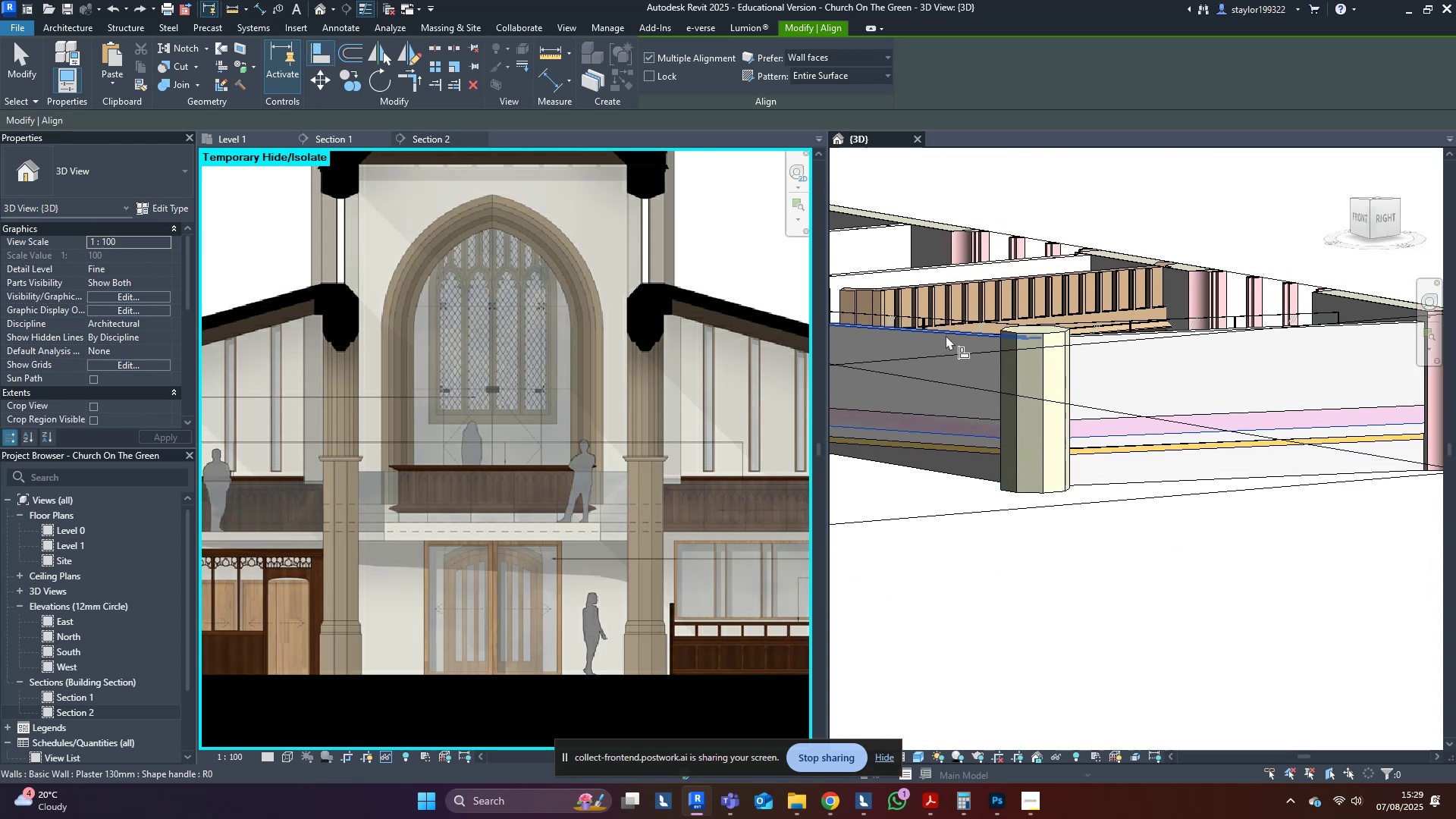 
left_click([946, 335])
 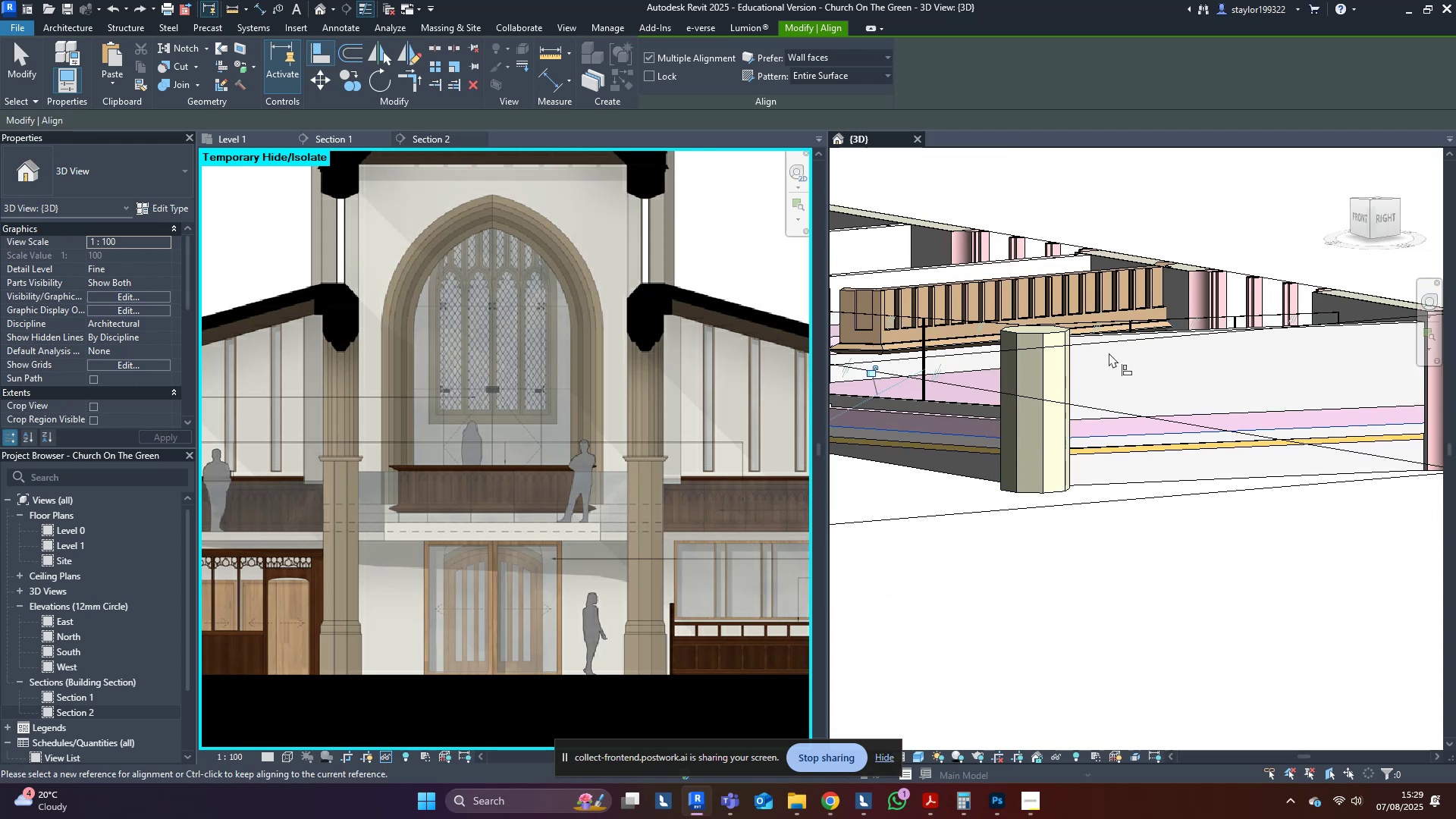 
hold_key(key=ShiftLeft, duration=0.36)
 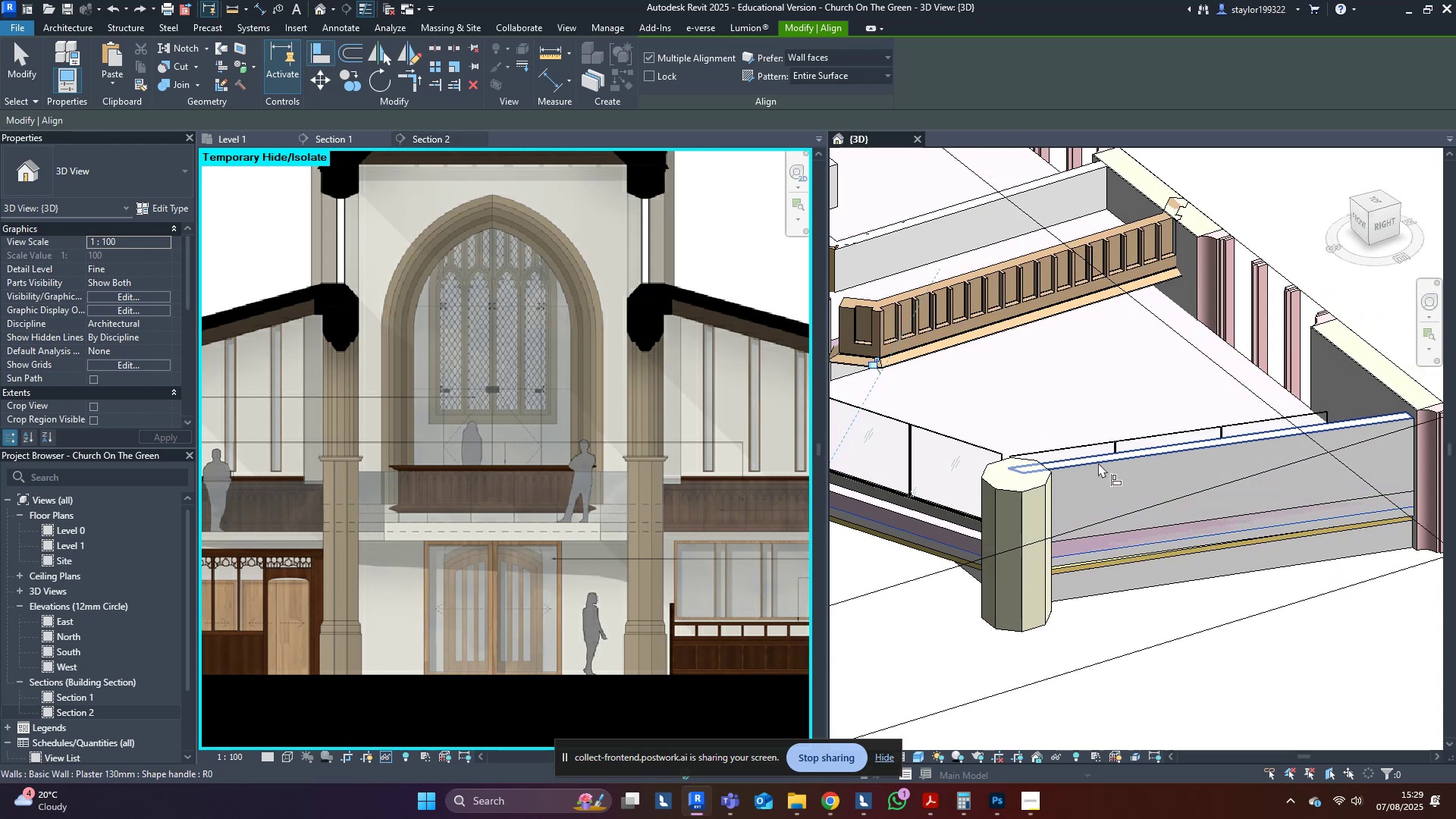 
left_click([1098, 463])
 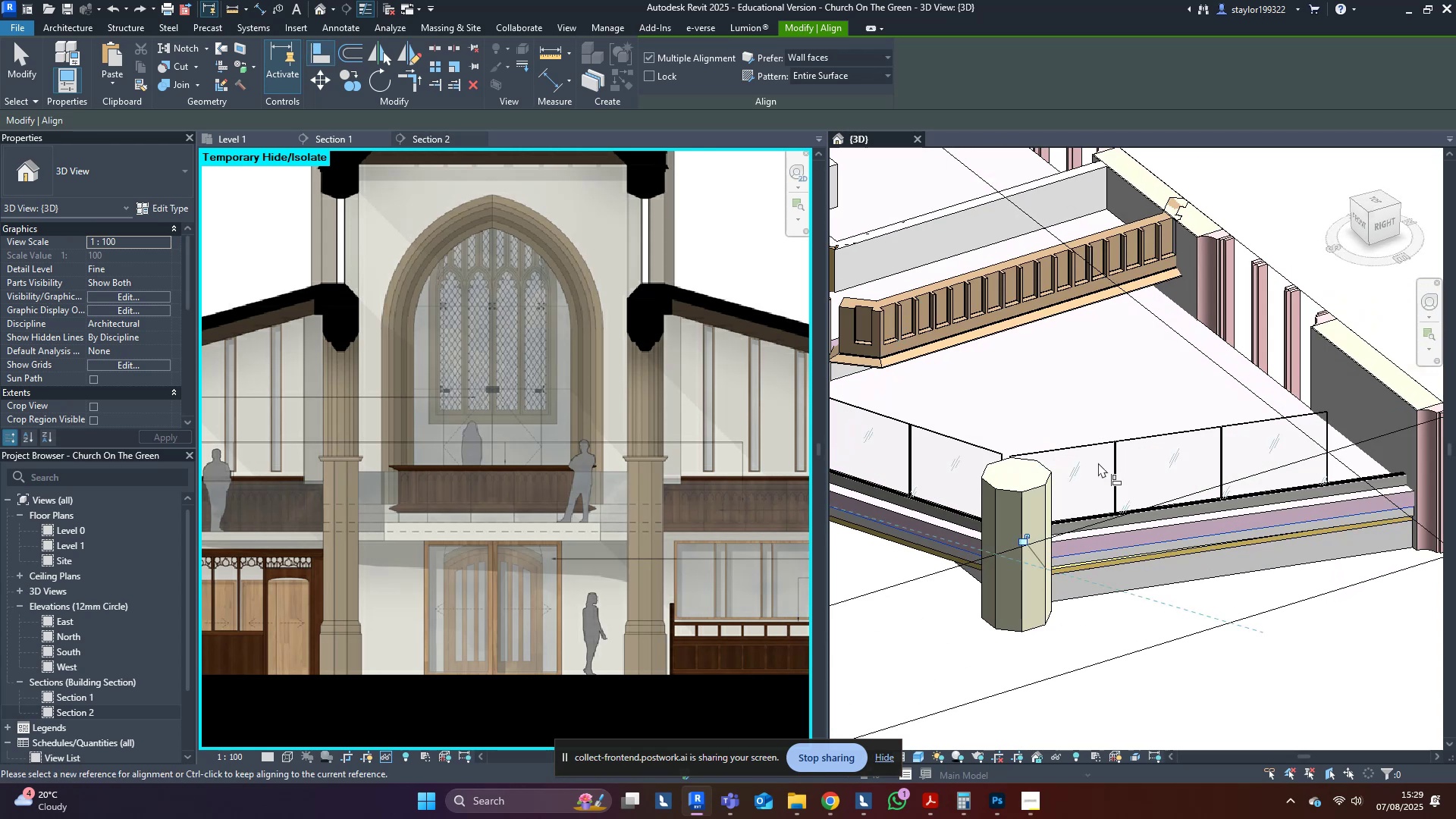 
key(Escape)
 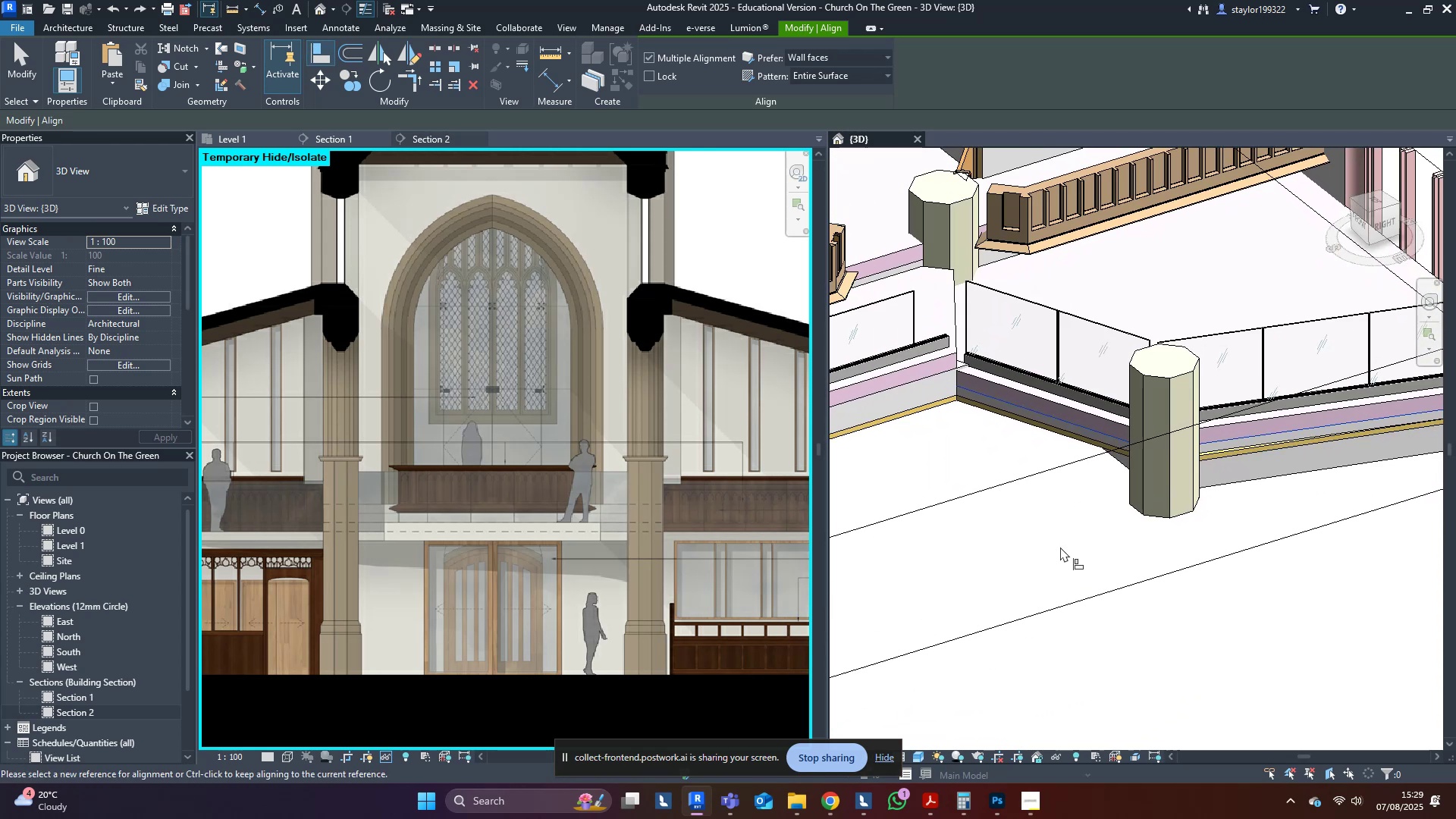 
key(Escape)
 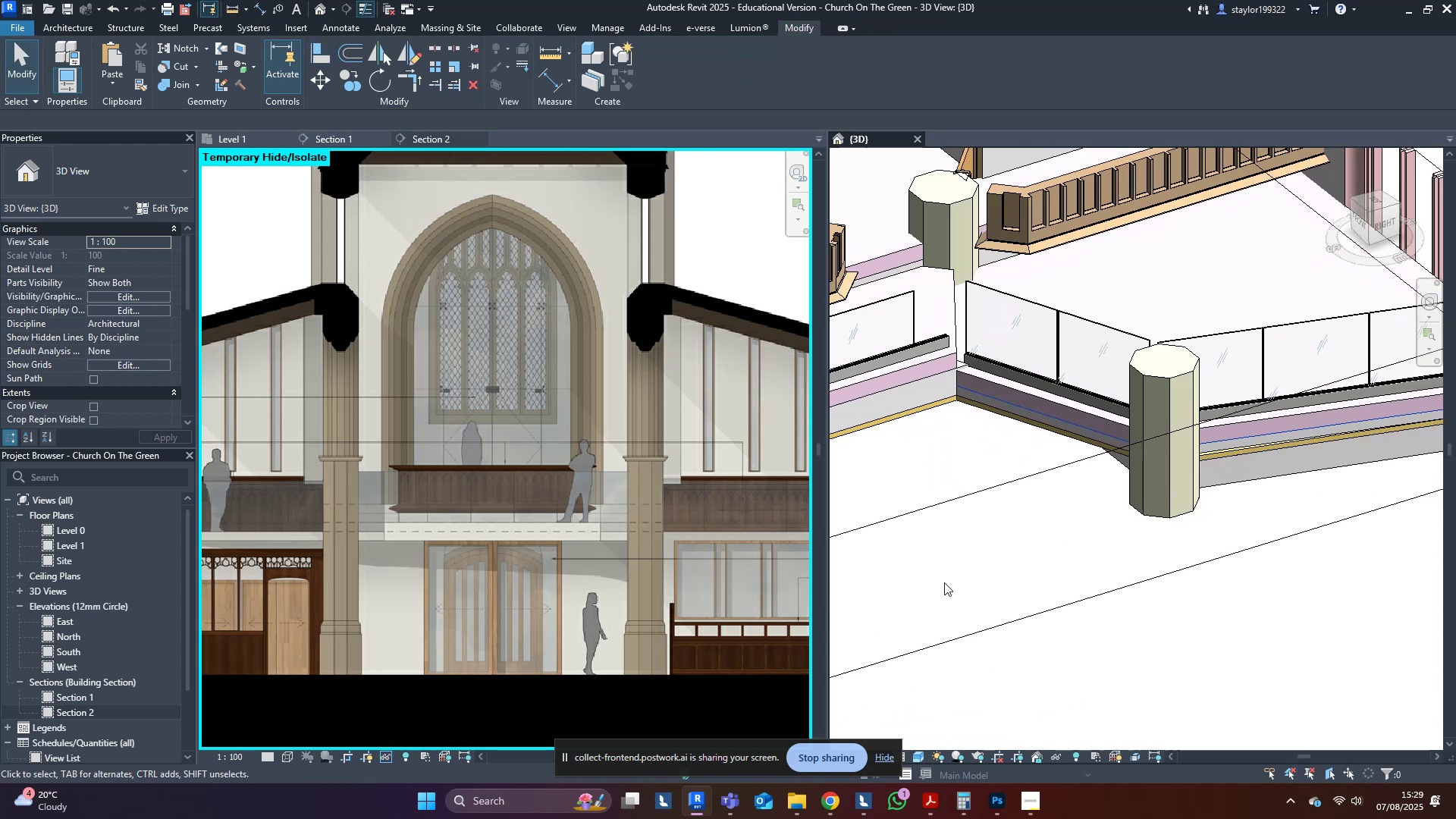 
left_click([944, 582])
 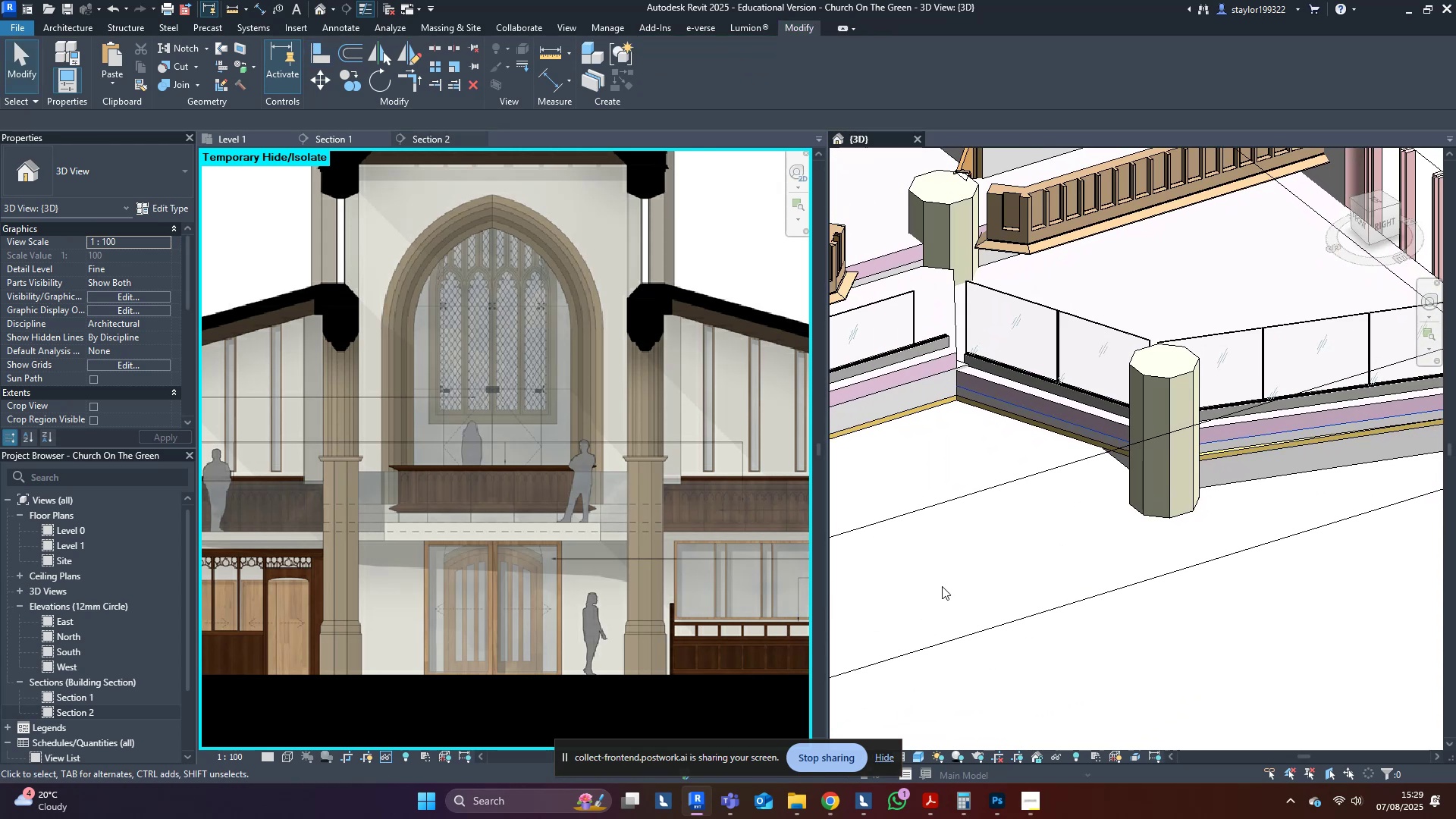 
scroll: coordinate [942, 586], scroll_direction: down, amount: 5.0
 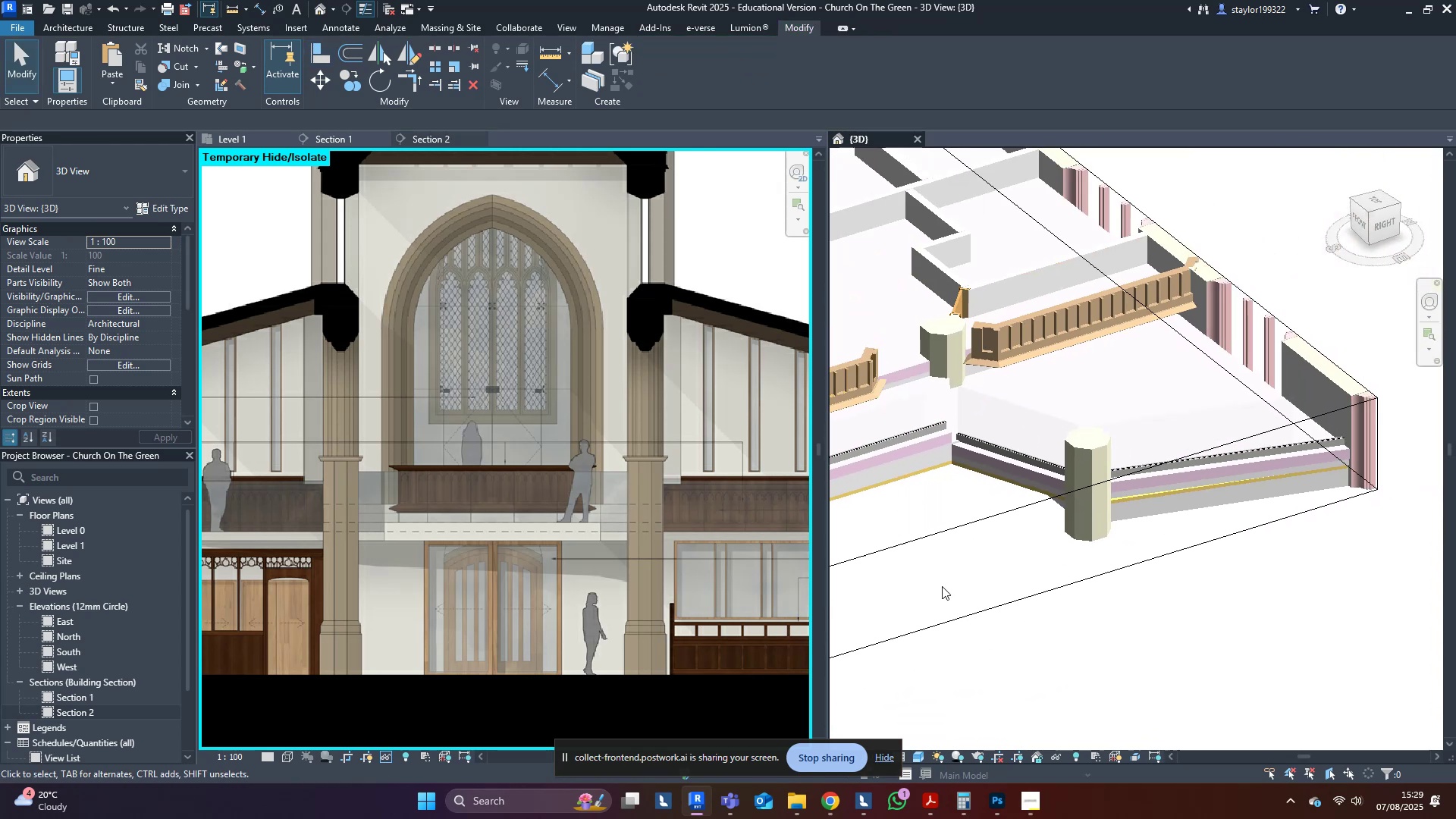 
key(Escape)
 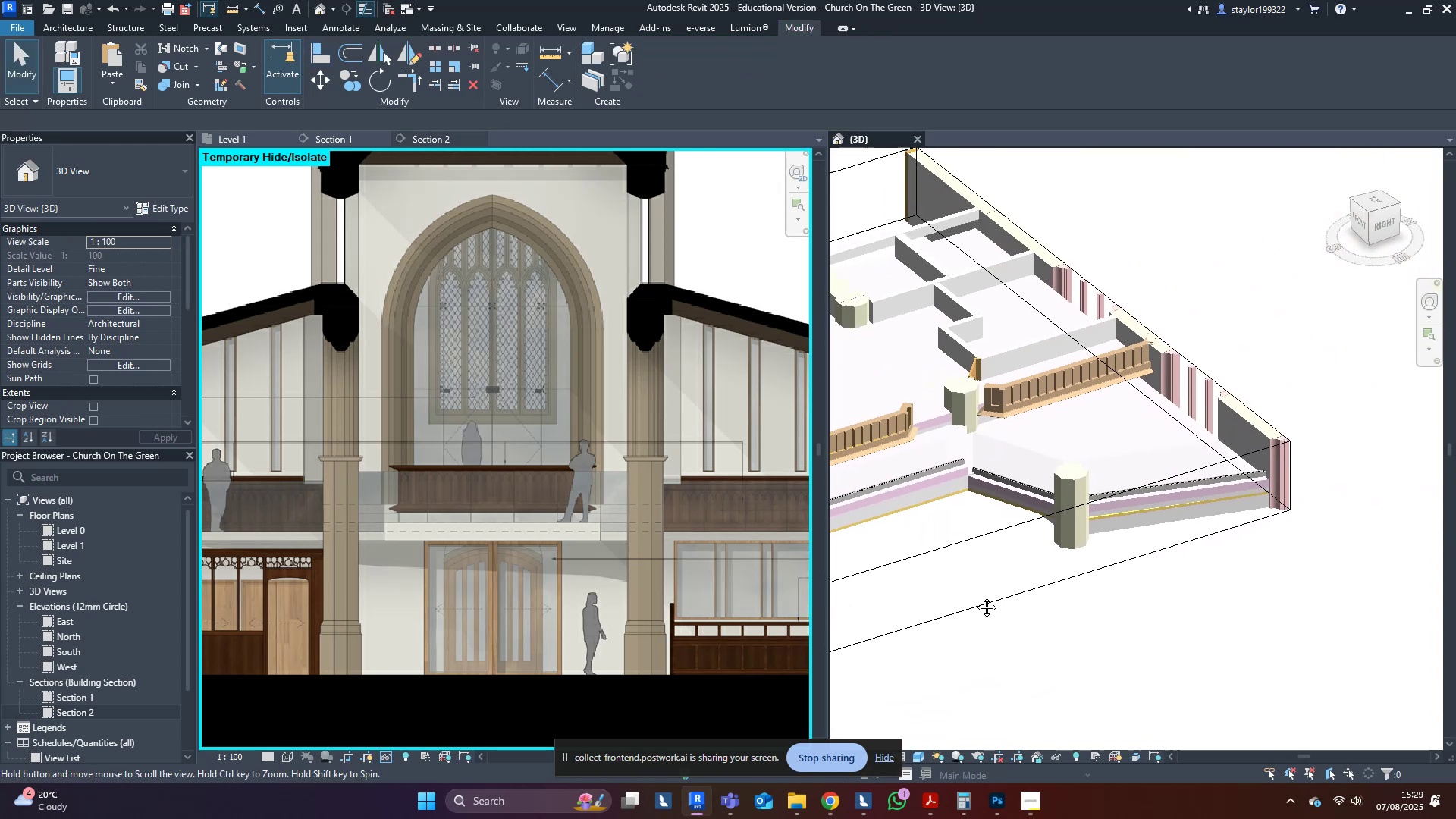 
hold_key(key=ShiftLeft, duration=0.57)
 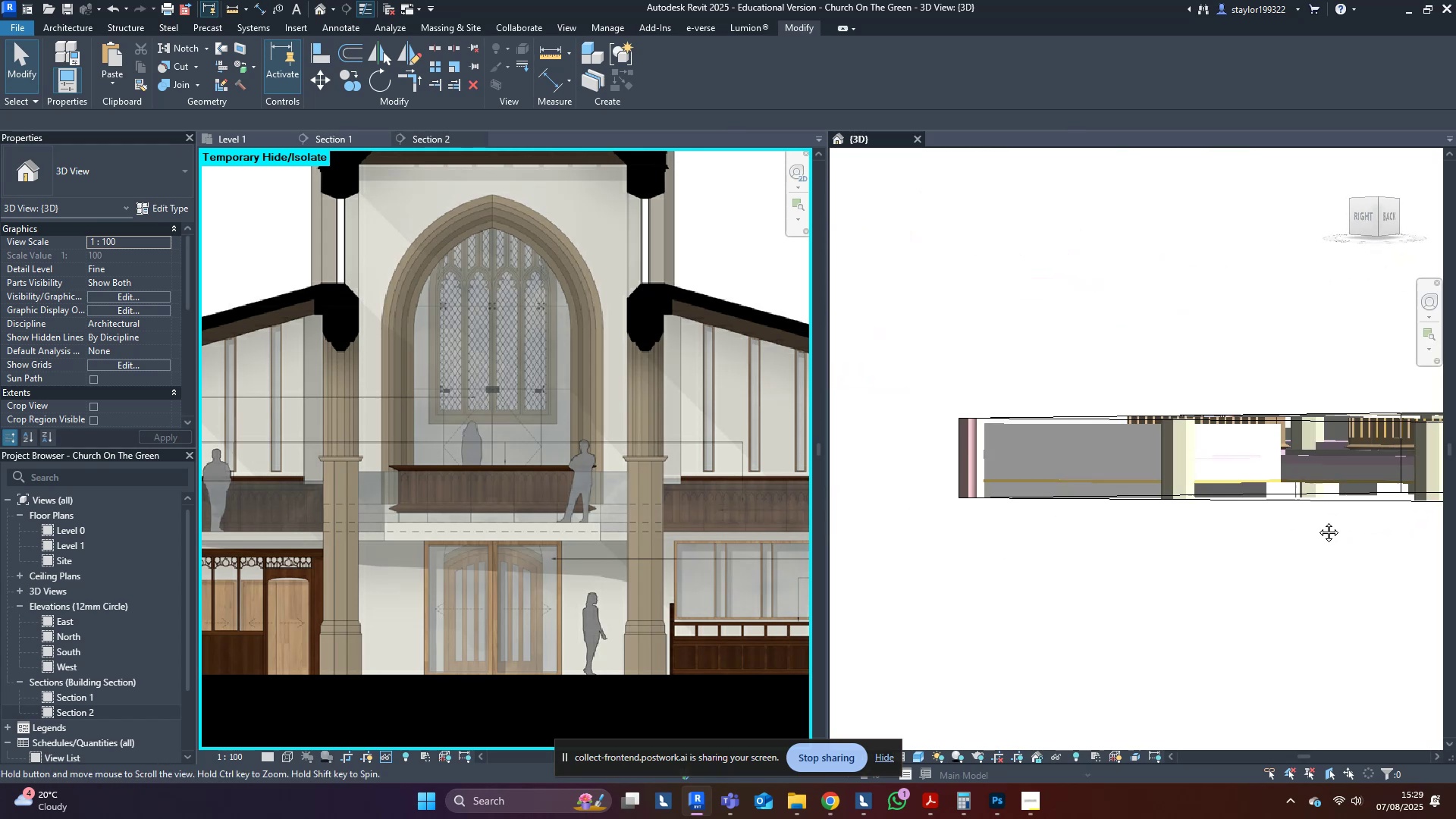 
key(Shift+ShiftLeft)
 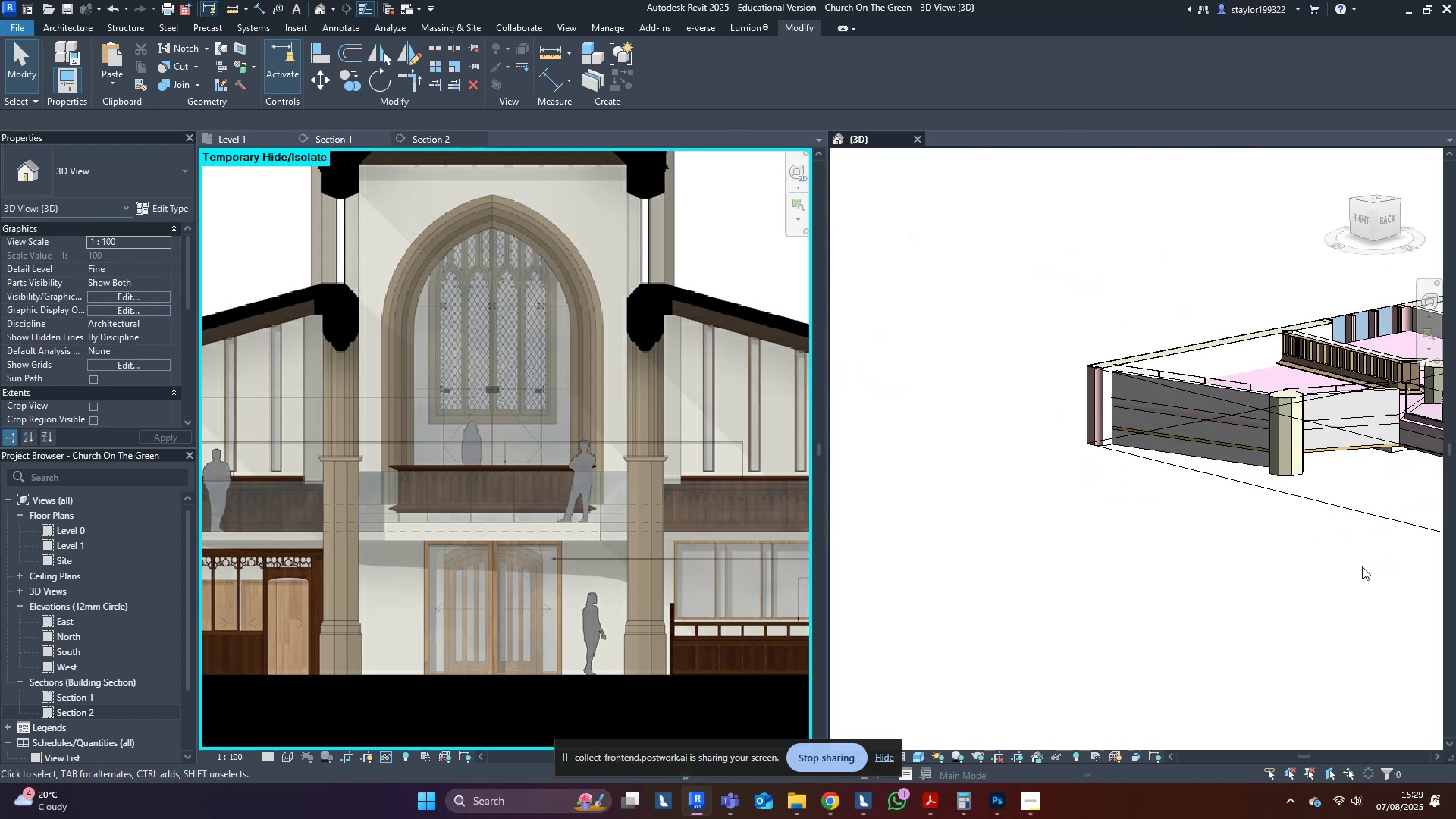 
scroll: coordinate [1293, 480], scroll_direction: up, amount: 3.0
 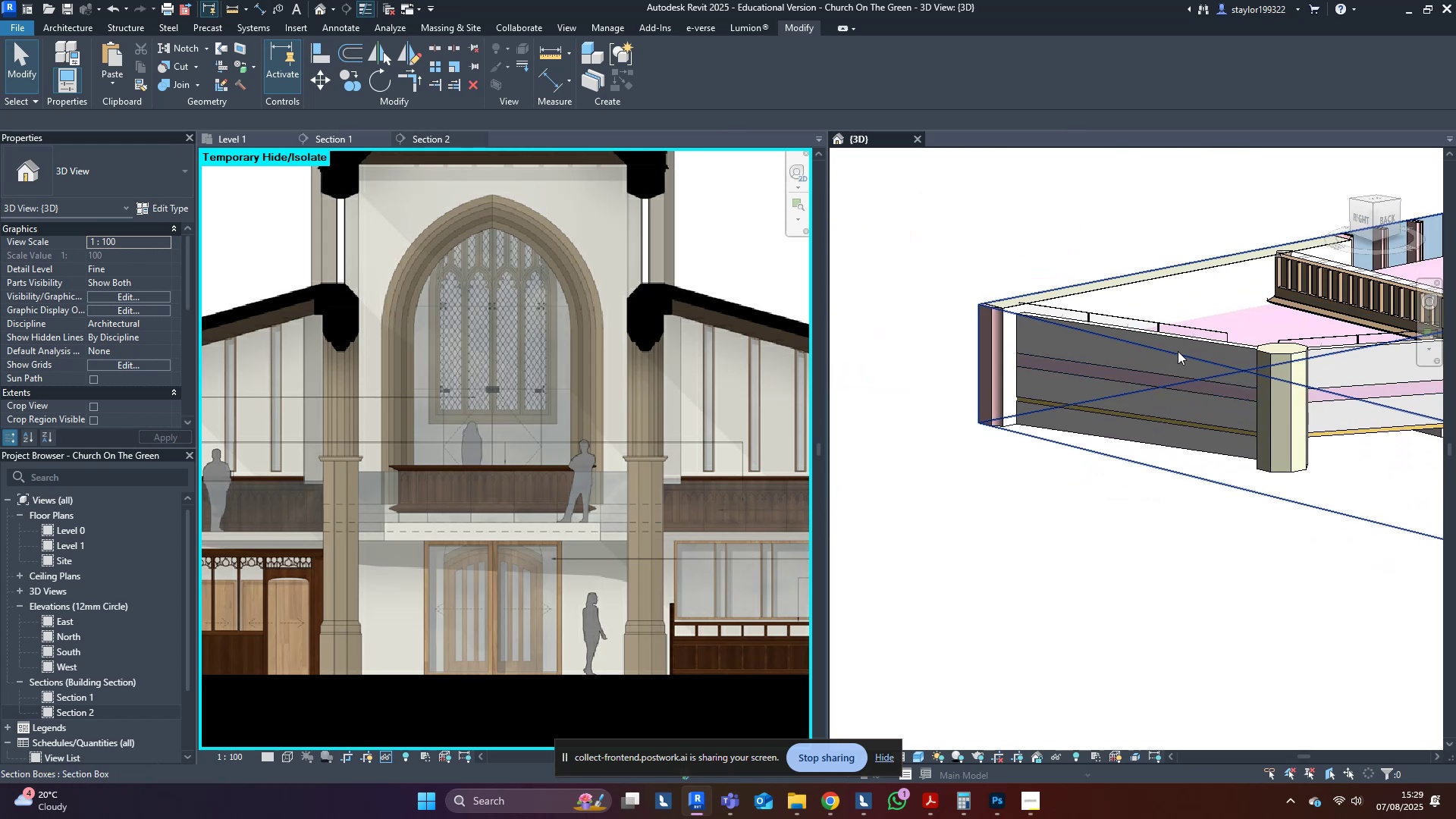 
left_click([1163, 342])
 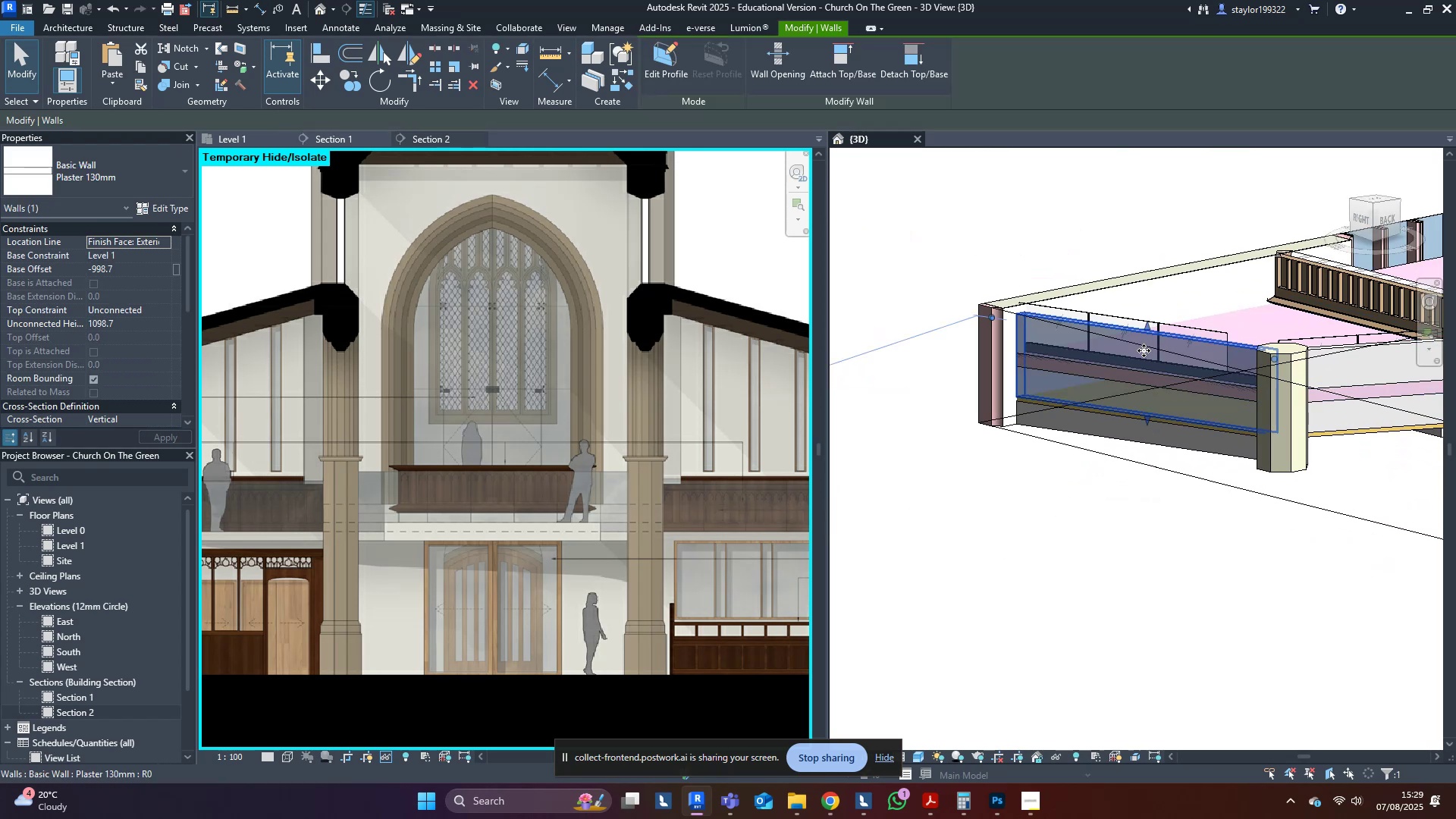 
key(Shift+ShiftLeft)
 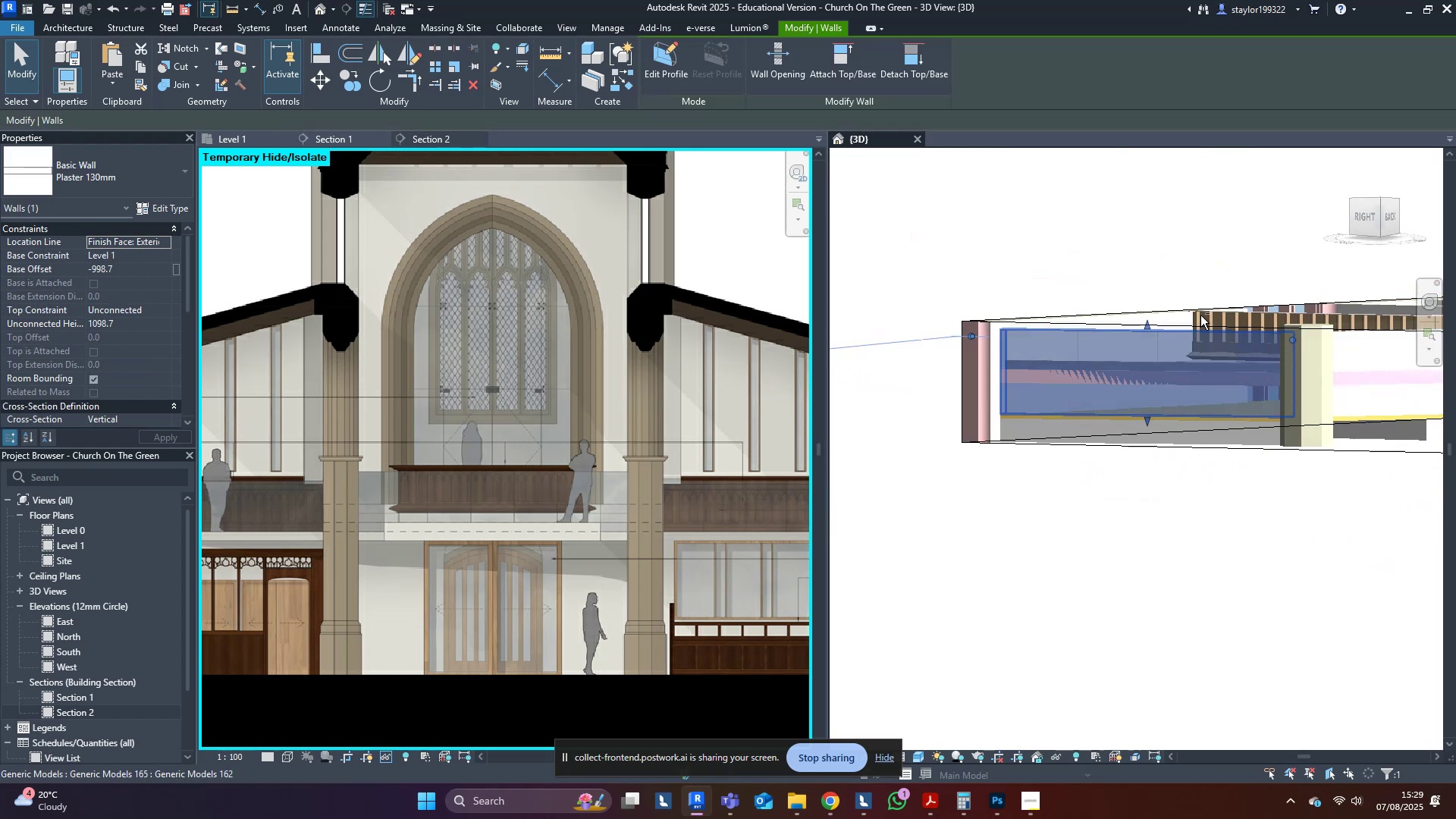 
scroll: coordinate [1160, 353], scroll_direction: up, amount: 4.0
 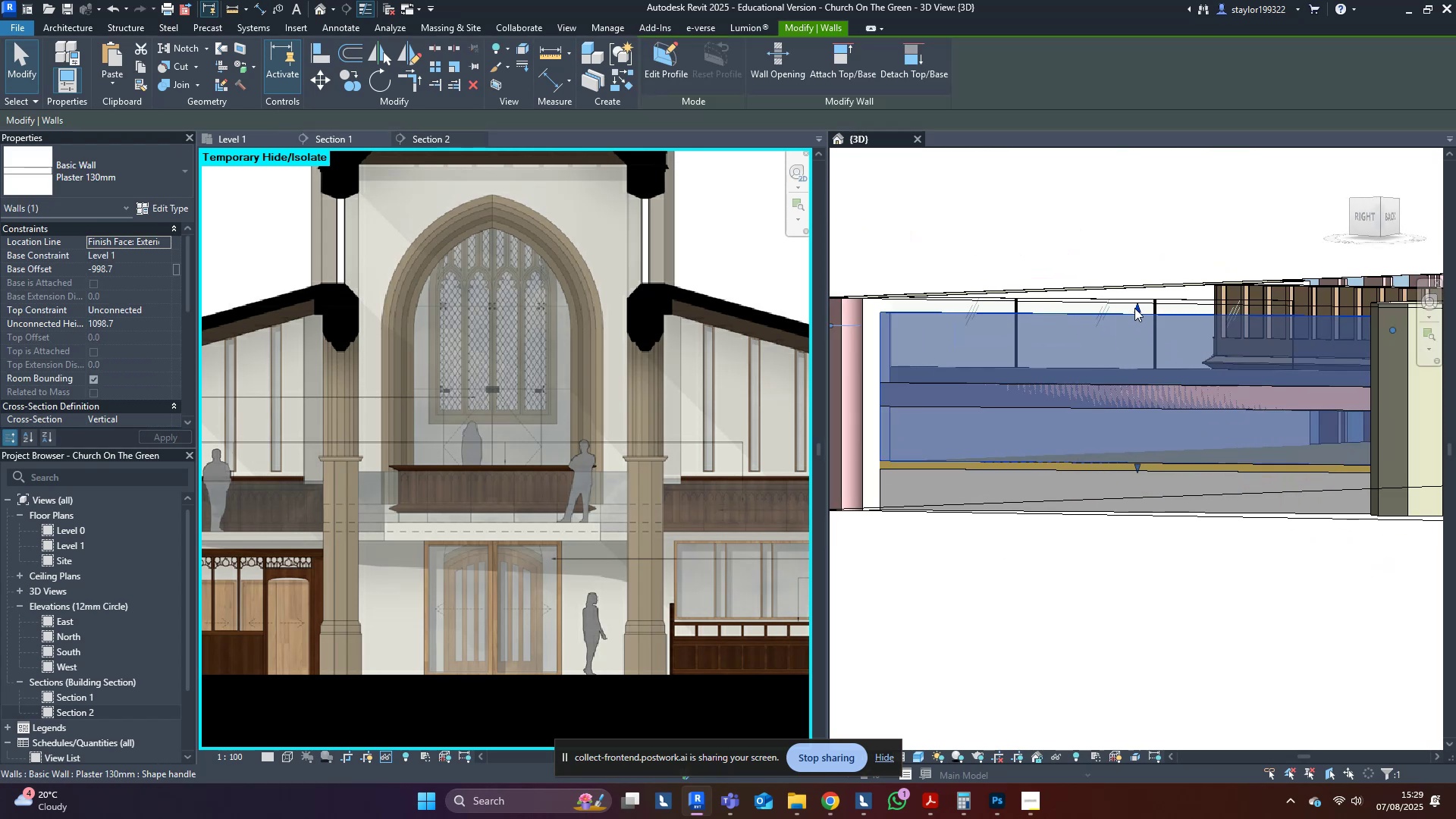 
left_click_drag(start_coordinate=[1135, 308], to_coordinate=[1131, 410])
 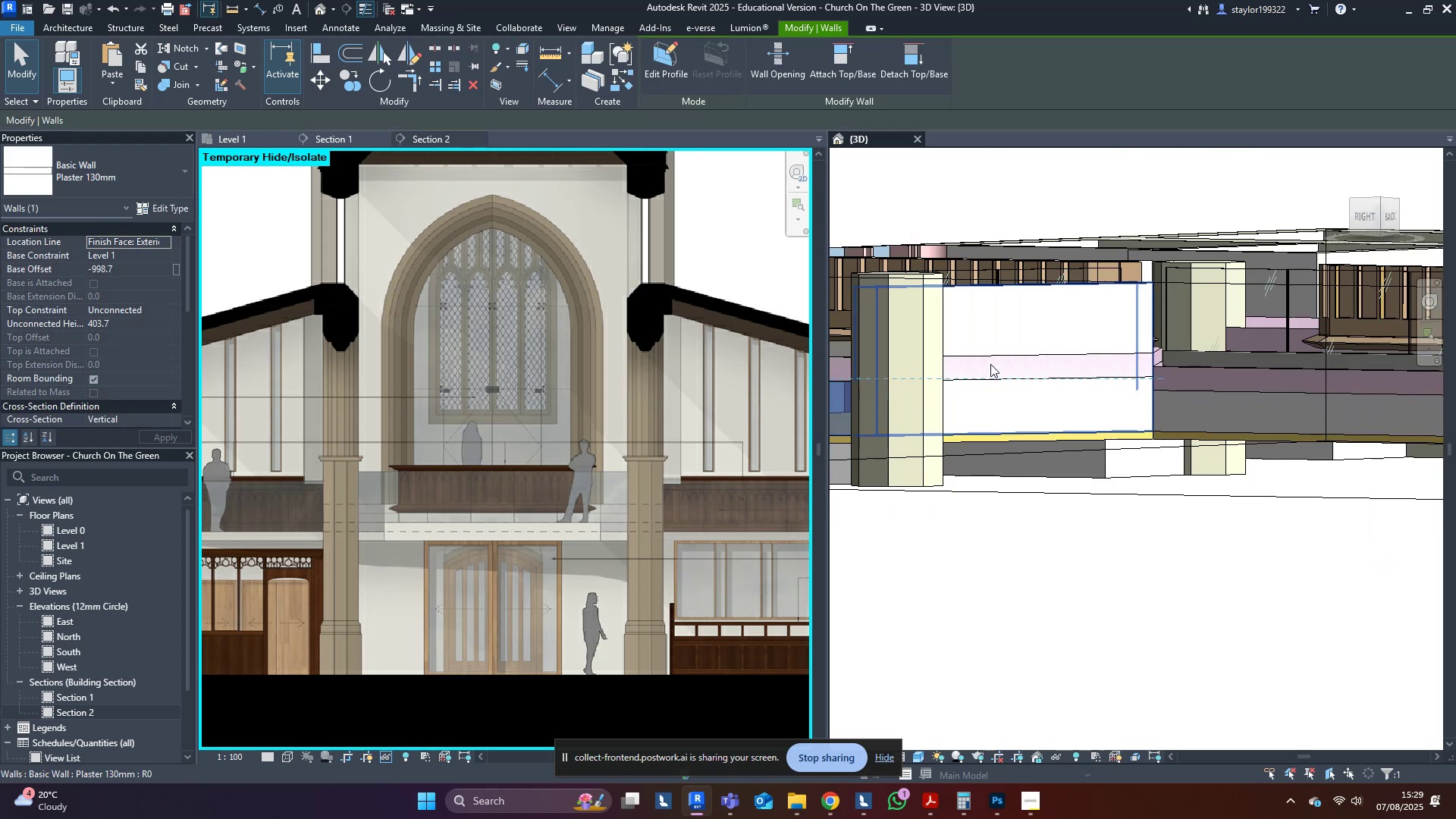 
left_click([1057, 325])
 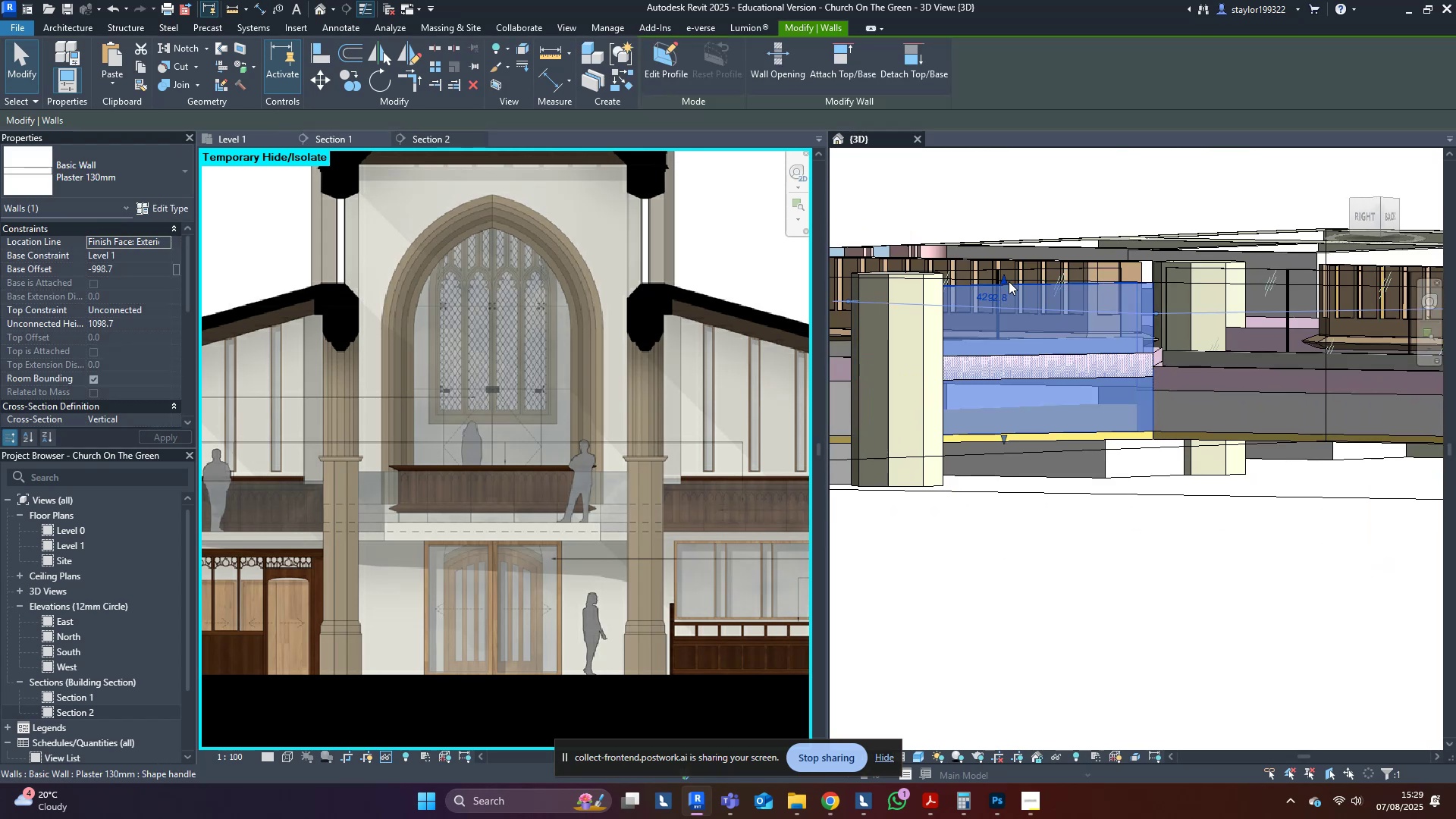 
left_click_drag(start_coordinate=[1006, 281], to_coordinate=[1001, 377])
 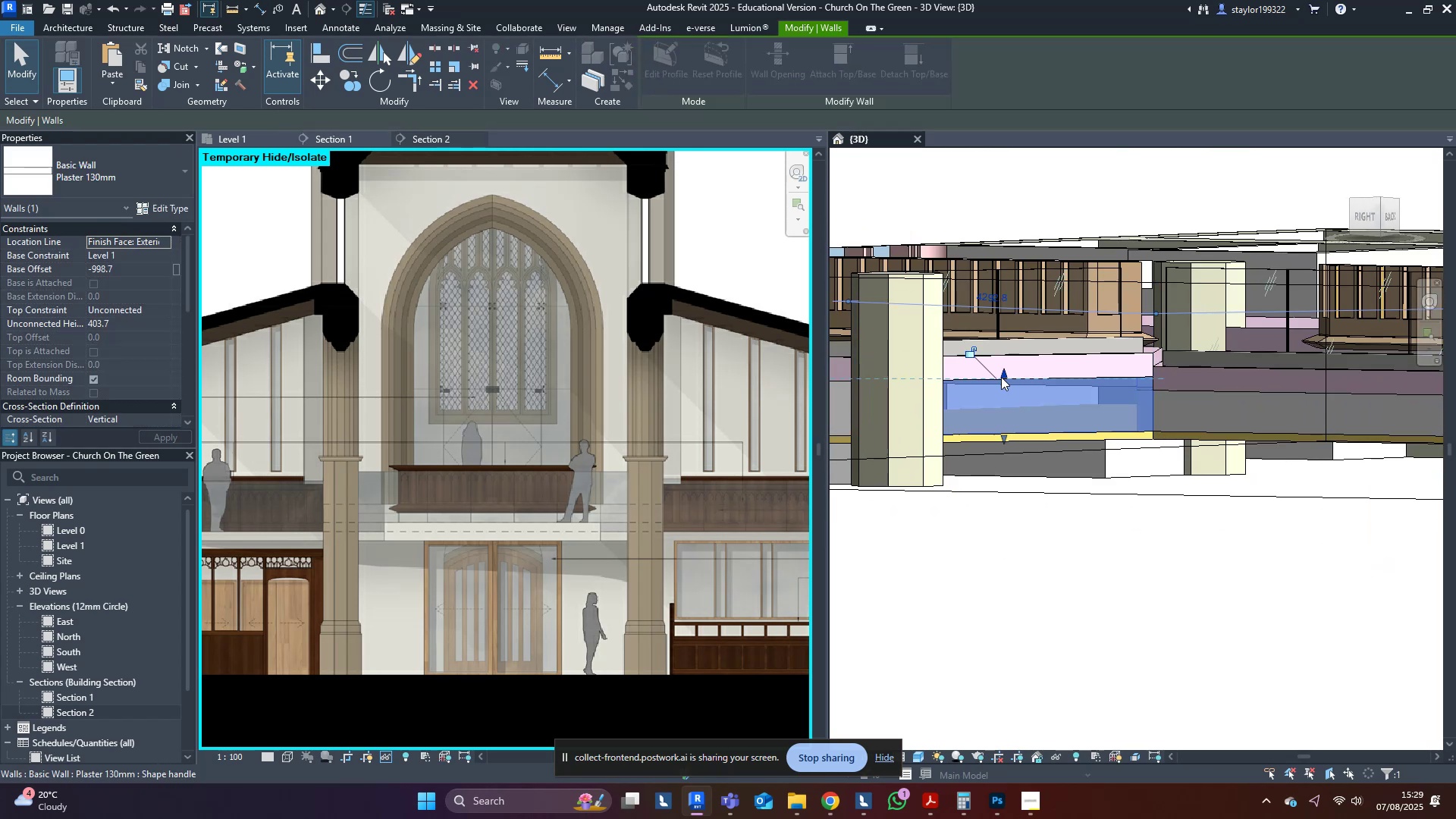 
key(Escape)
 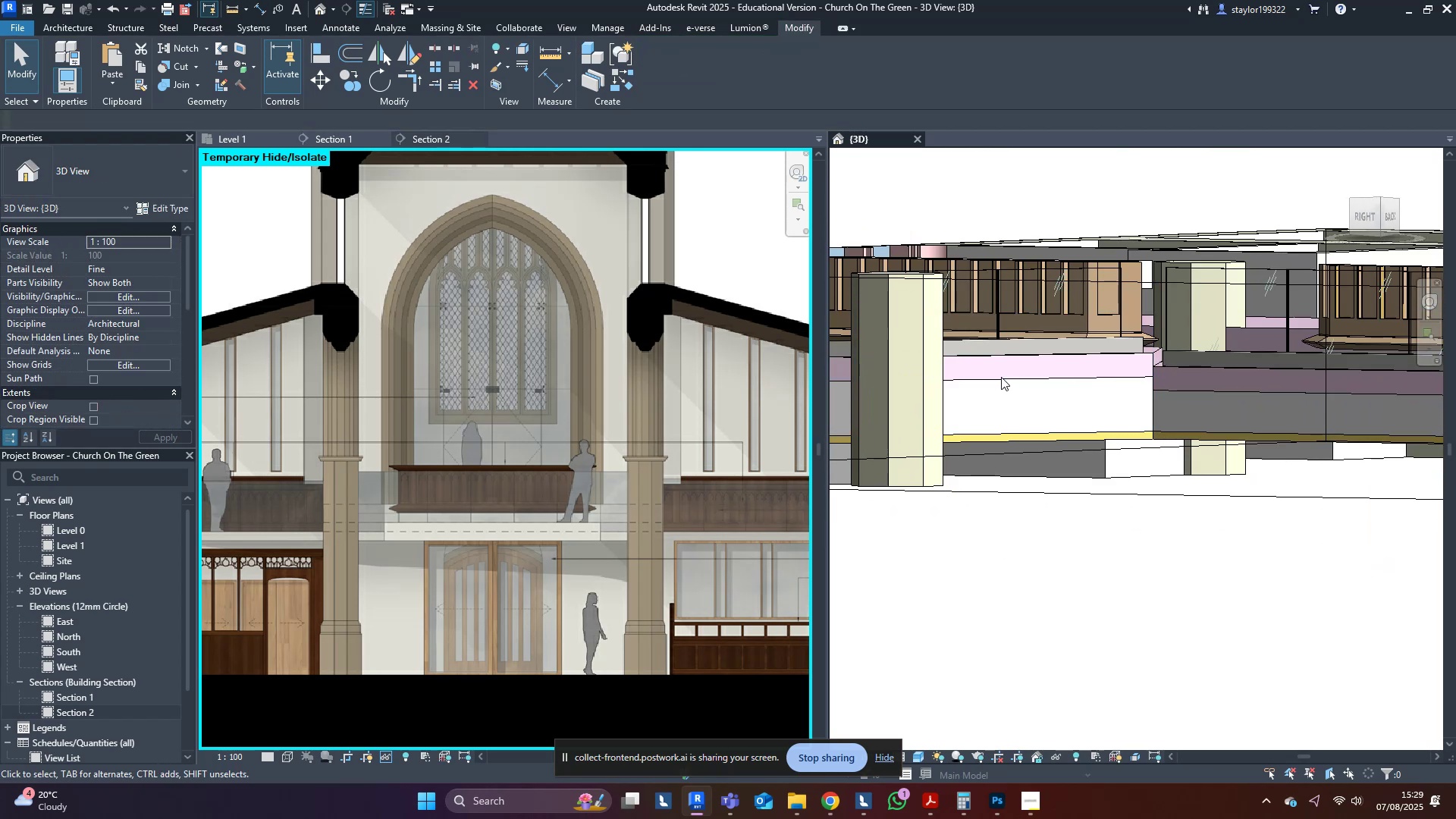 
scroll: coordinate [1009, 374], scroll_direction: down, amount: 5.0
 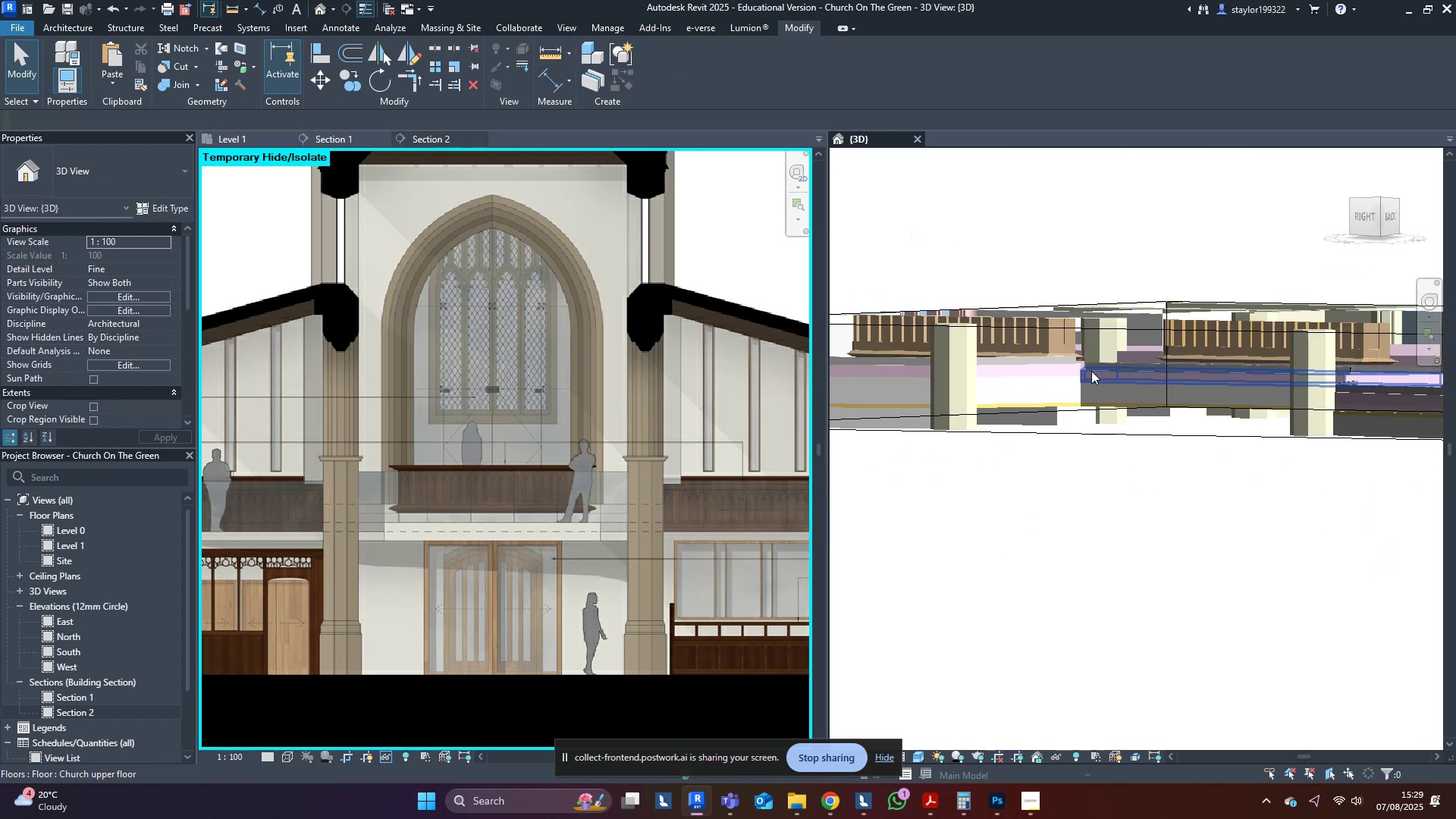 
hold_key(key=ShiftLeft, duration=1.52)
 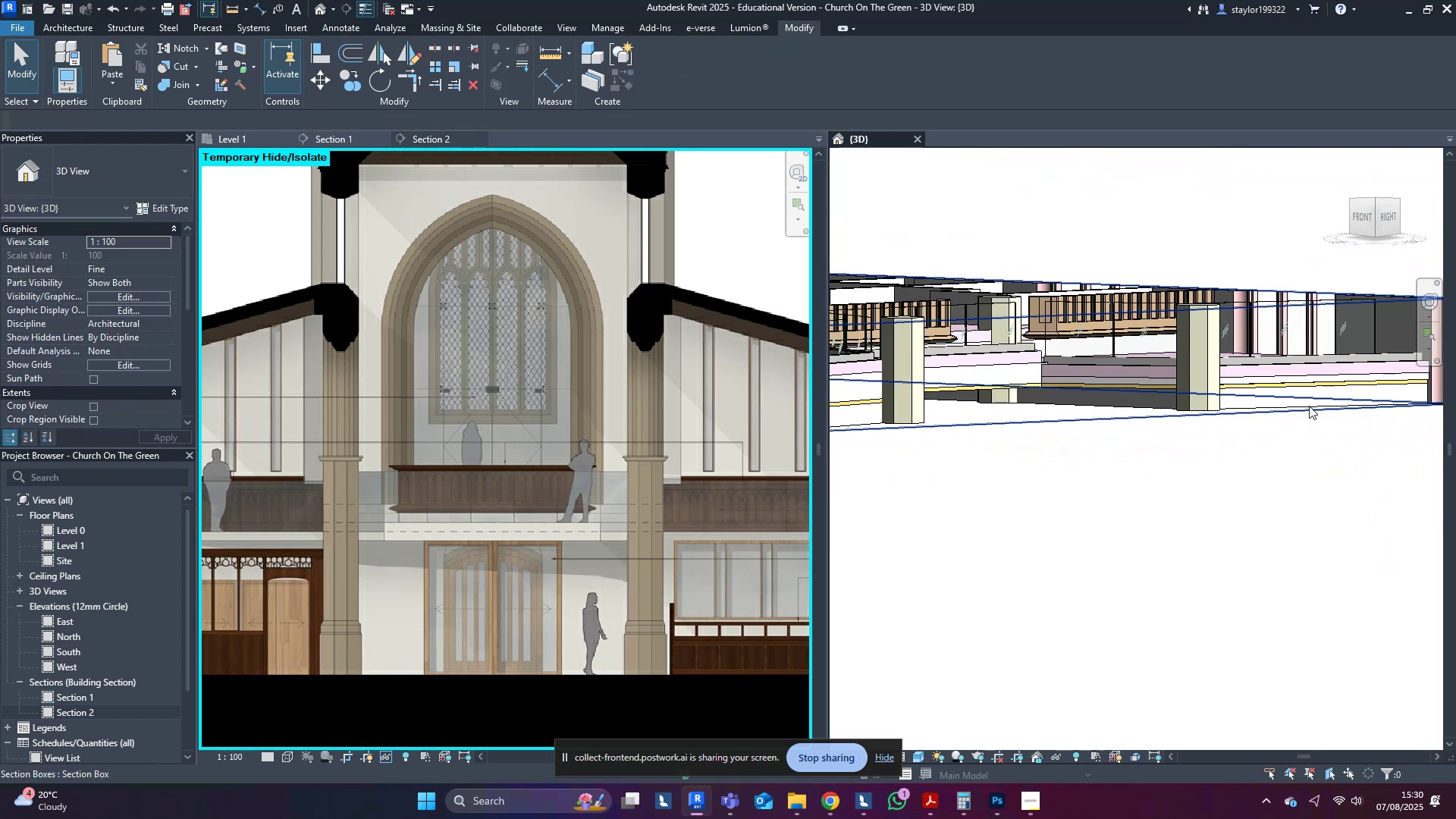 
hold_key(key=ShiftLeft, duration=0.38)
 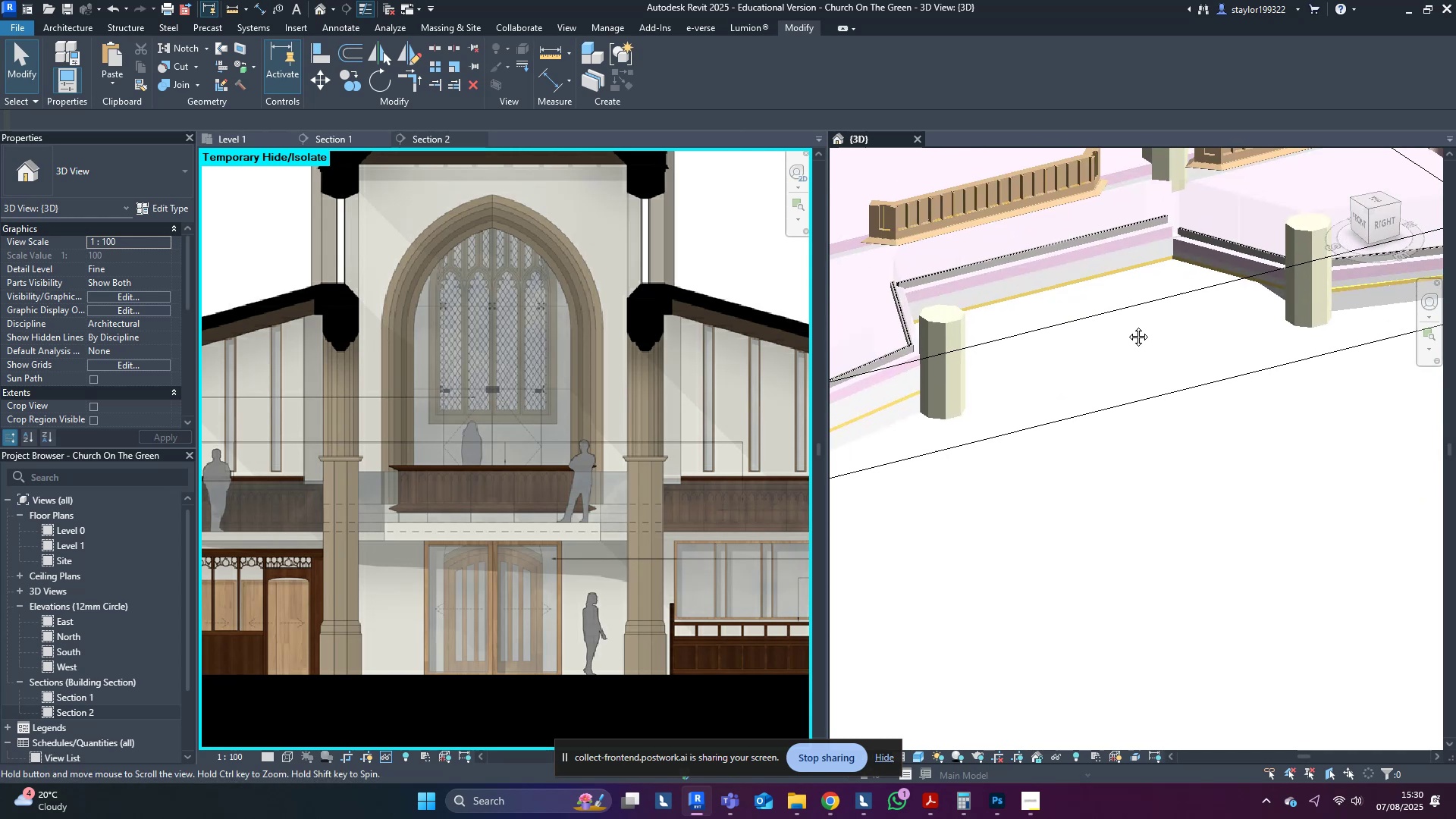 
key(Shift+ShiftLeft)
 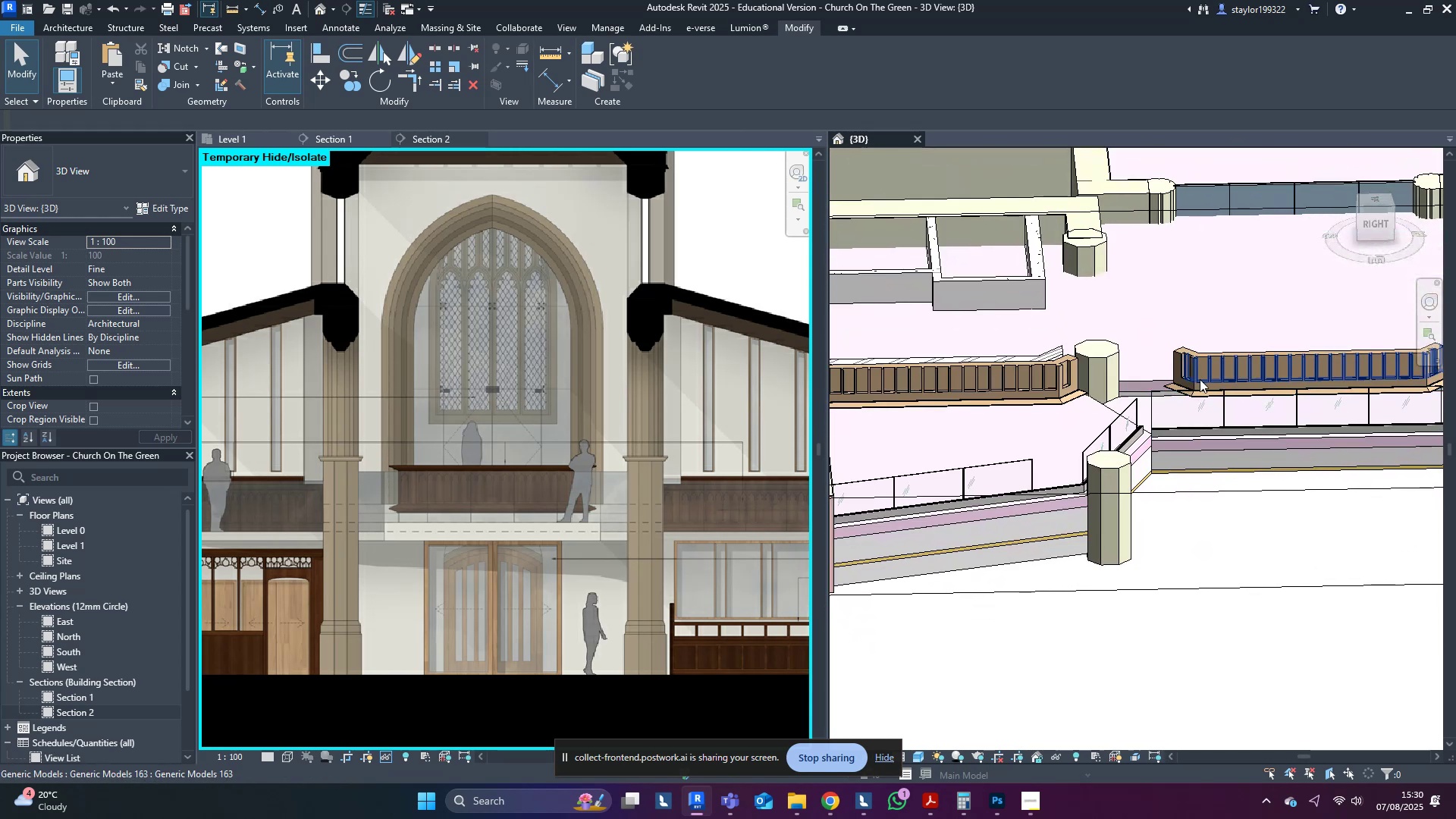 
hold_key(key=ShiftLeft, duration=0.86)
 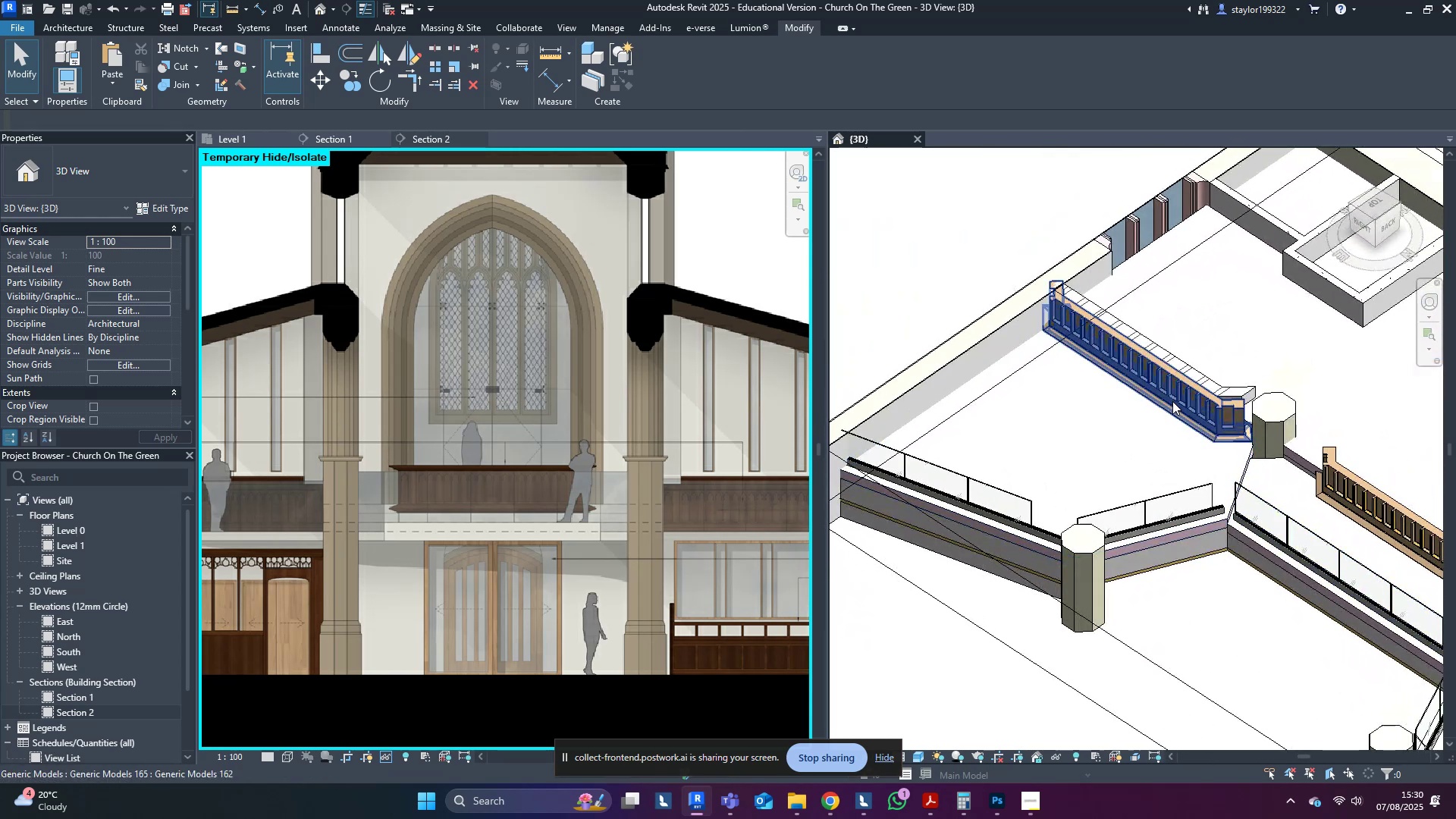 
left_click([1172, 401])
 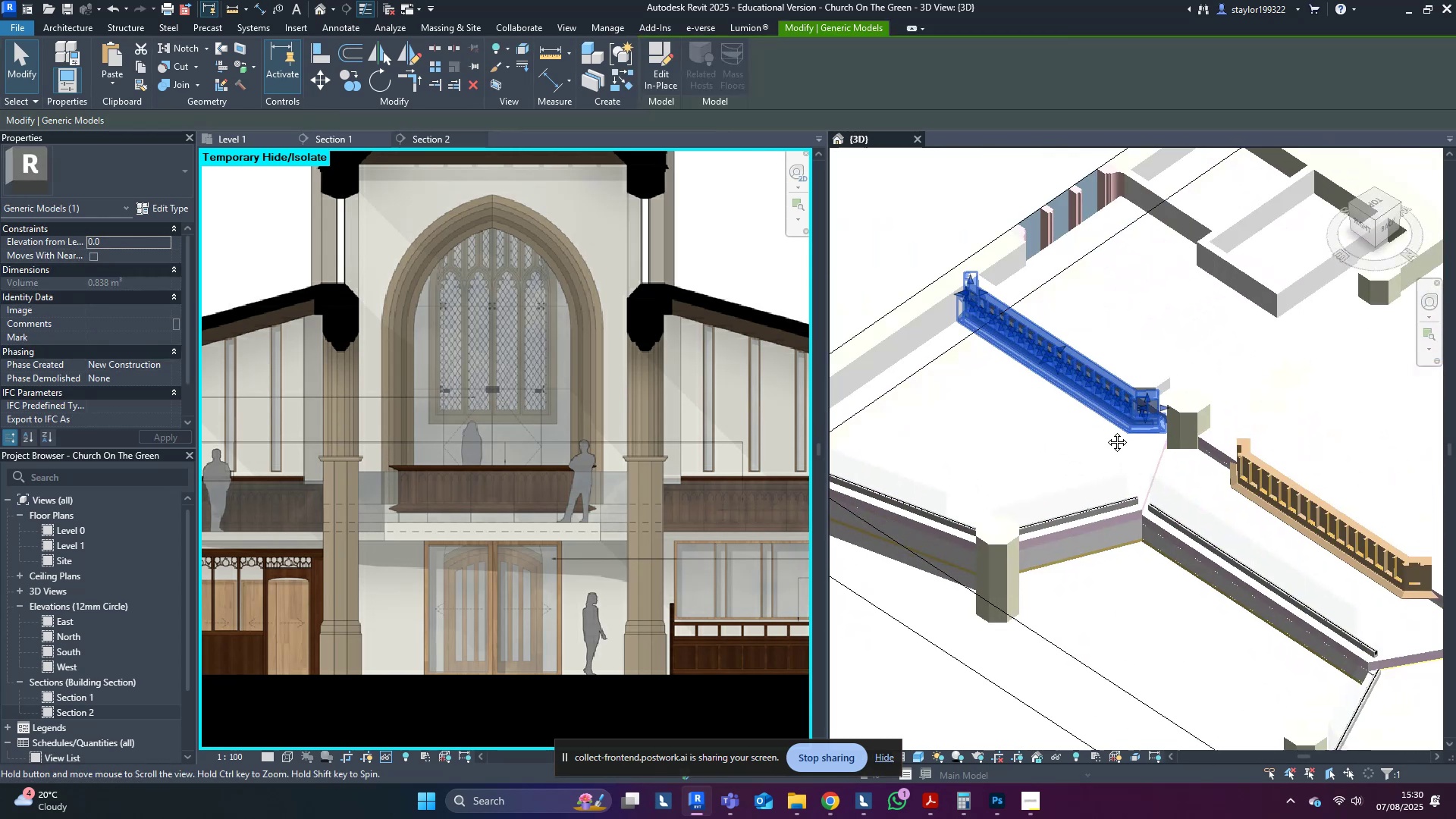 
key(Shift+ShiftLeft)
 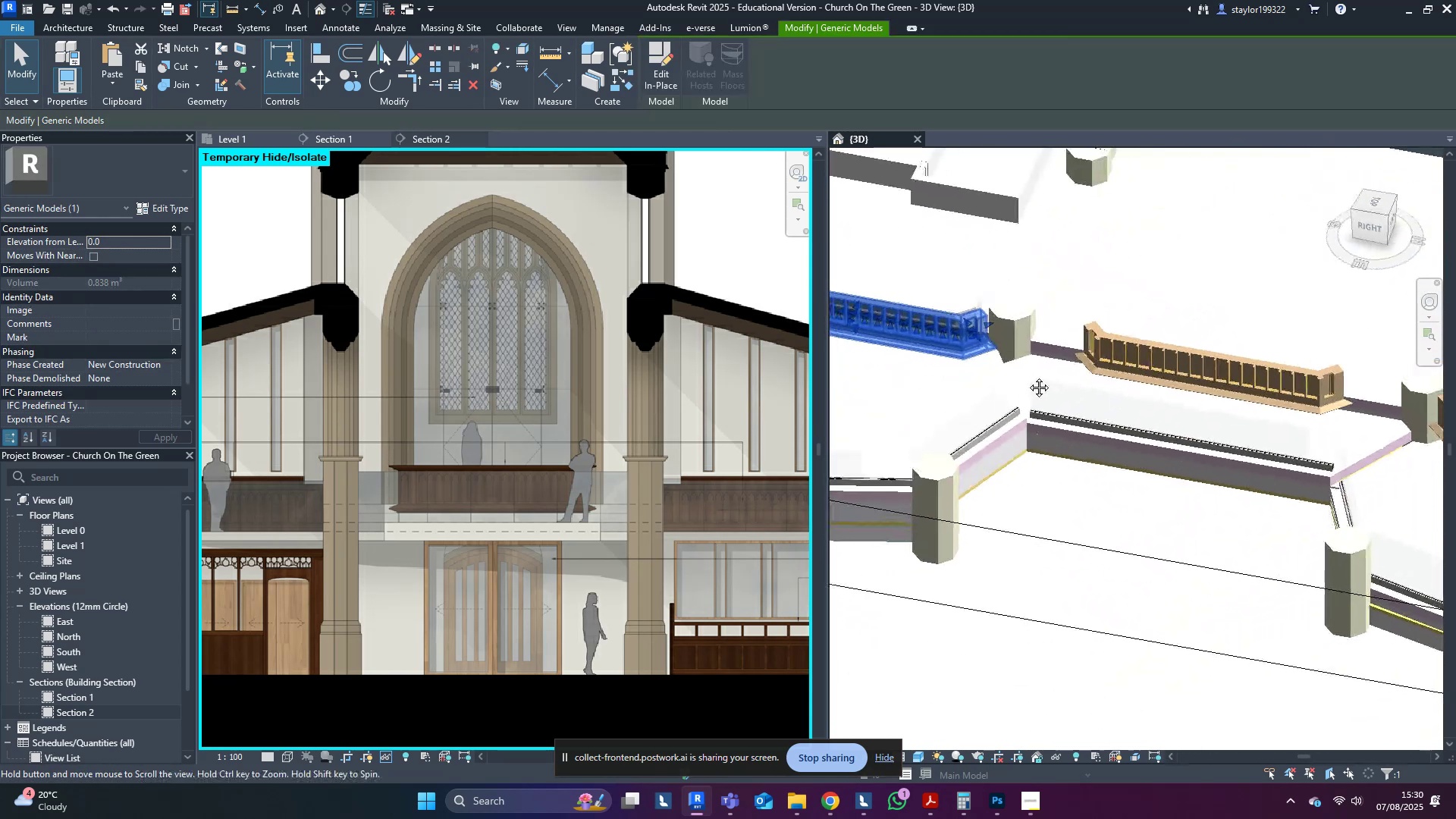 
hold_key(key=ControlLeft, duration=0.79)
left_click([1167, 350])
 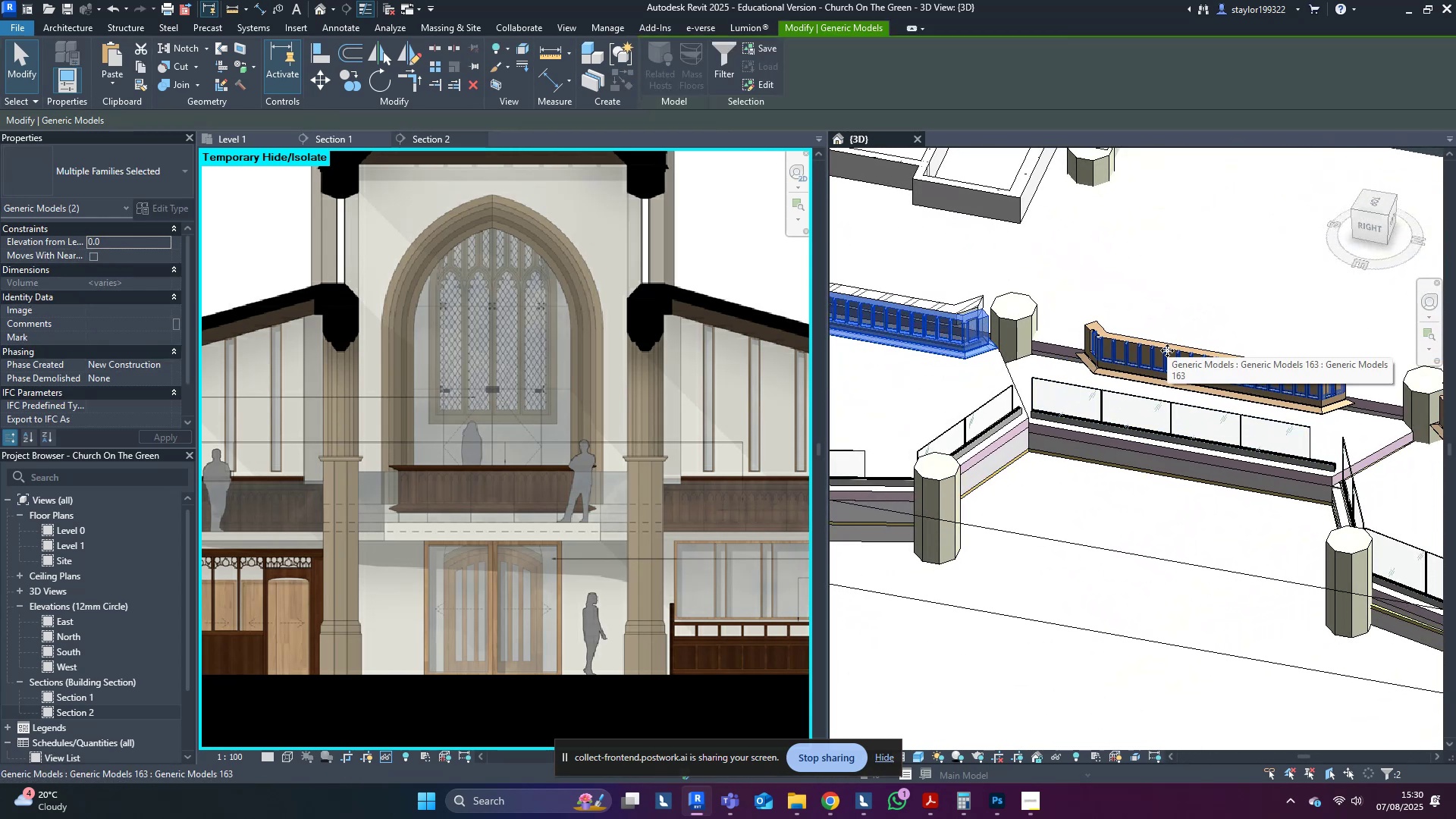 
key(Escape)
 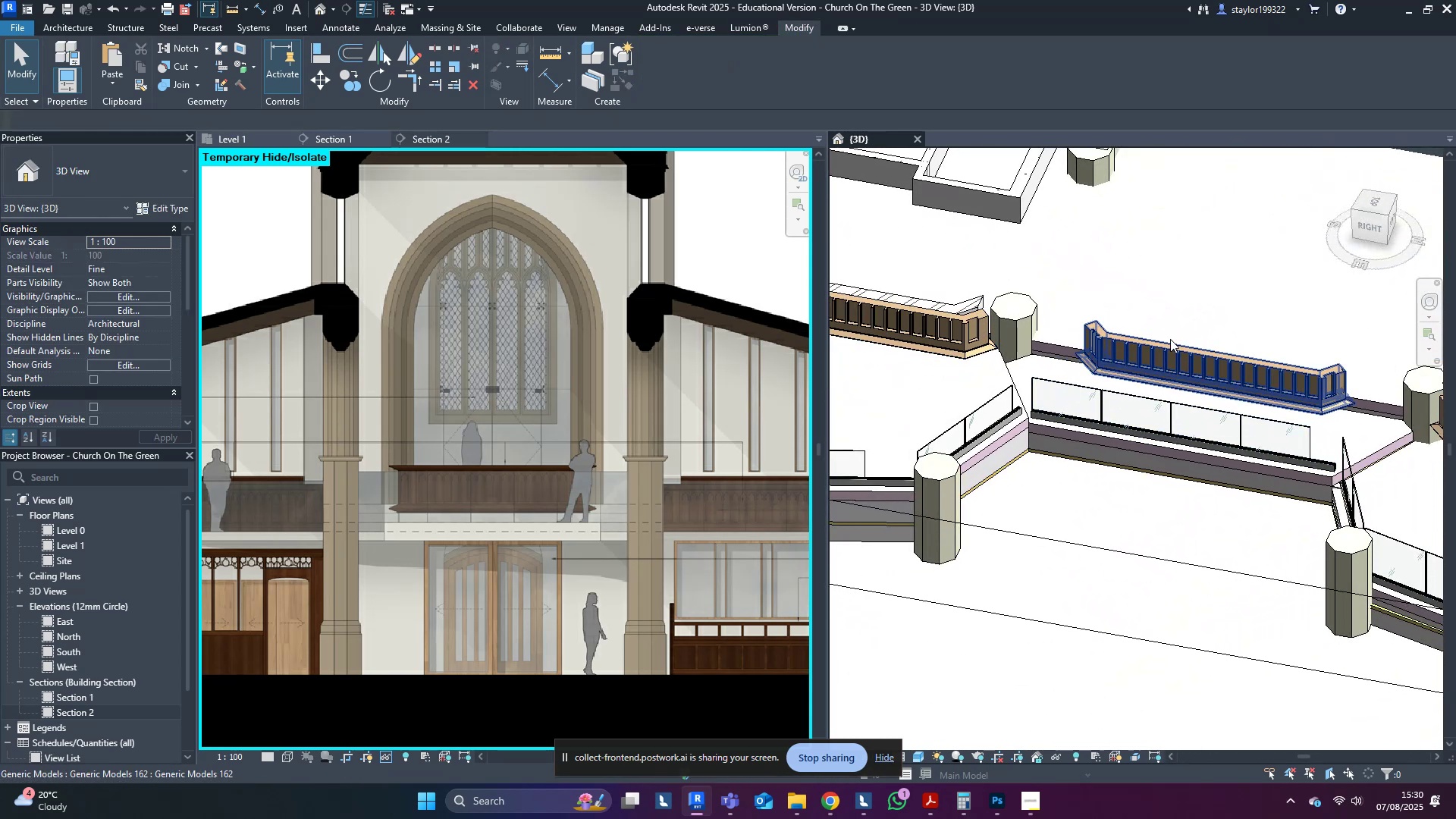 
left_click([1170, 339])
 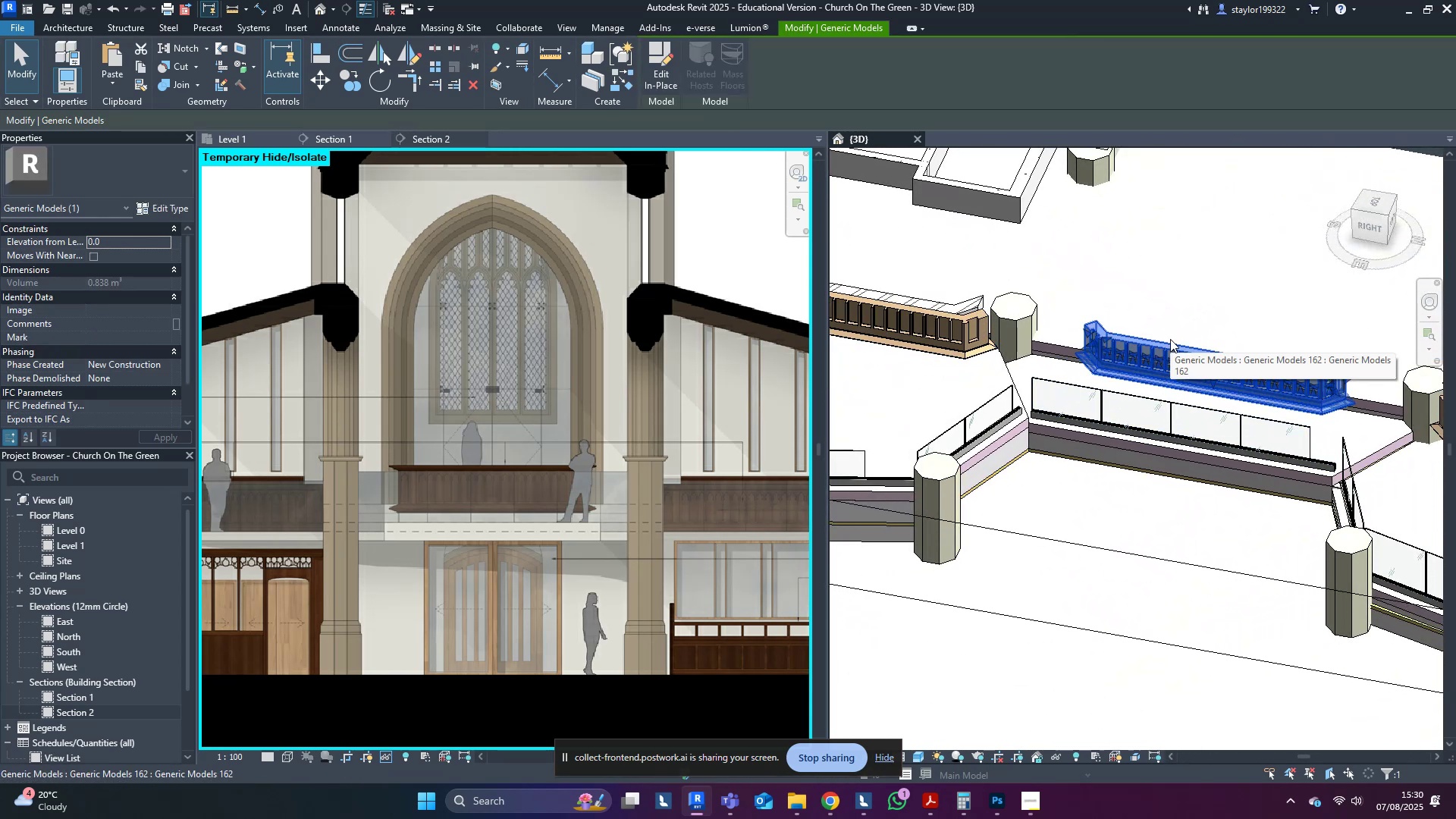 
type(hh)
 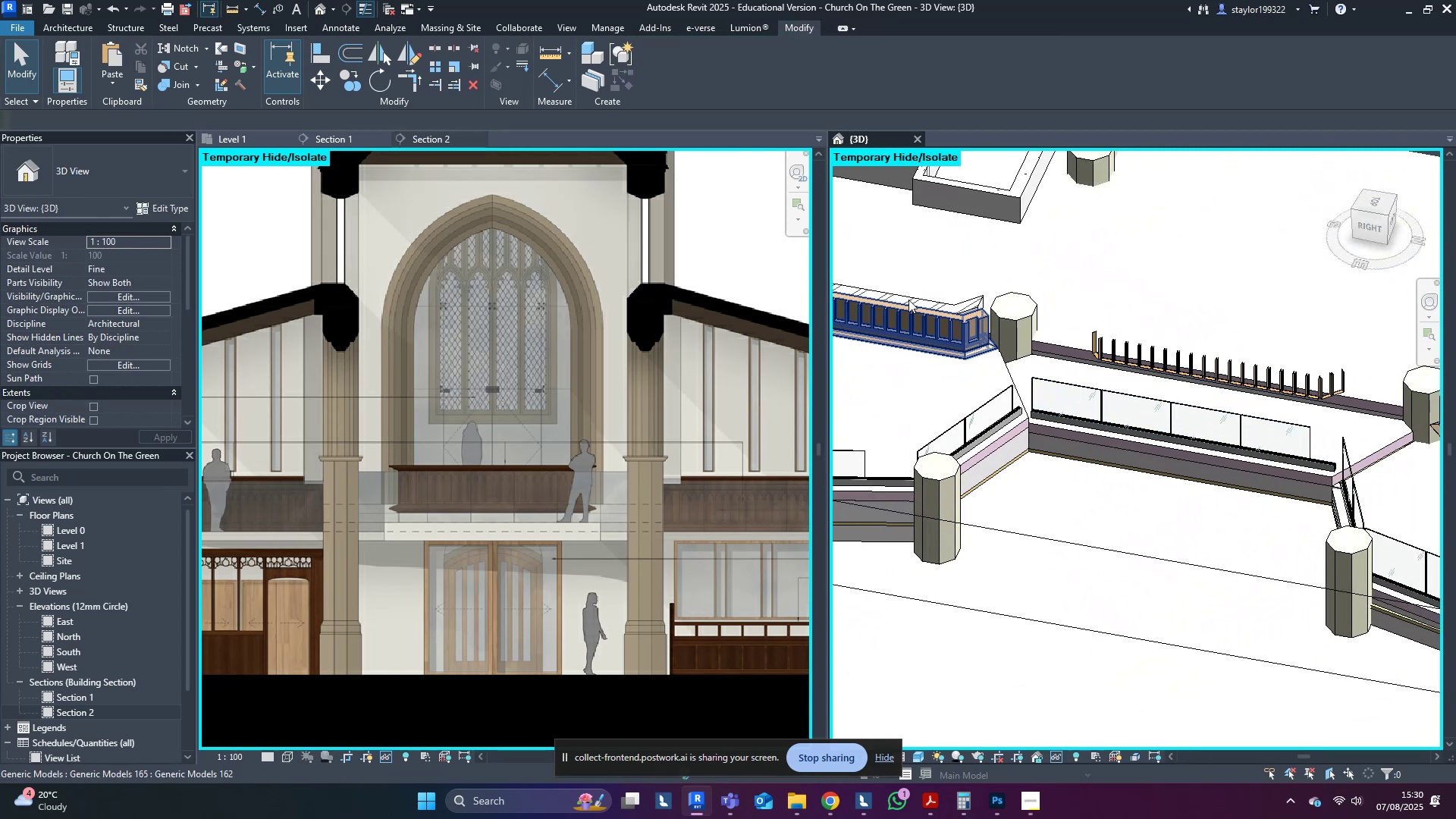 
left_click([908, 300])
 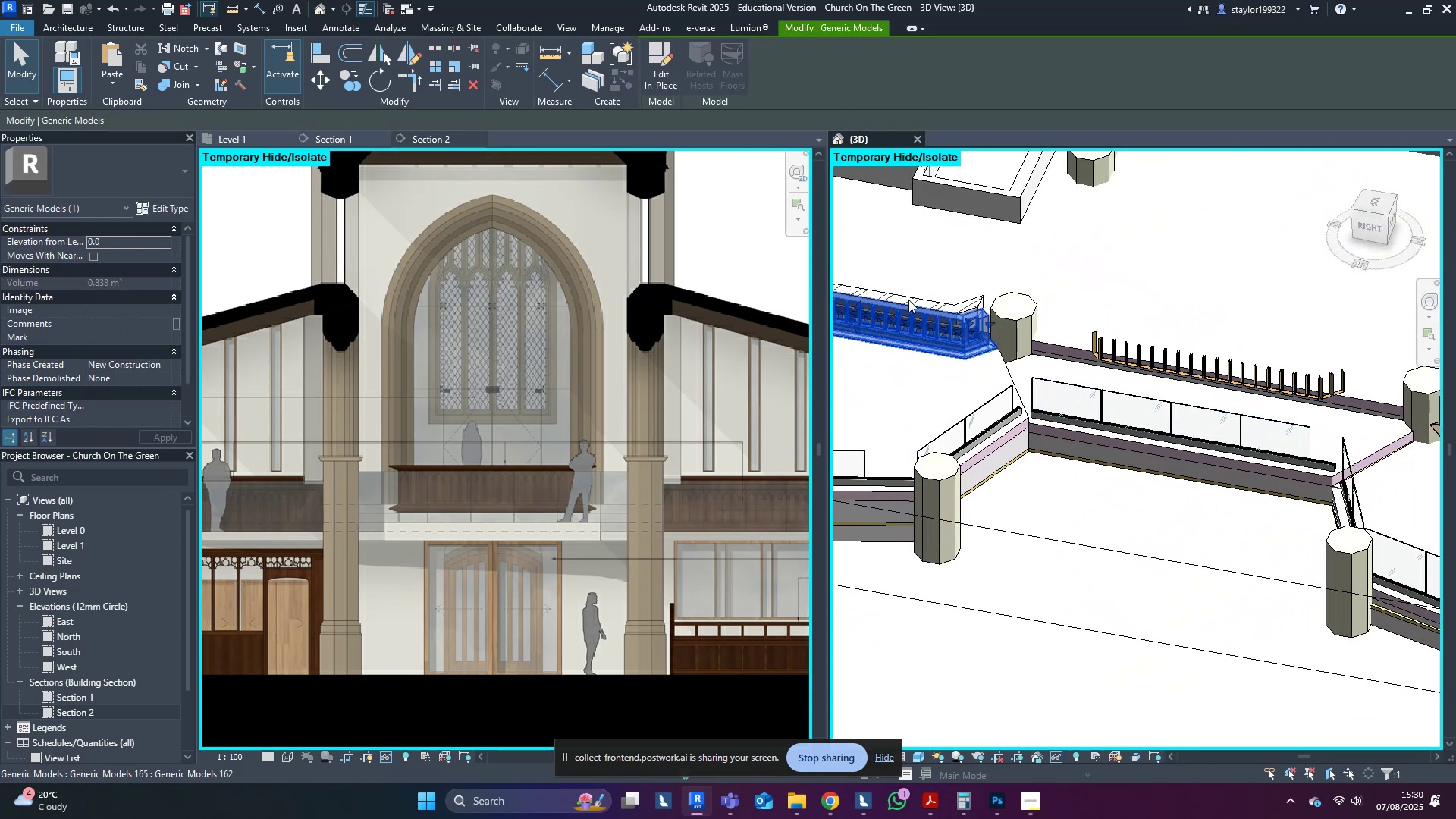 
type(hh)
 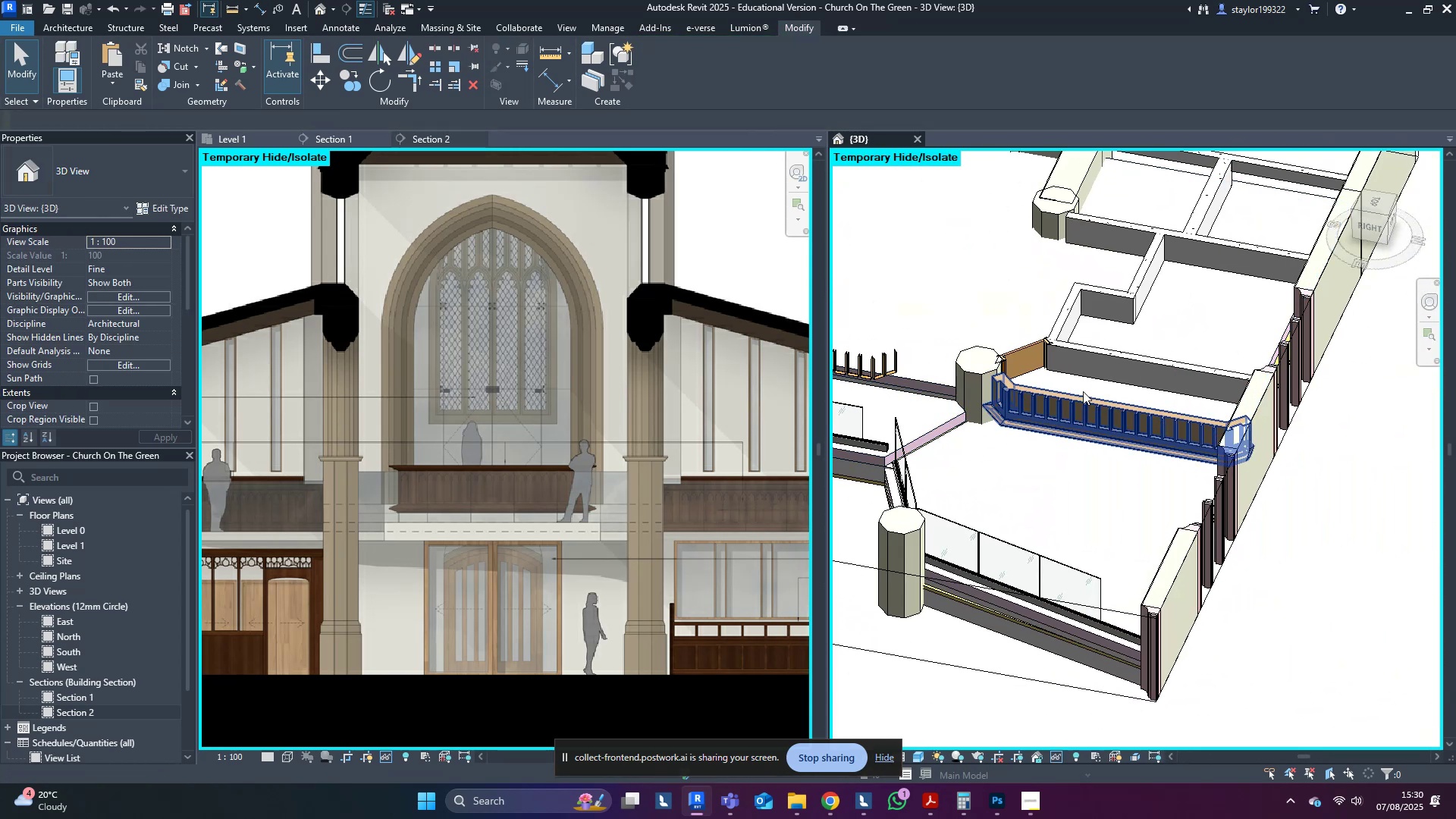 
left_click([1082, 393])
 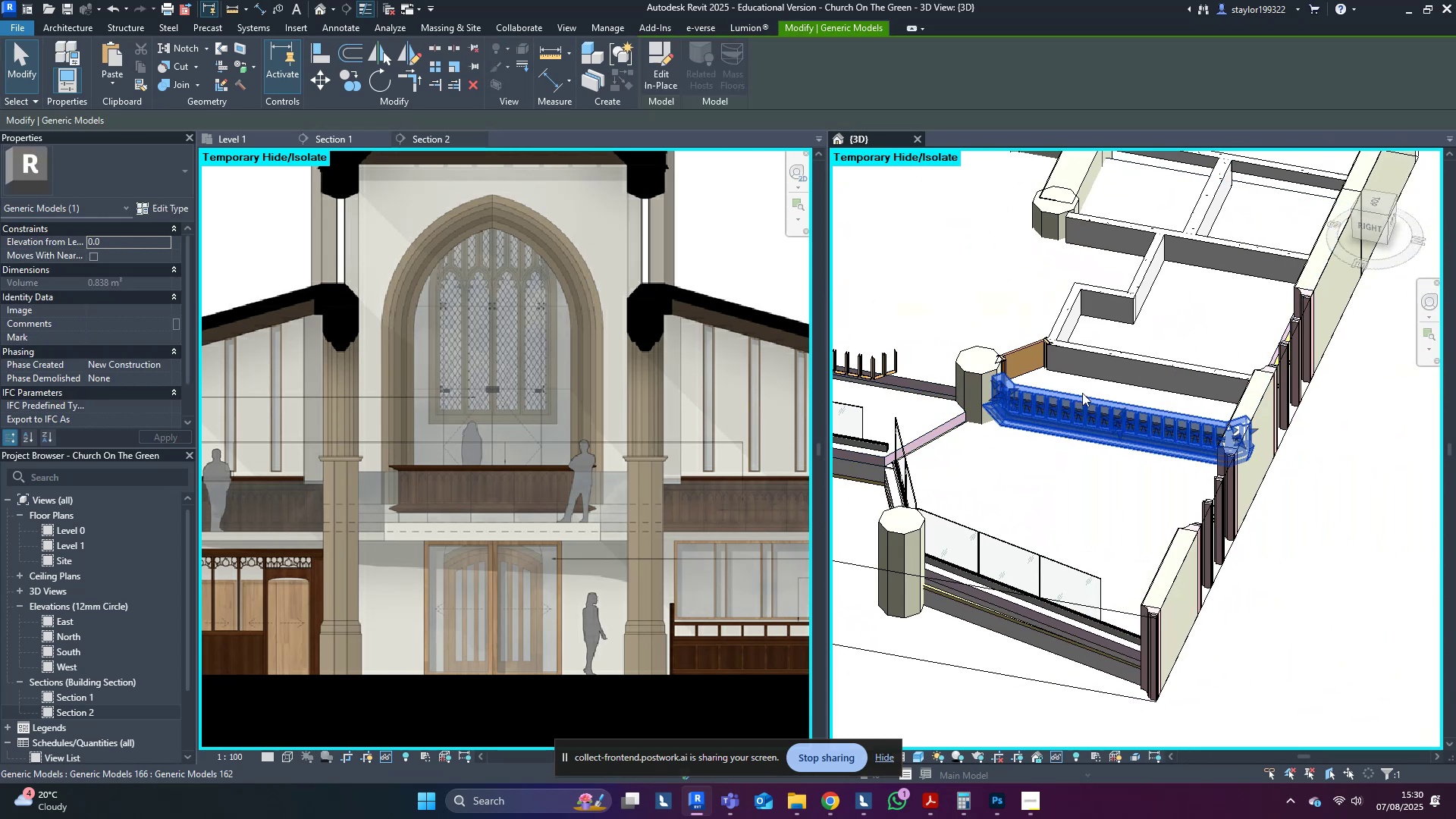 
type(hh)
 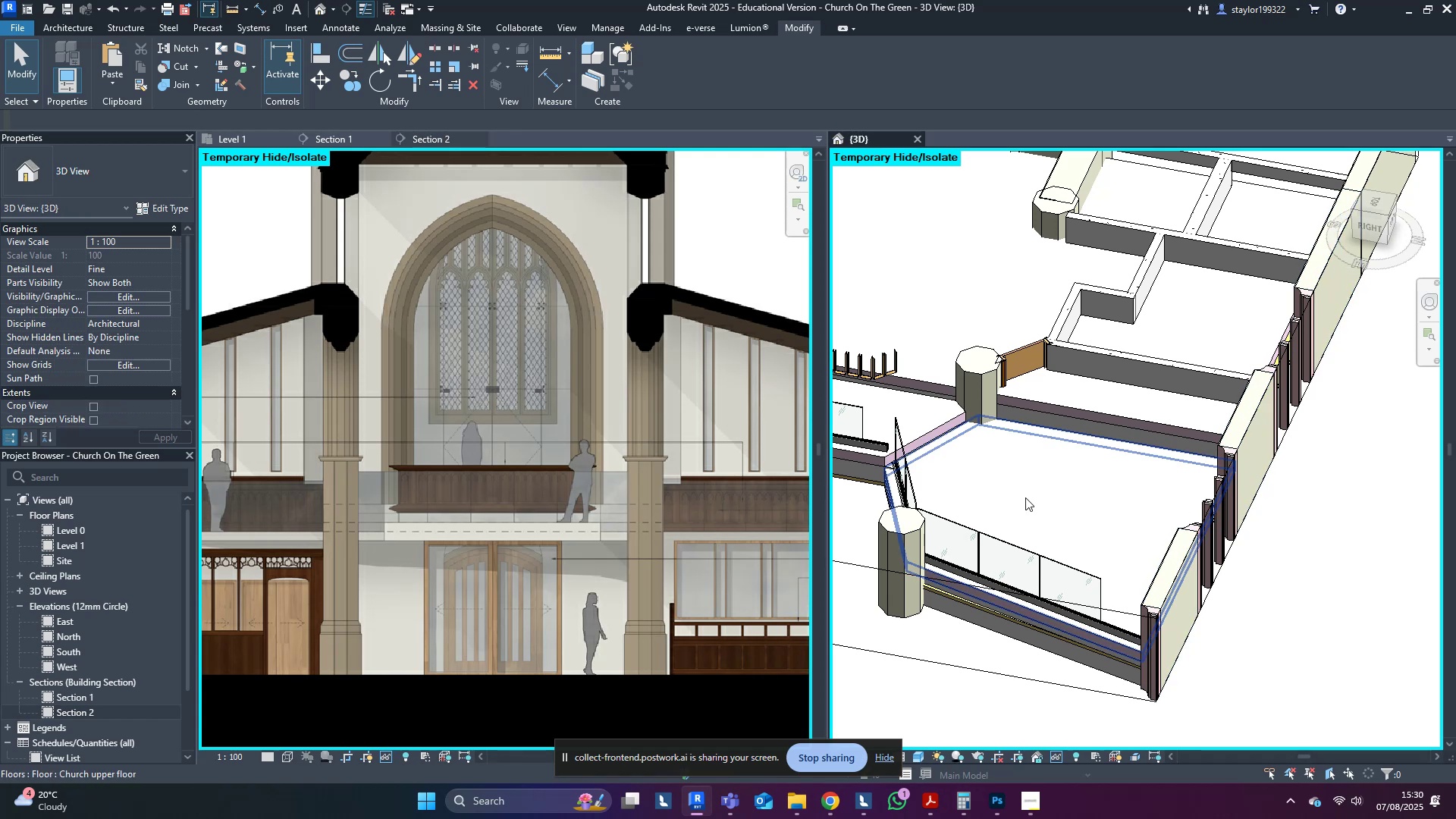 
hold_key(key=ShiftLeft, duration=1.5)
 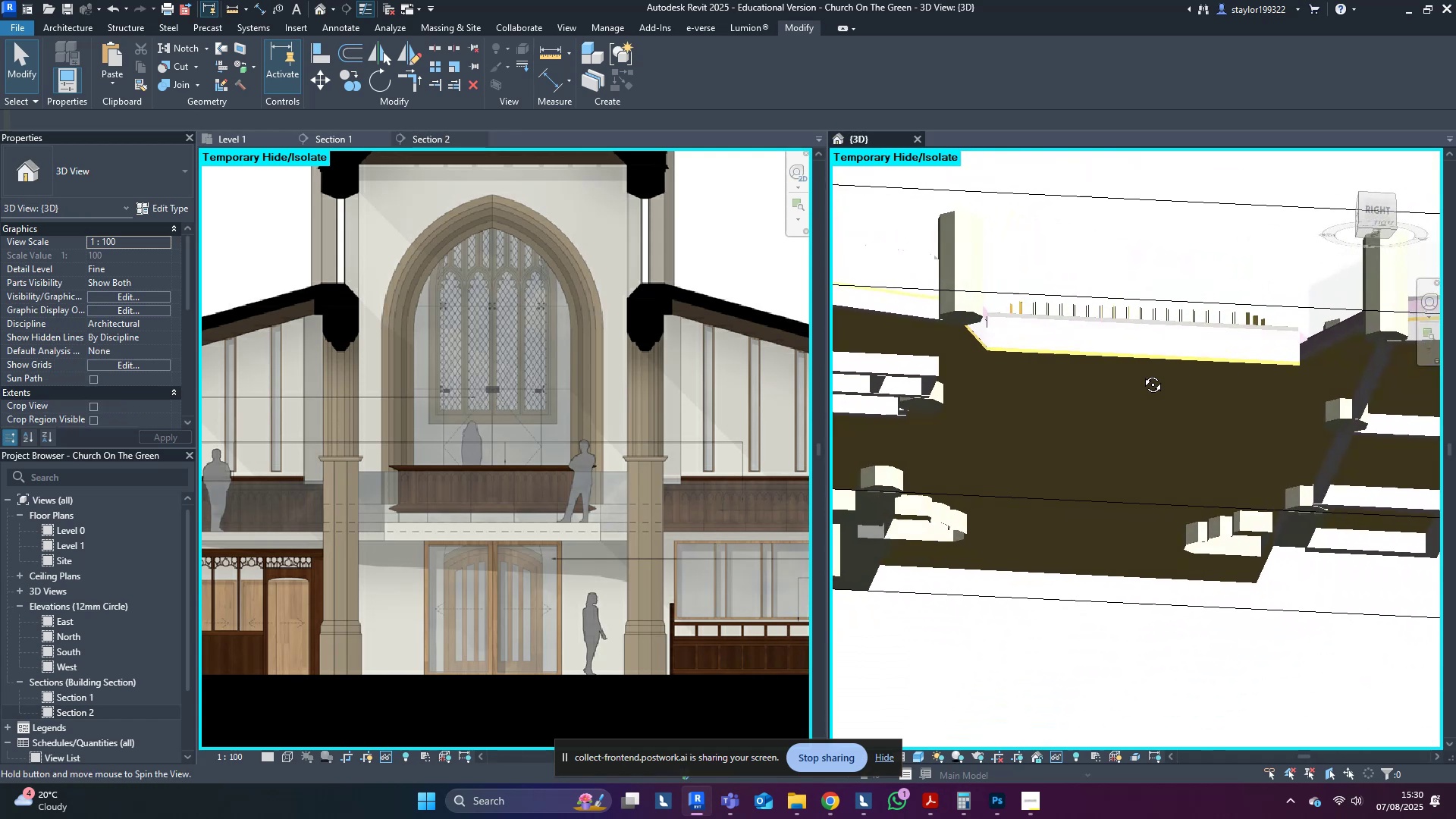 
hold_key(key=ShiftLeft, duration=1.37)
 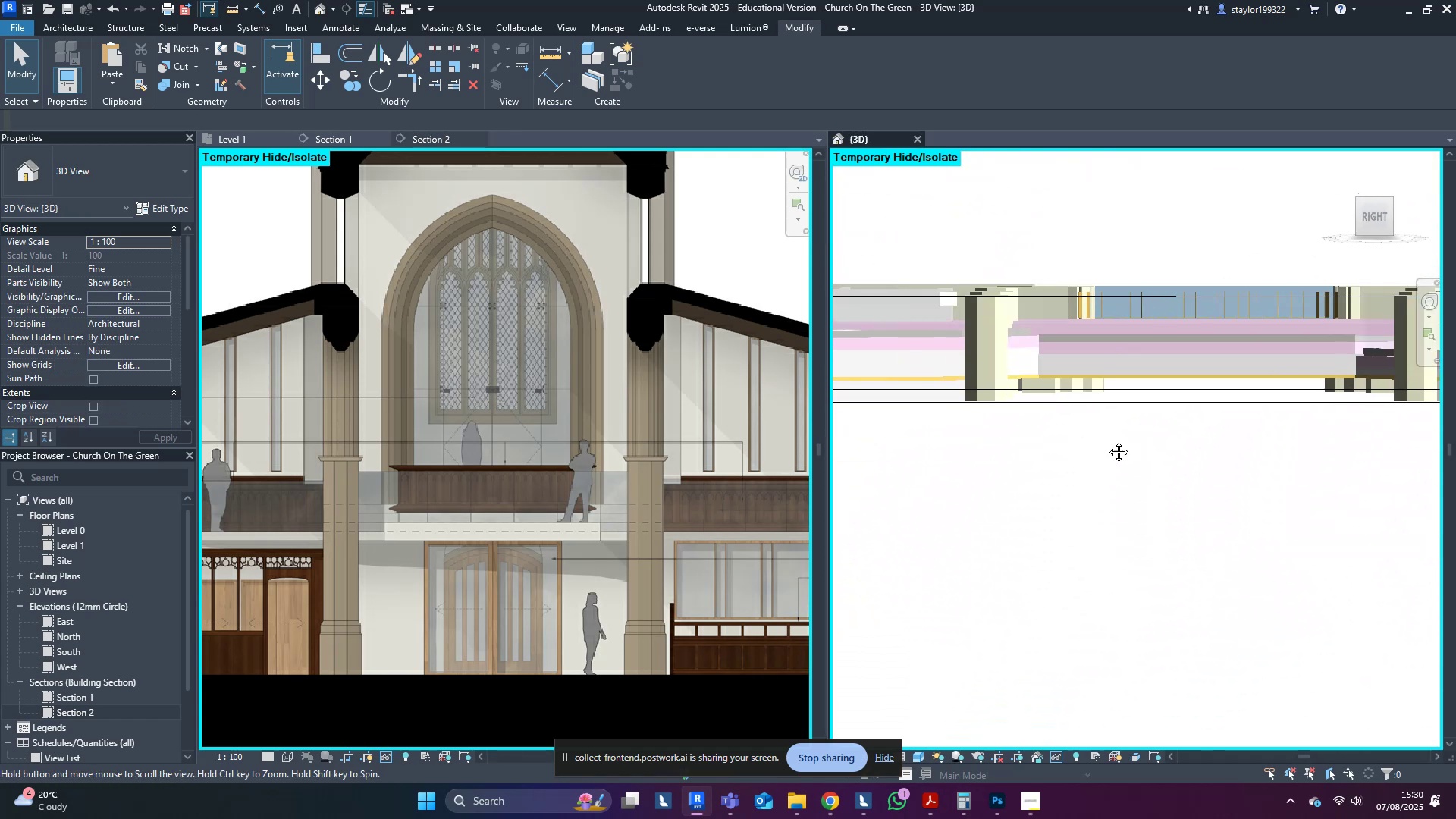 
hold_key(key=ShiftLeft, duration=1.28)
 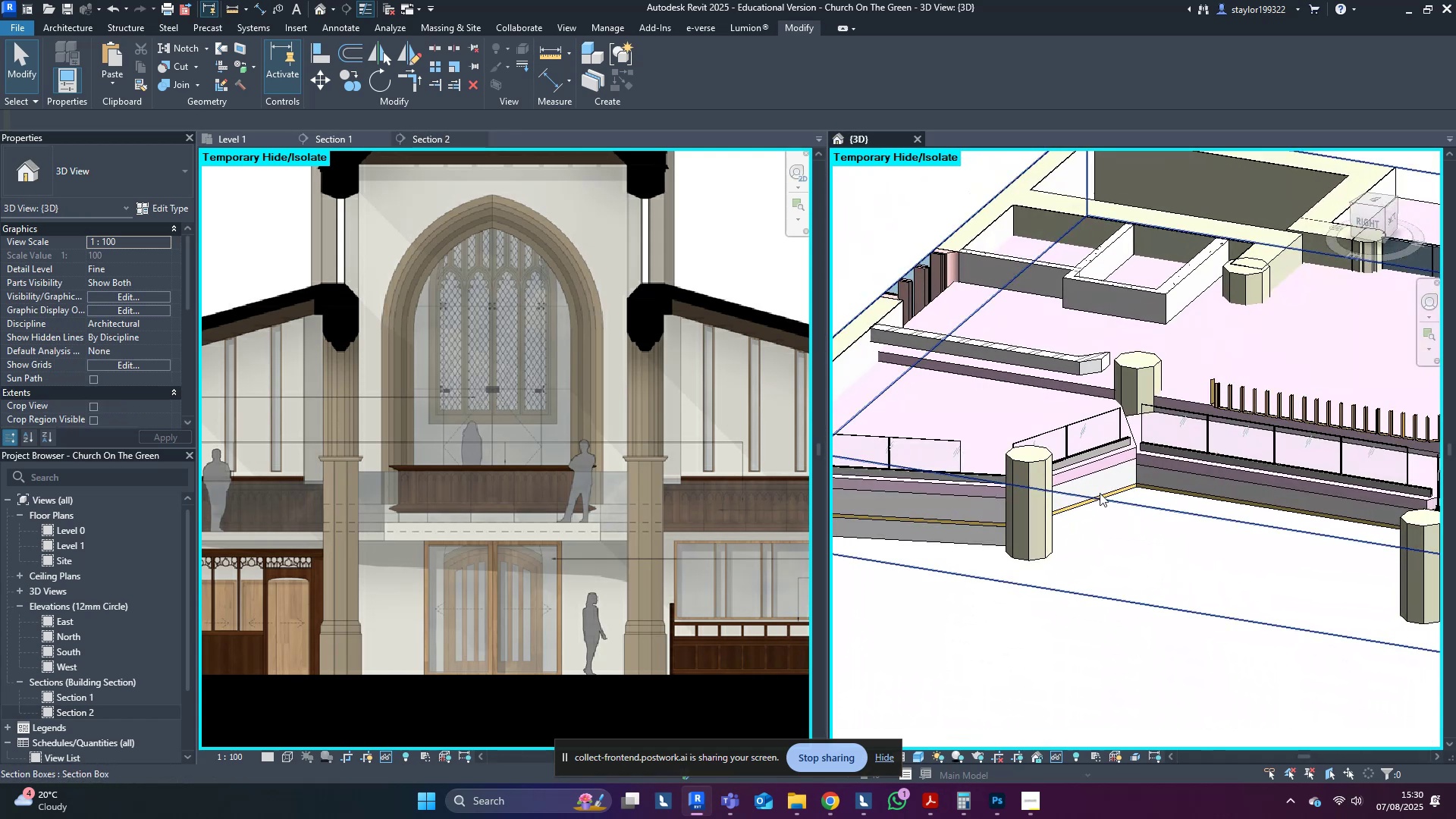 
scroll: coordinate [1067, 475], scroll_direction: up, amount: 4.0
 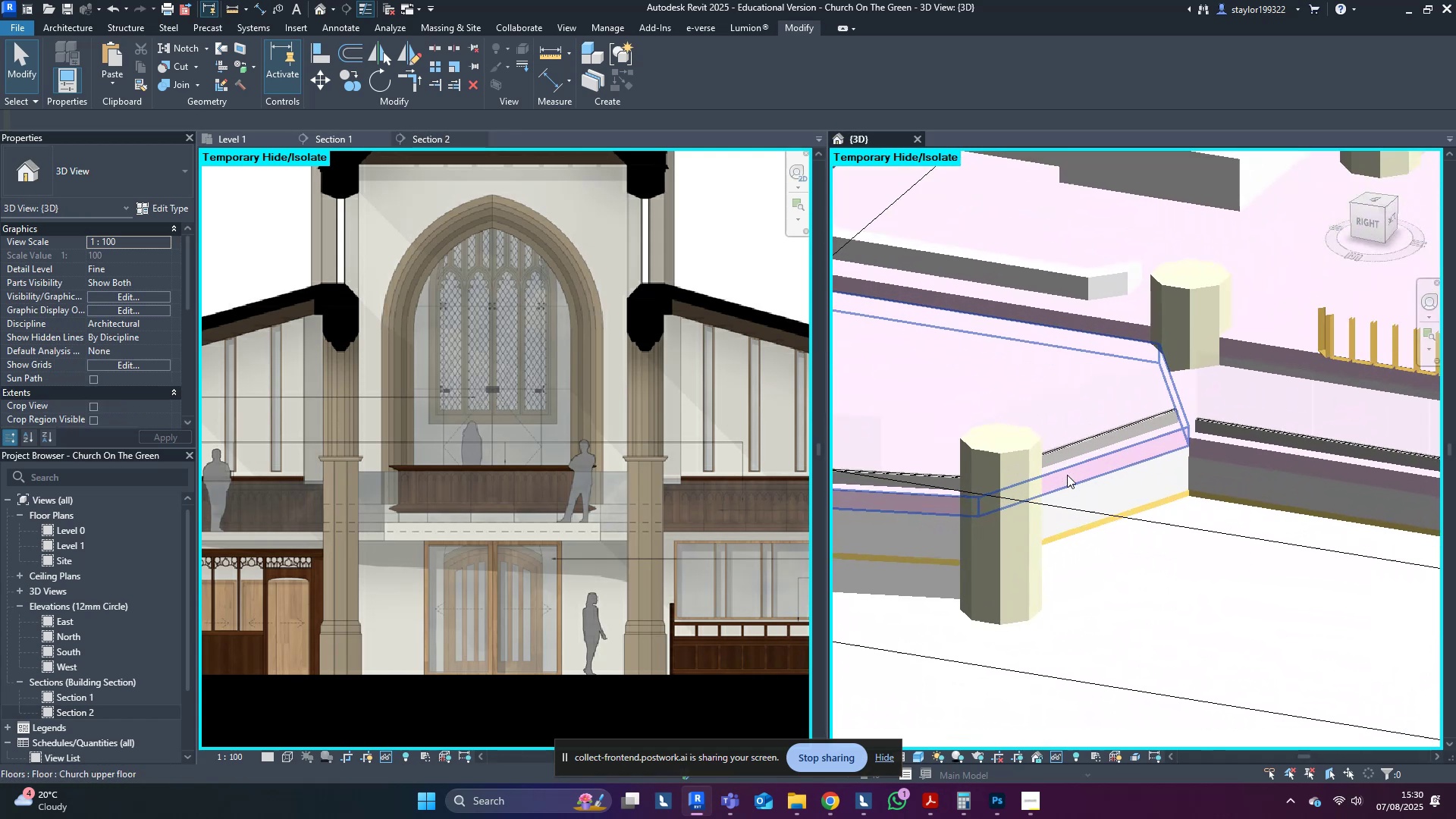 
hold_key(key=ShiftLeft, duration=0.46)
 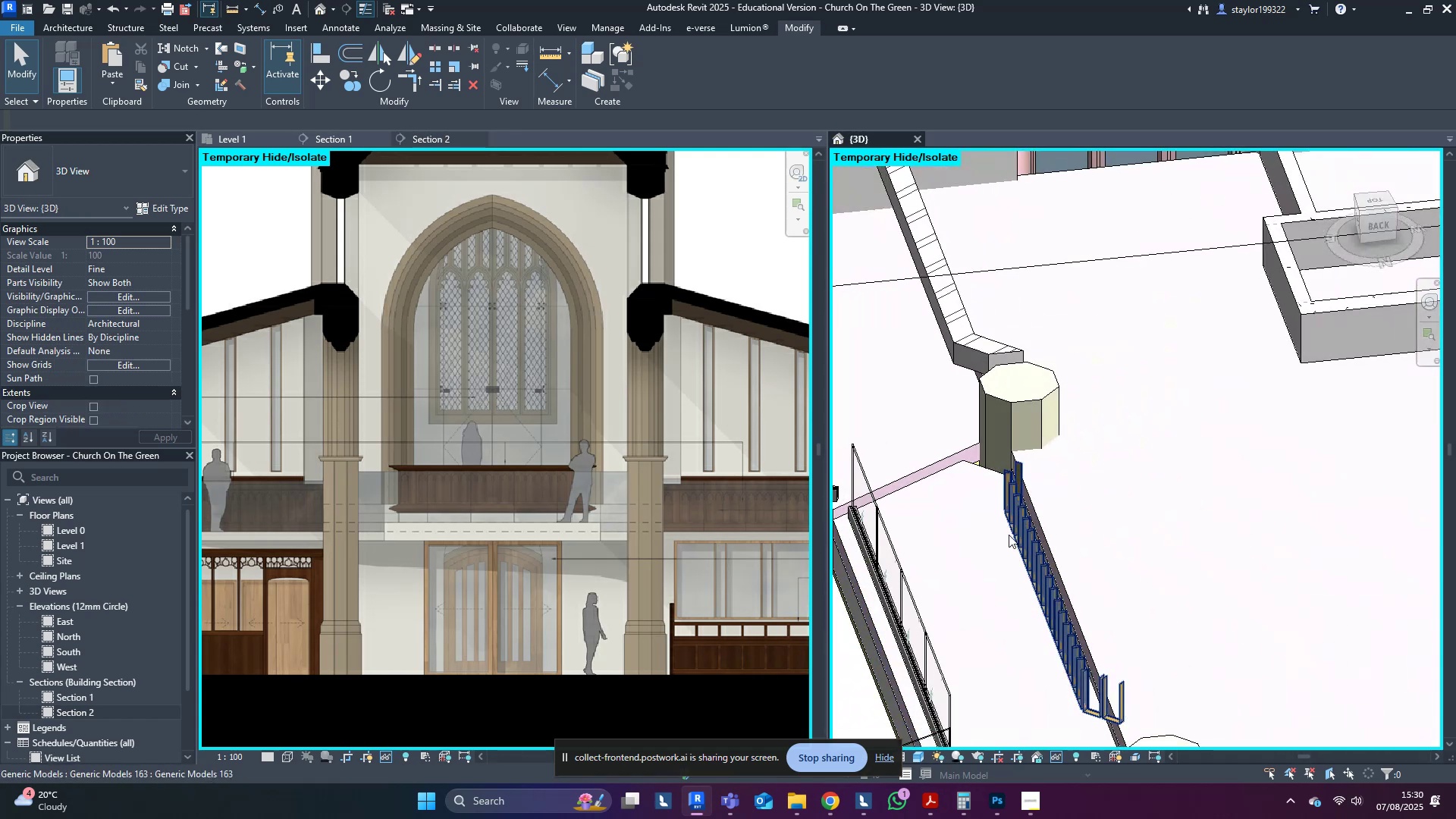 
hold_key(key=ShiftLeft, duration=1.07)
 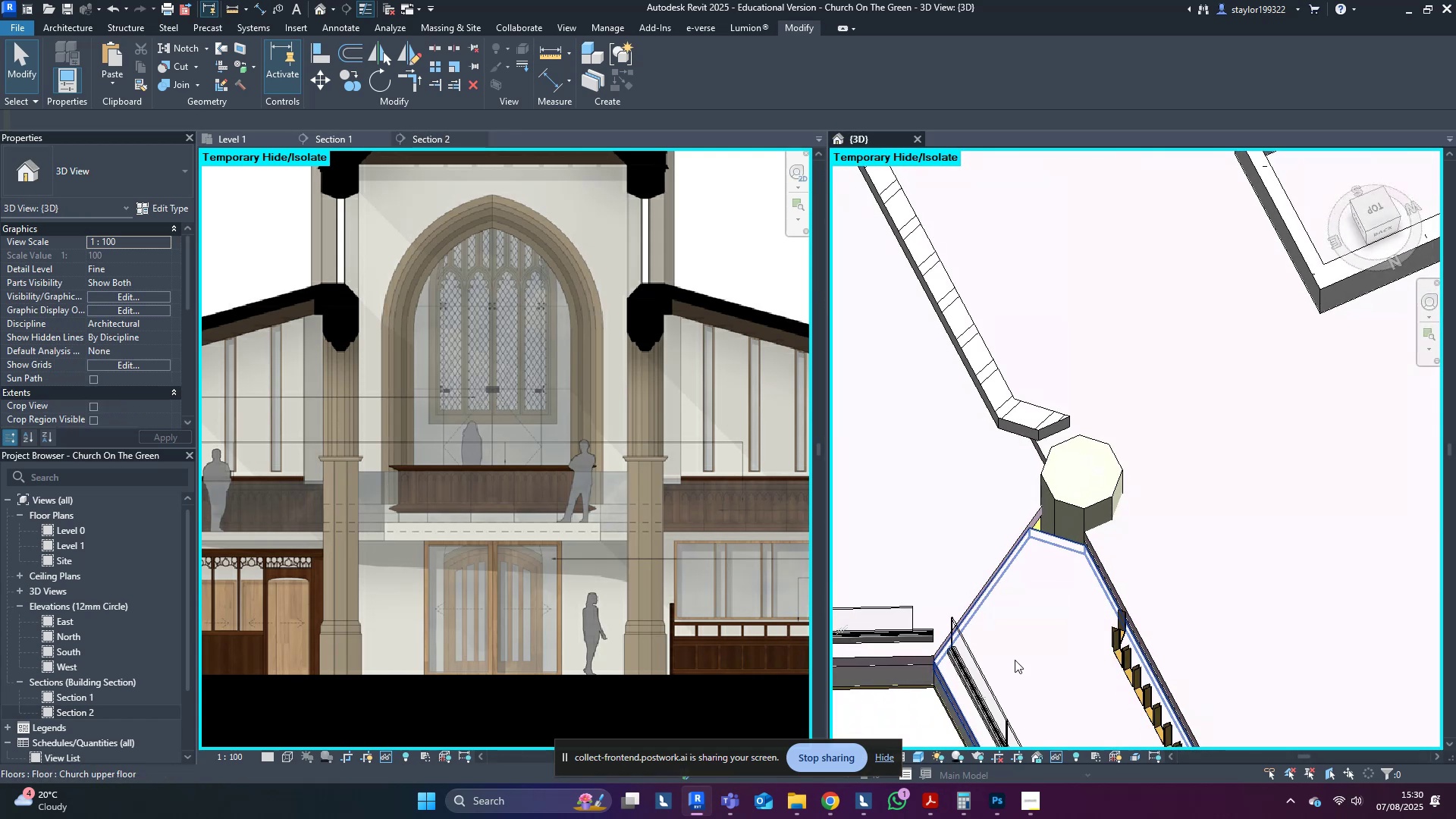 
hold_key(key=ShiftLeft, duration=0.36)
 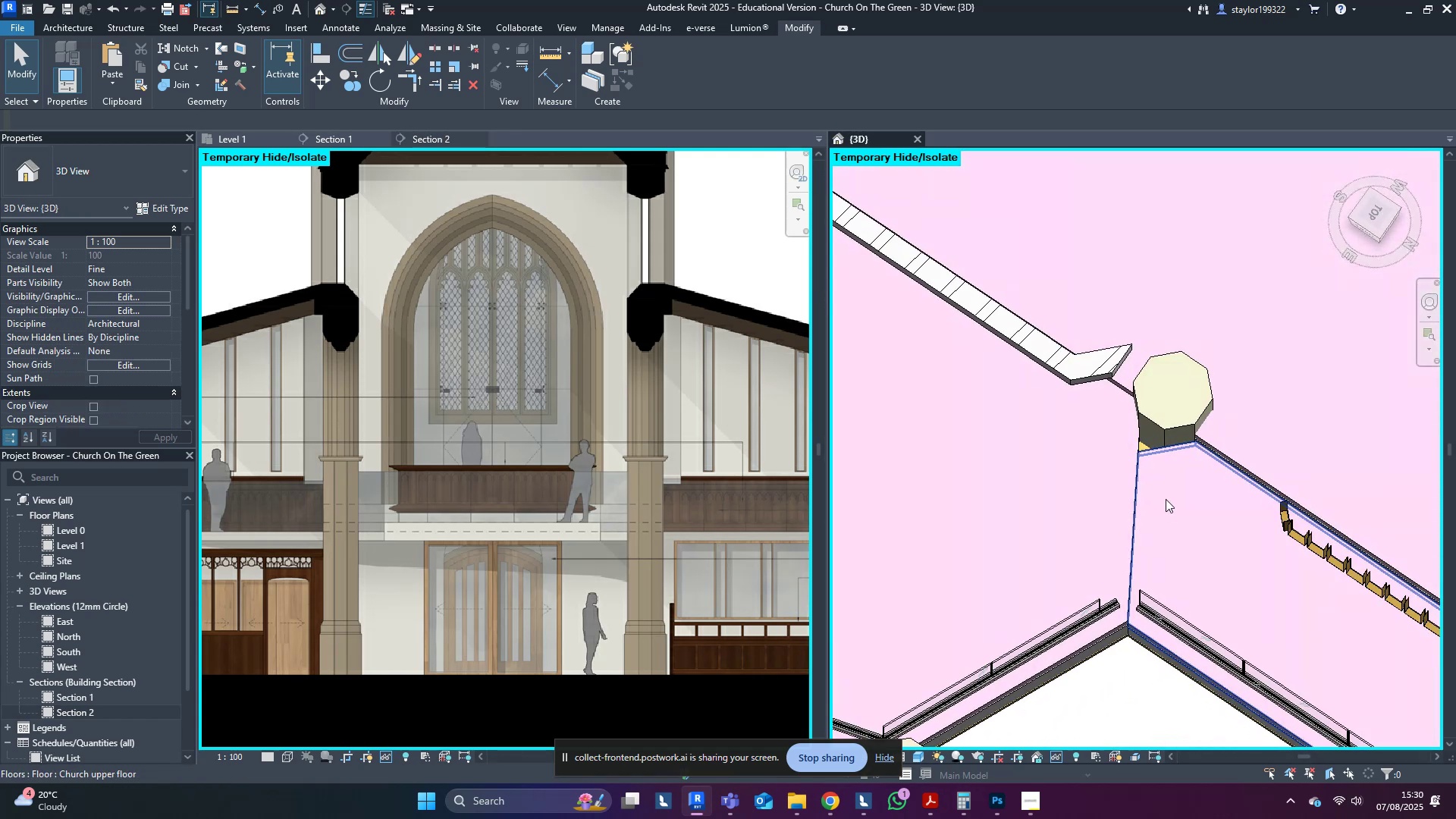 
left_click([1166, 499])
 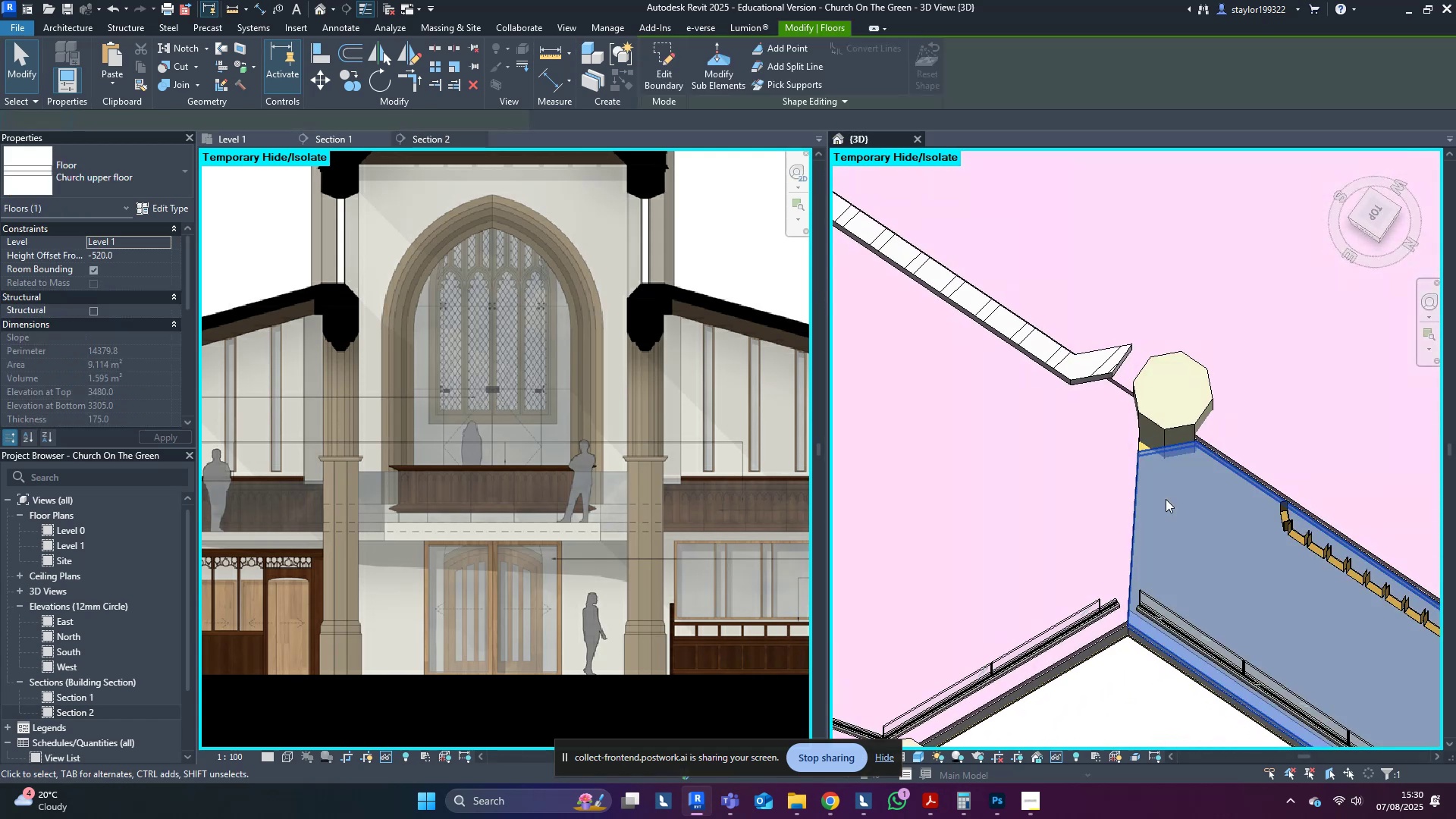 
left_click([1166, 499])
 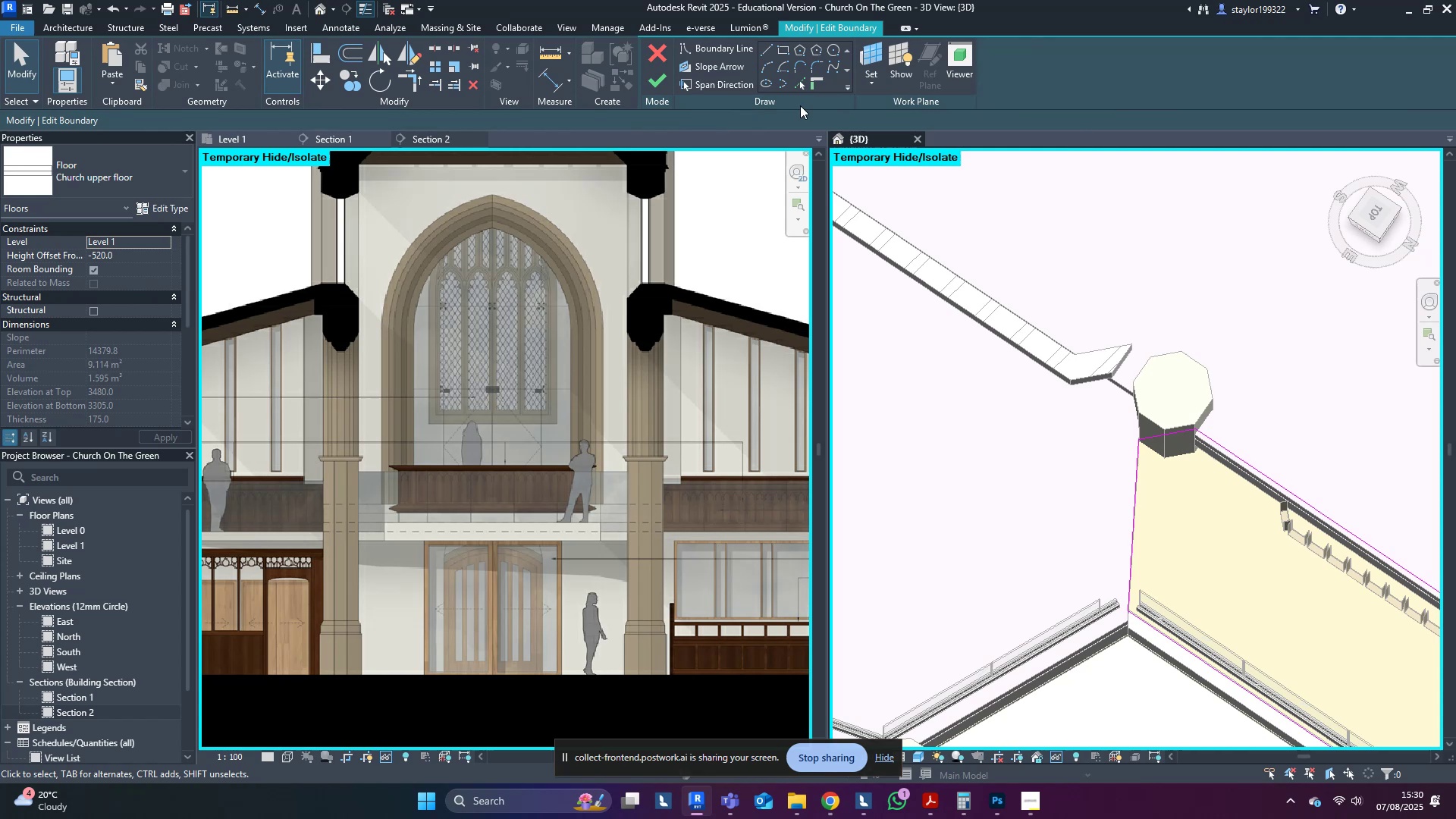 
left_click([801, 91])
 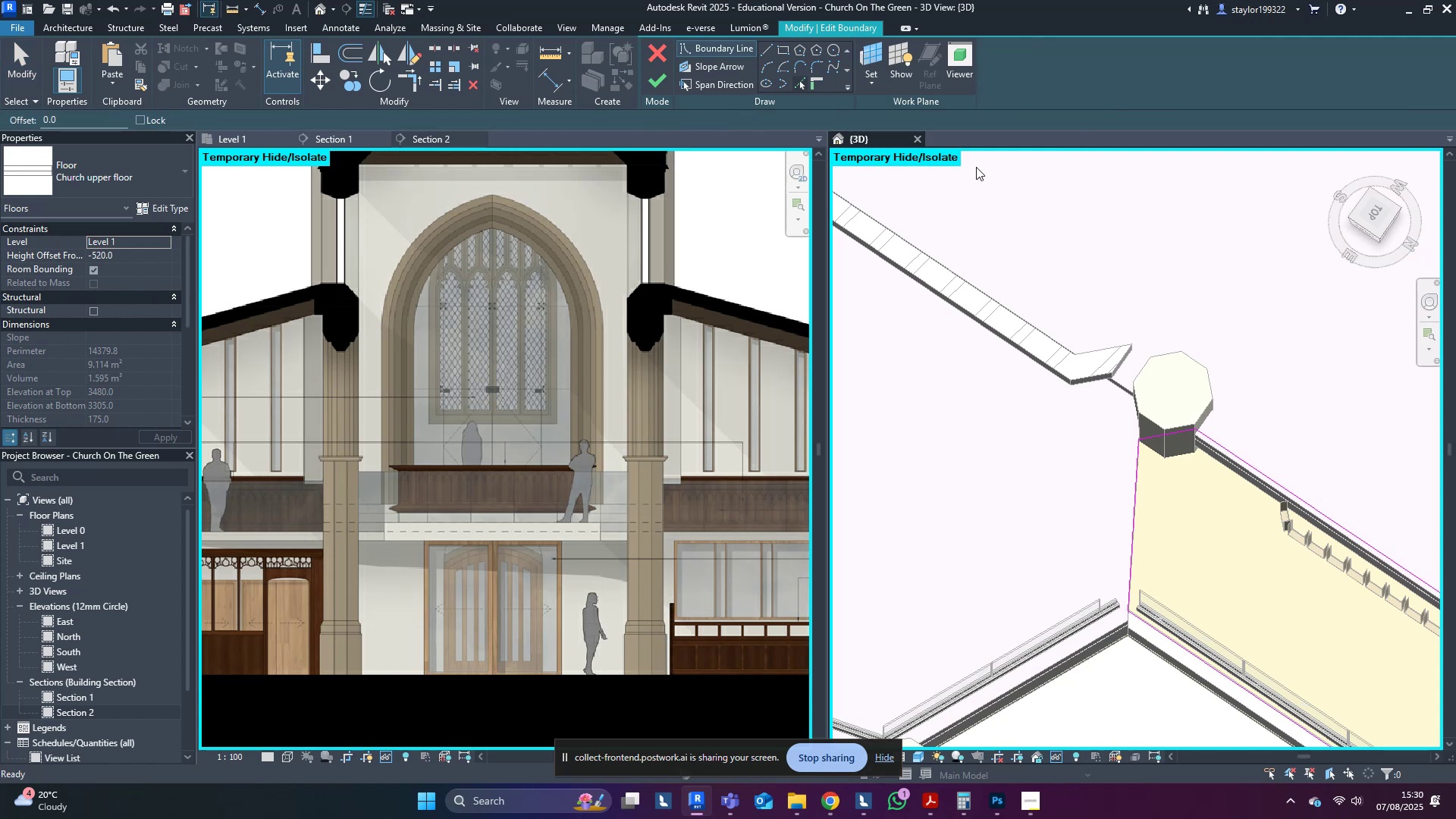 
scroll: coordinate [1279, 425], scroll_direction: up, amount: 4.0
 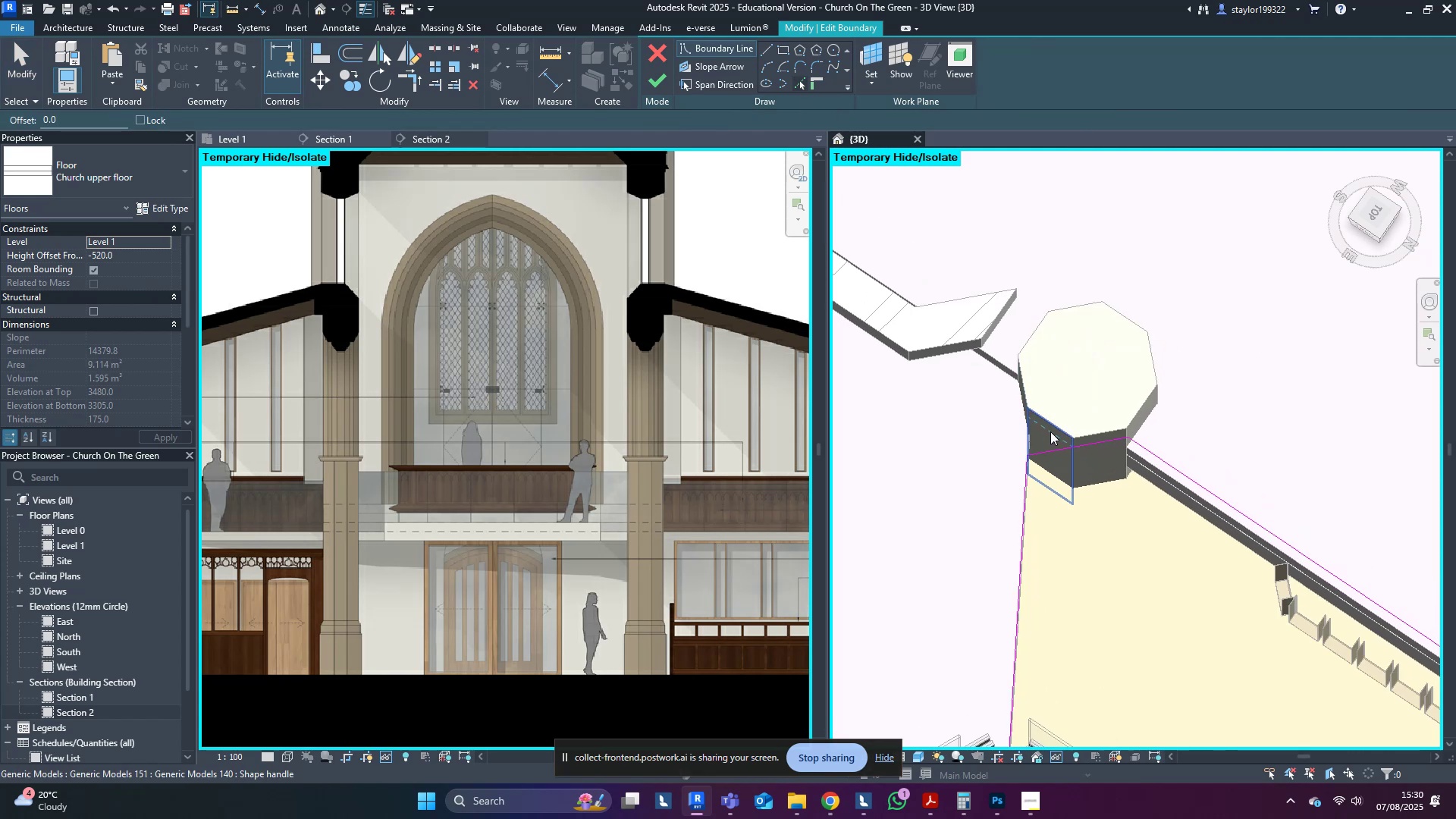 
left_click([1050, 431])
 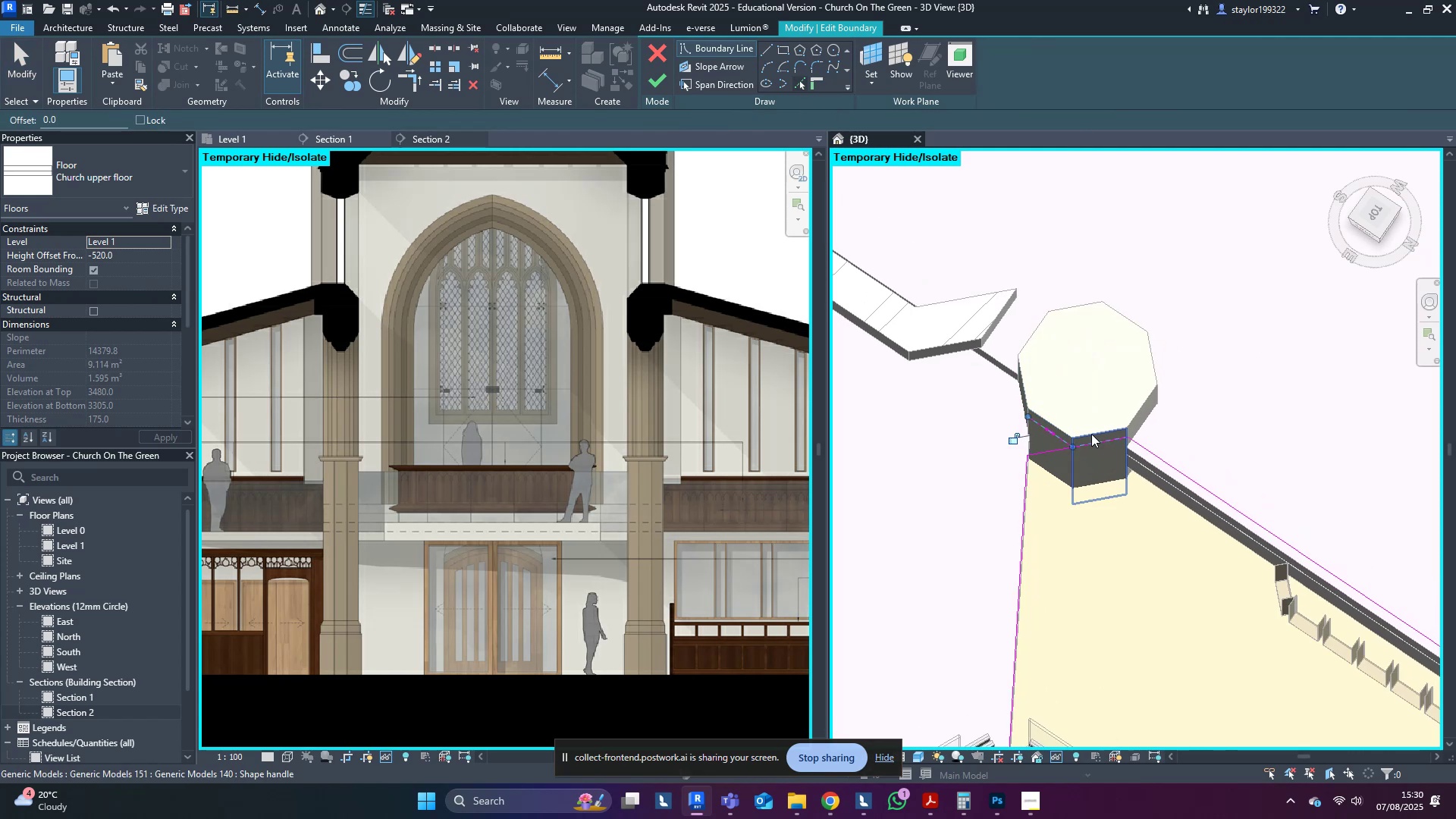 
key(R)
 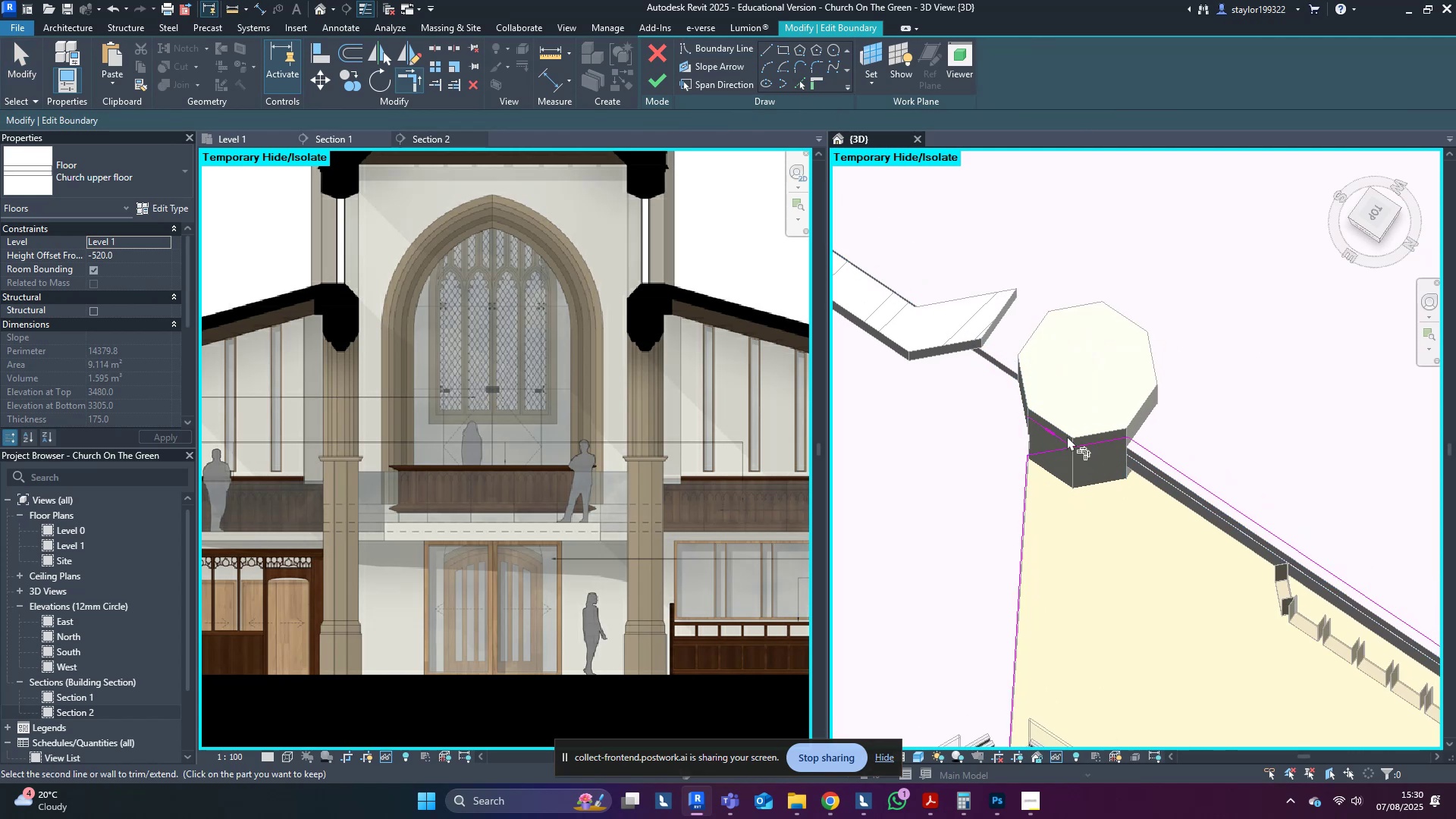 
double_click([1053, 431])
 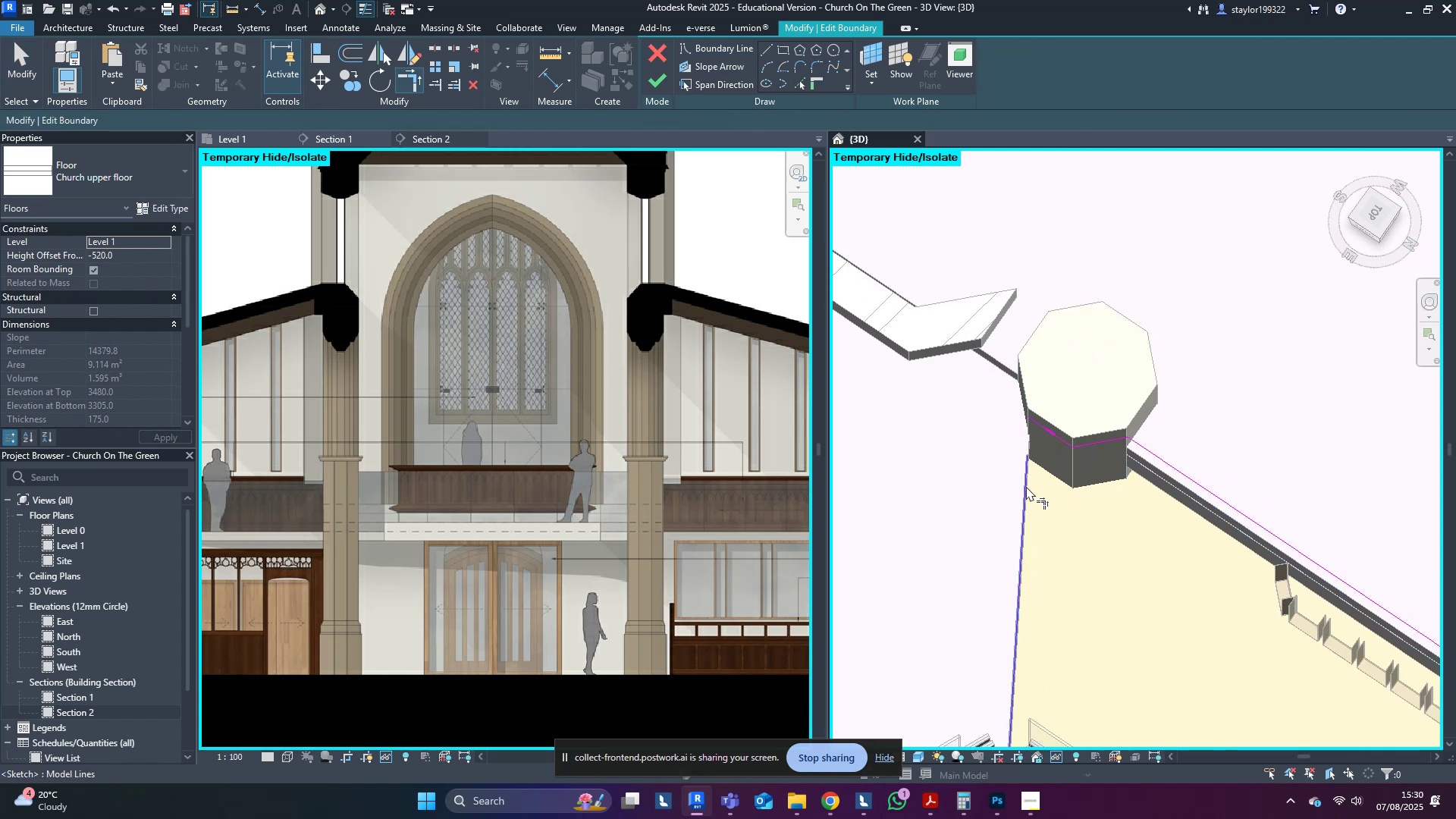 
triple_click([1026, 486])
 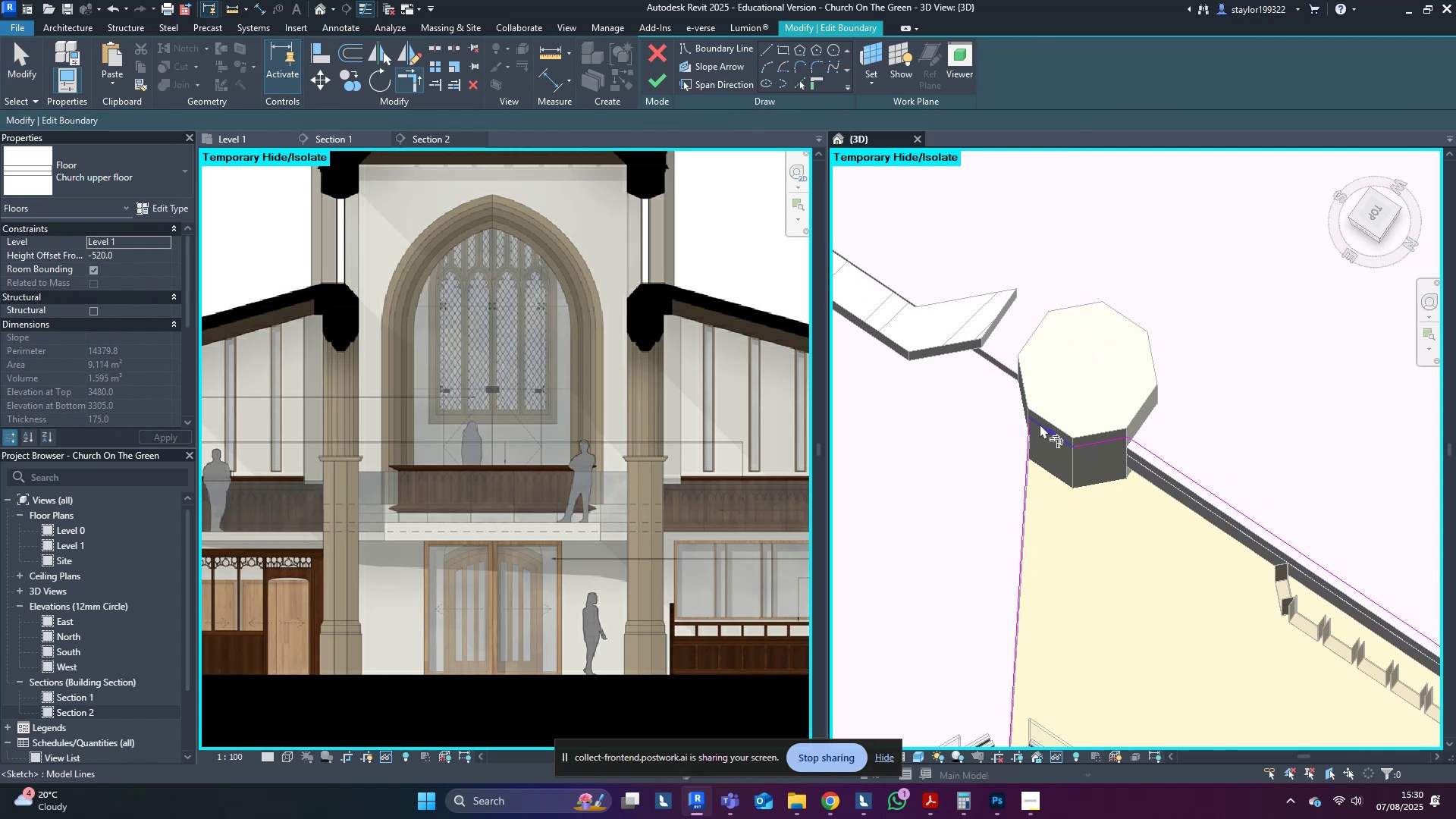 
triple_click([1040, 424])
 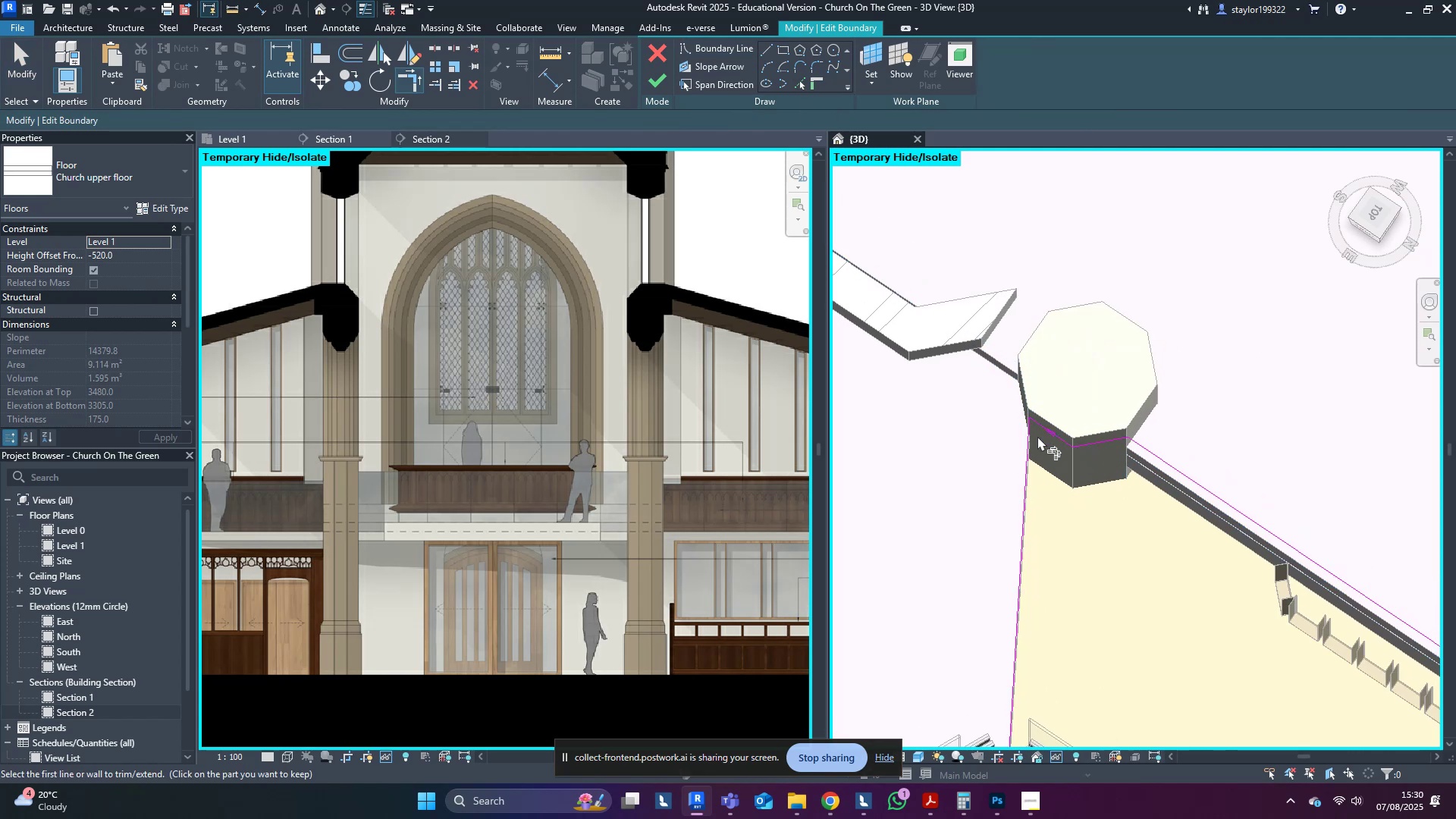 
scroll: coordinate [1181, 601], scroll_direction: down, amount: 8.0
 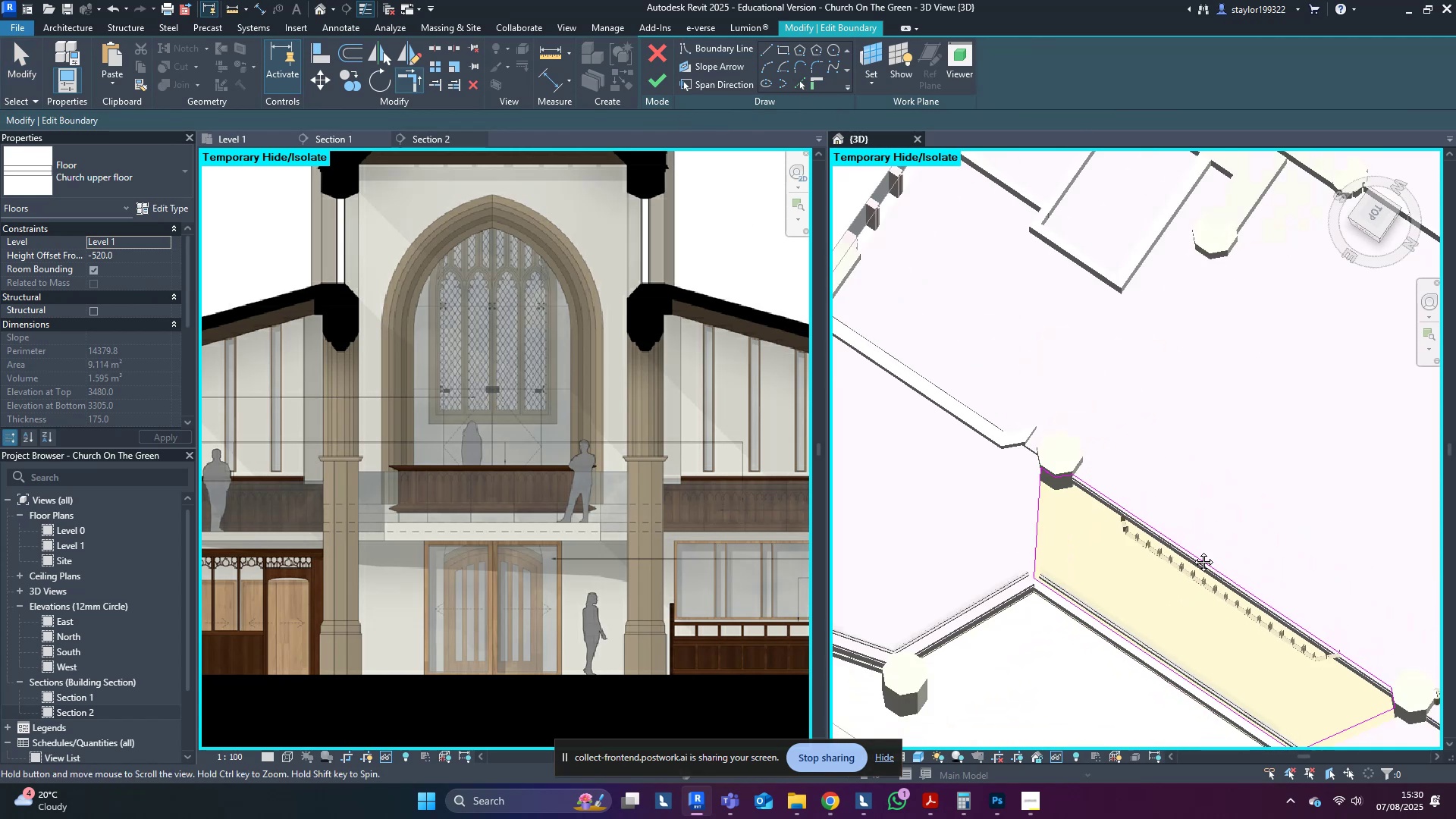 
hold_key(key=ShiftLeft, duration=0.36)
 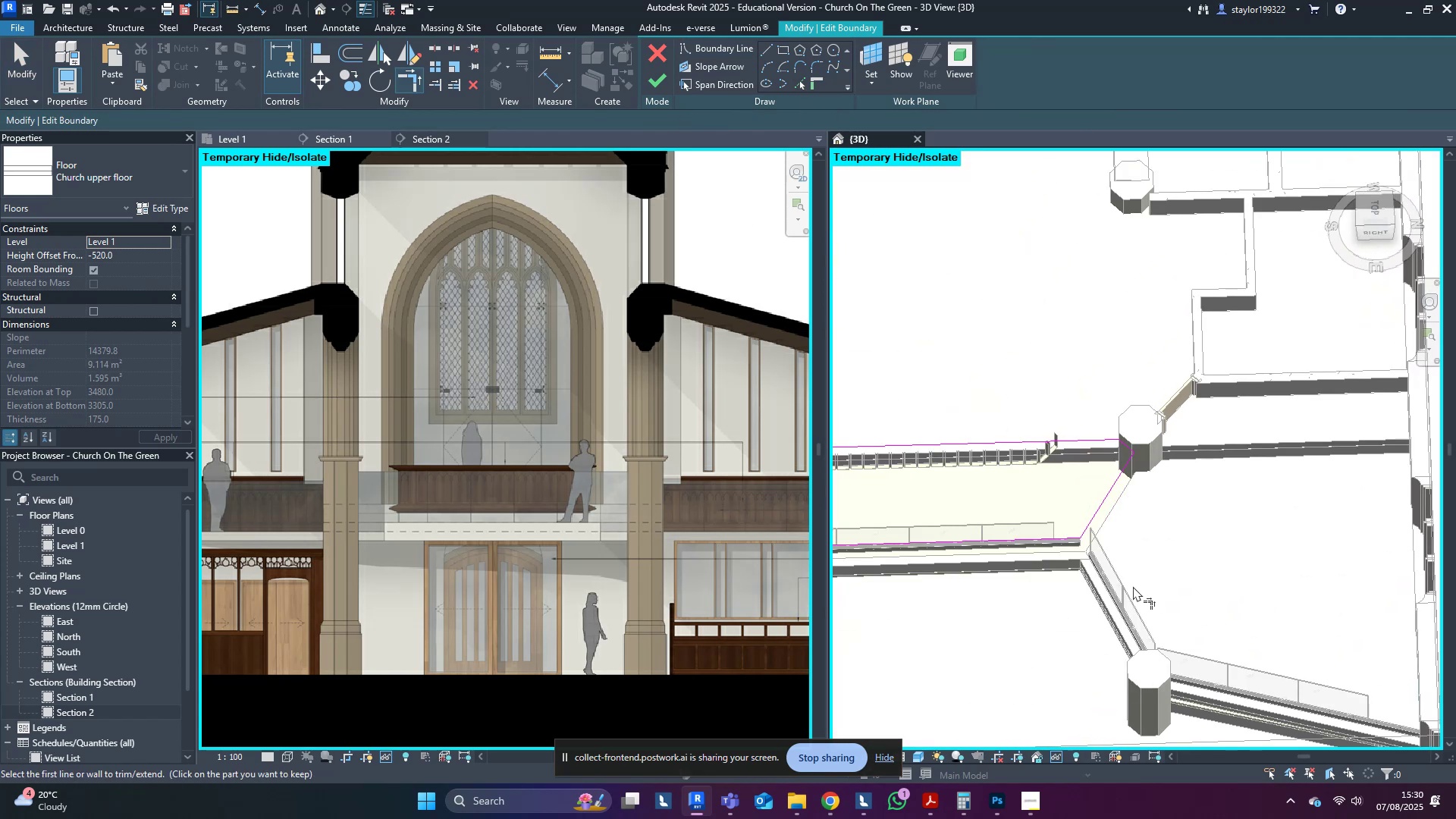 
scroll: coordinate [1166, 450], scroll_direction: up, amount: 7.0
 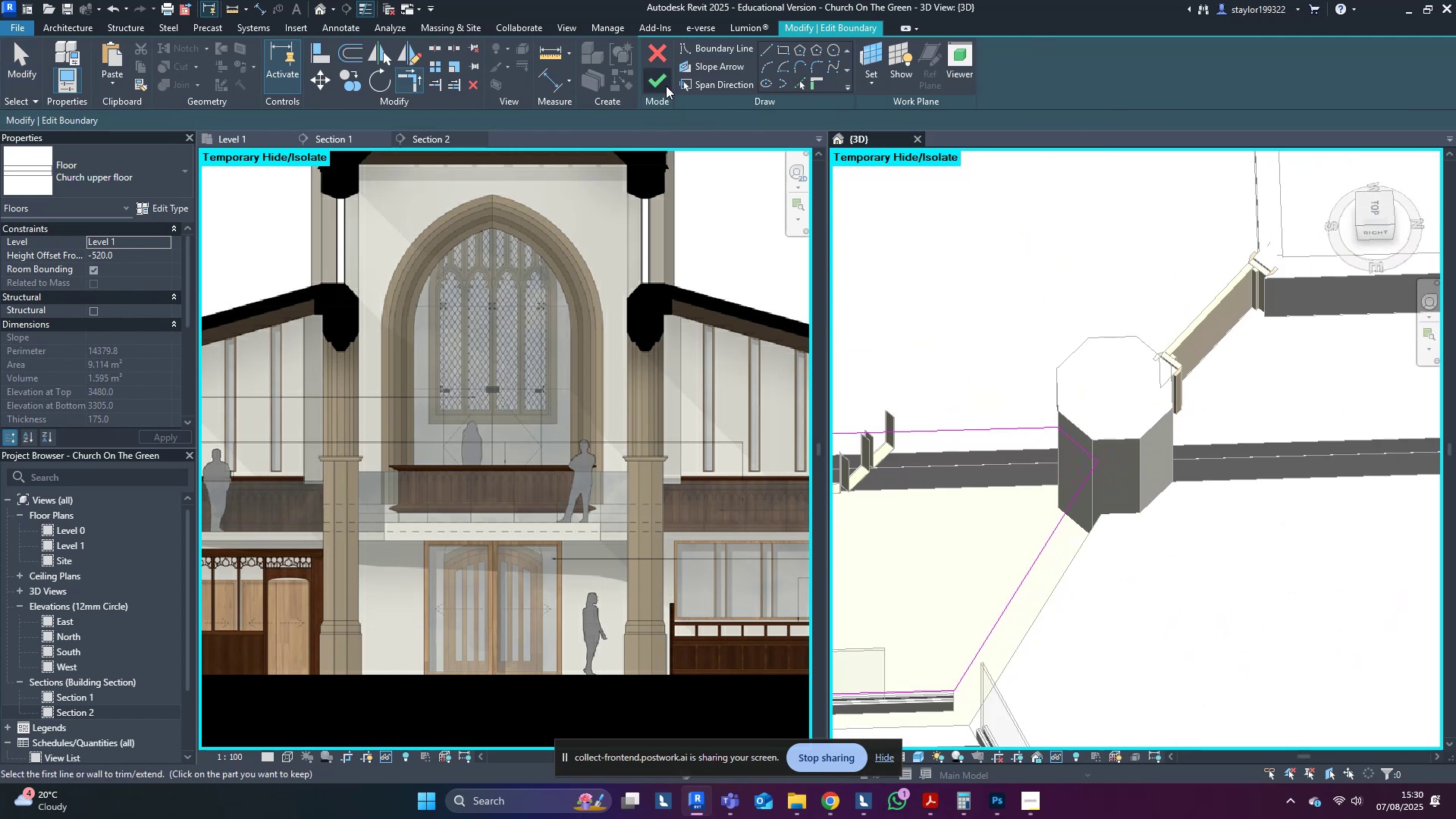 
left_click([665, 85])
 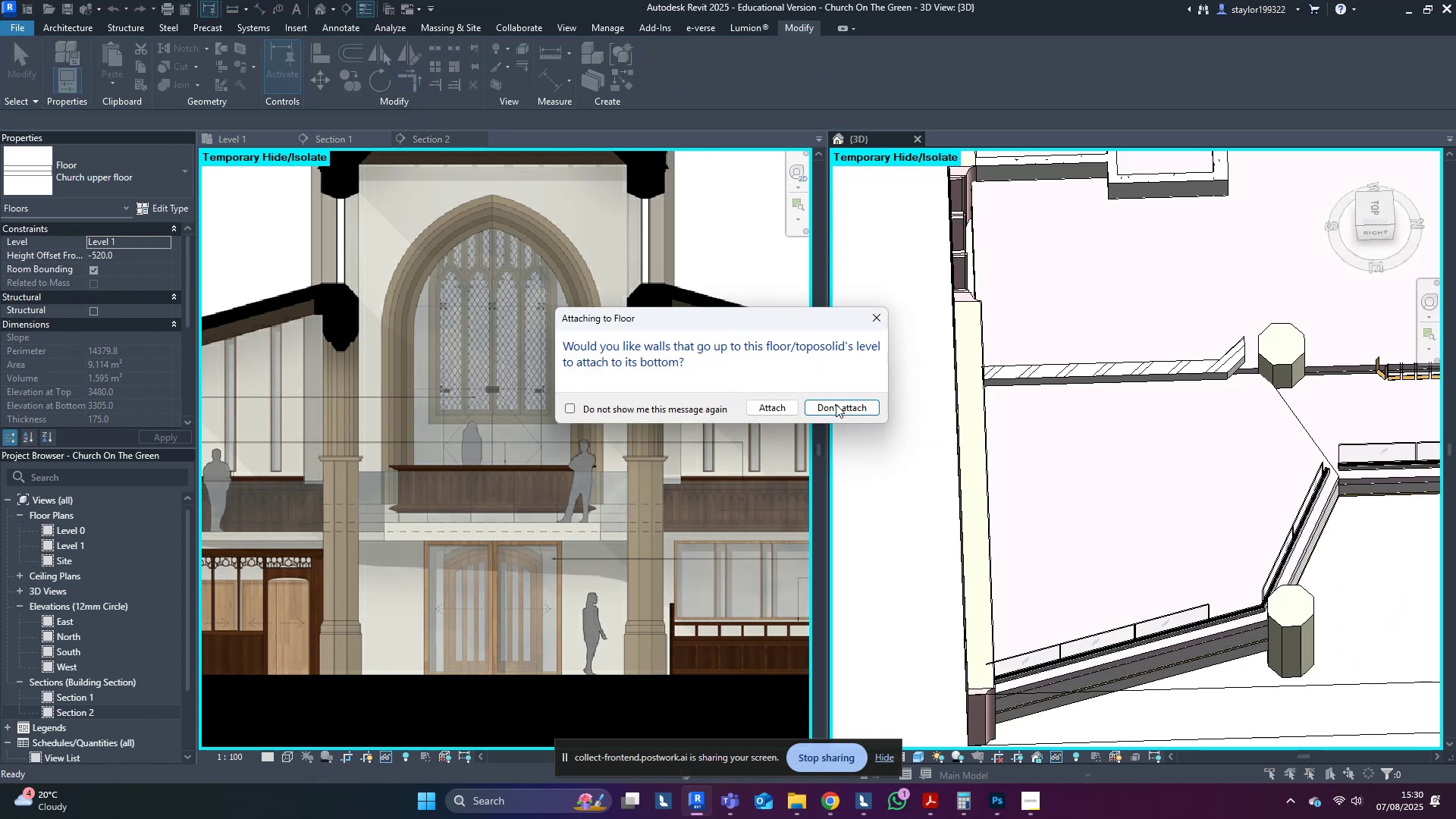 
left_click([846, 410])
 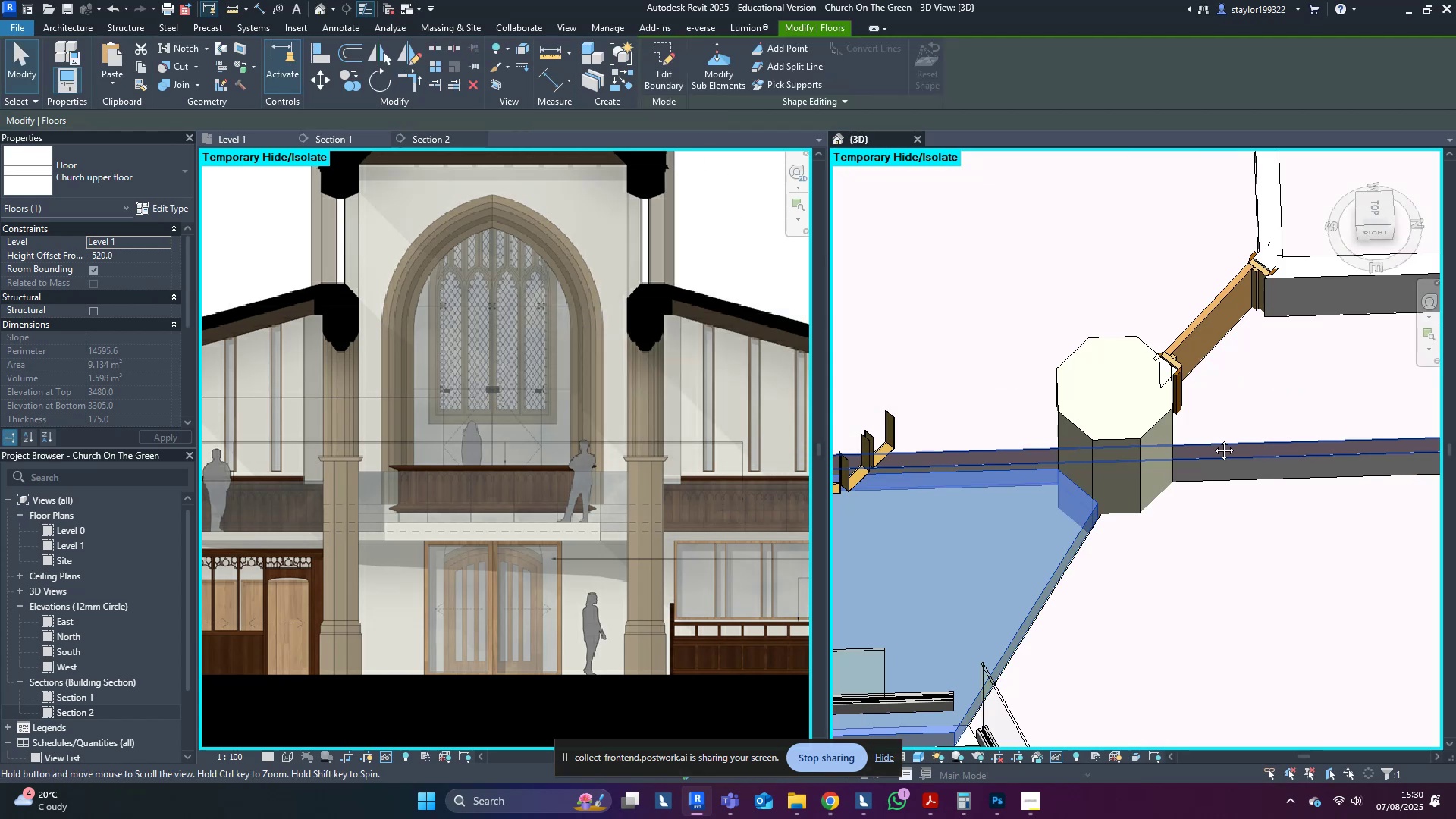 
key(Escape)
key(Escape)
type(wa)
 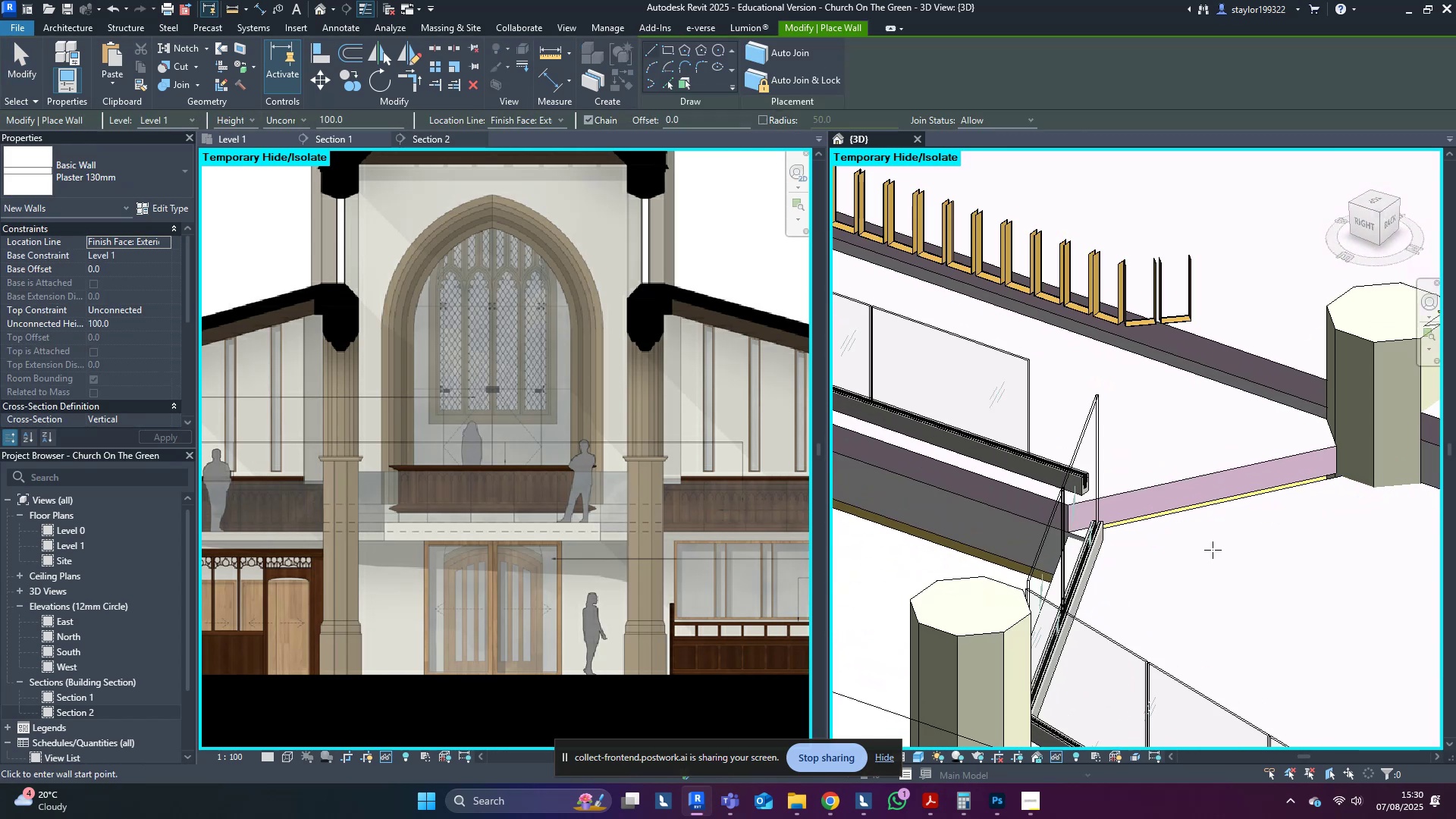 
scroll: coordinate [1171, 488], scroll_direction: down, amount: 2.0
 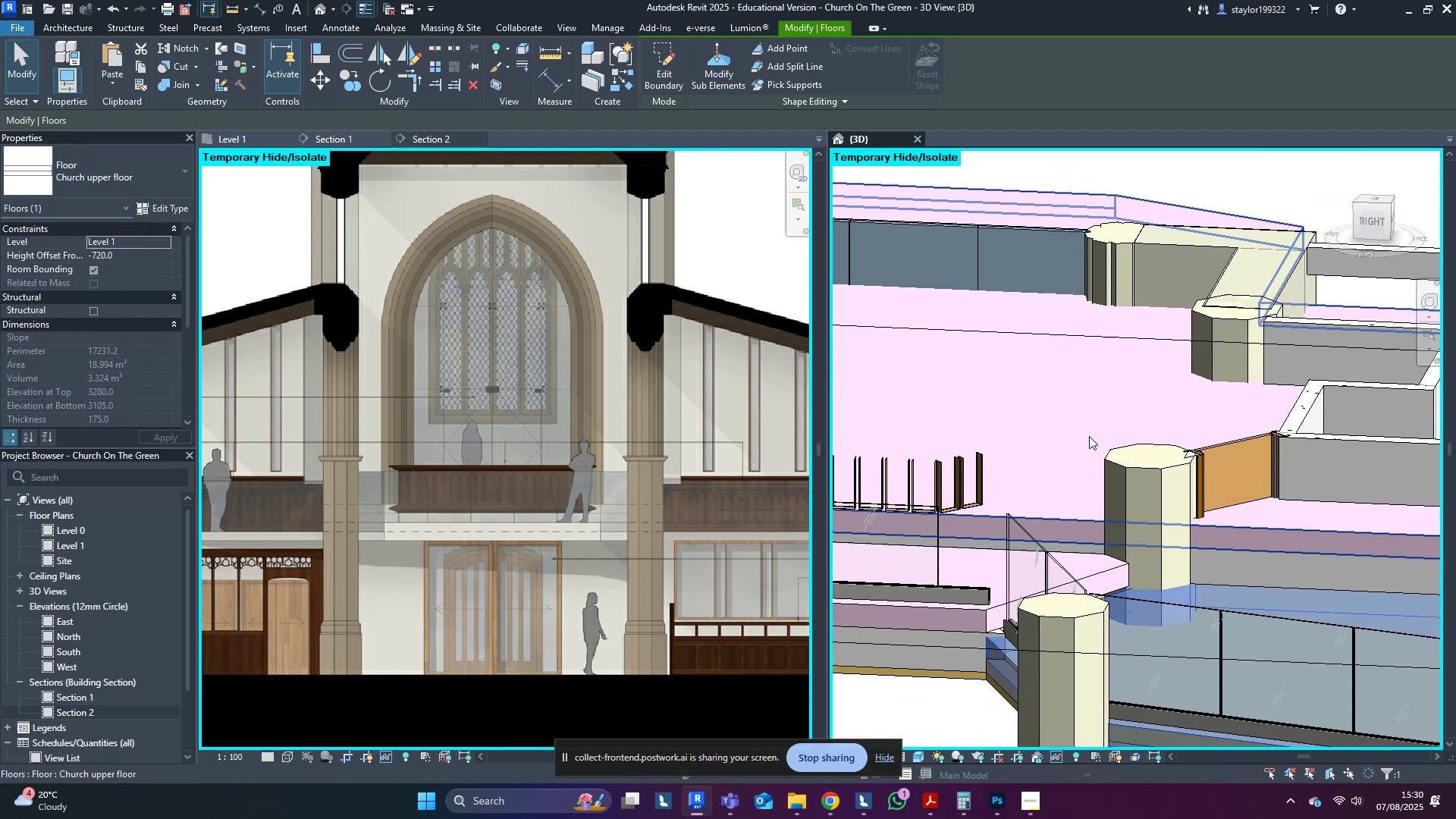 
scroll: coordinate [1151, 562], scroll_direction: up, amount: 2.0
 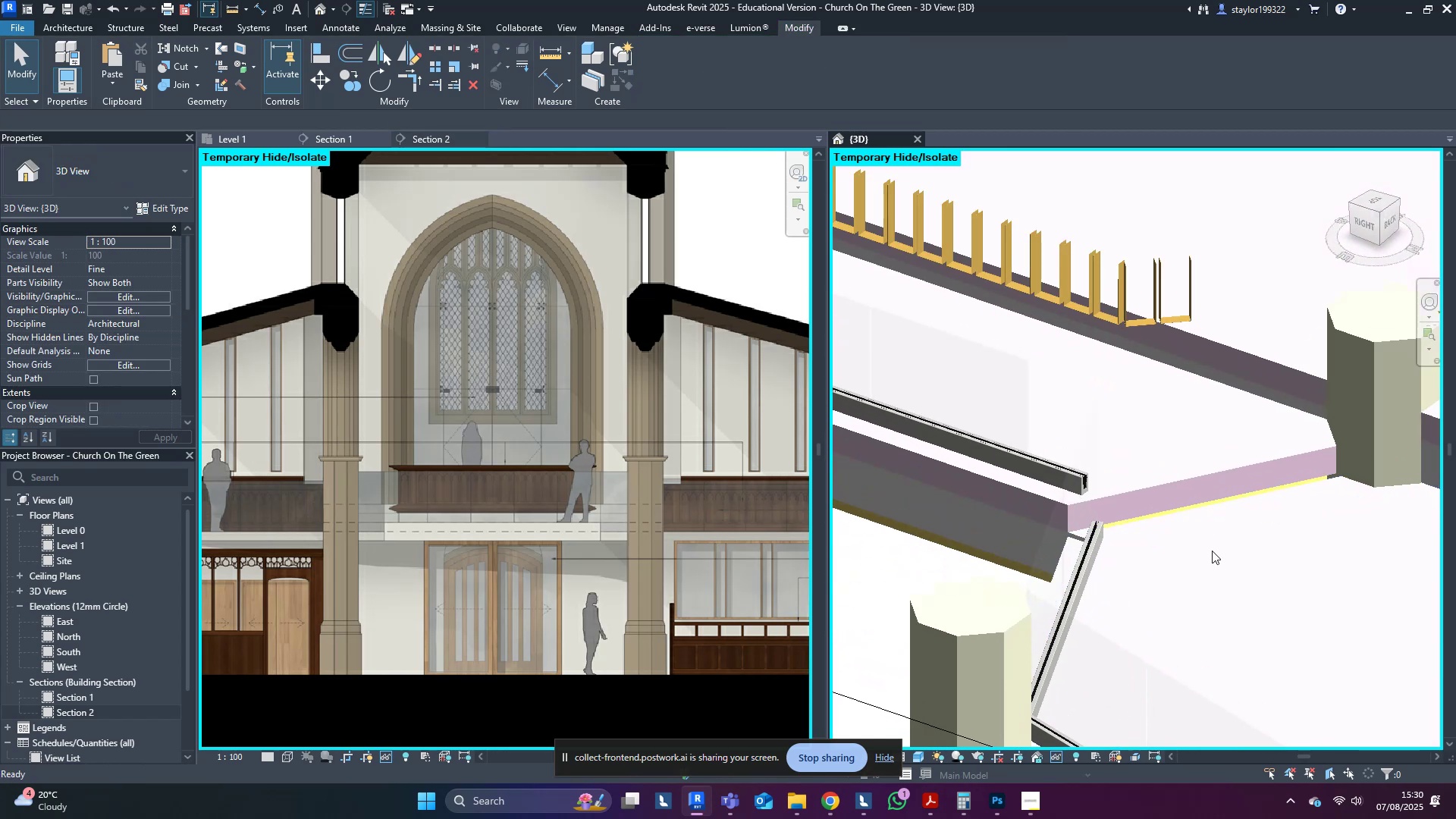 
hold_key(key=ShiftLeft, duration=0.42)
 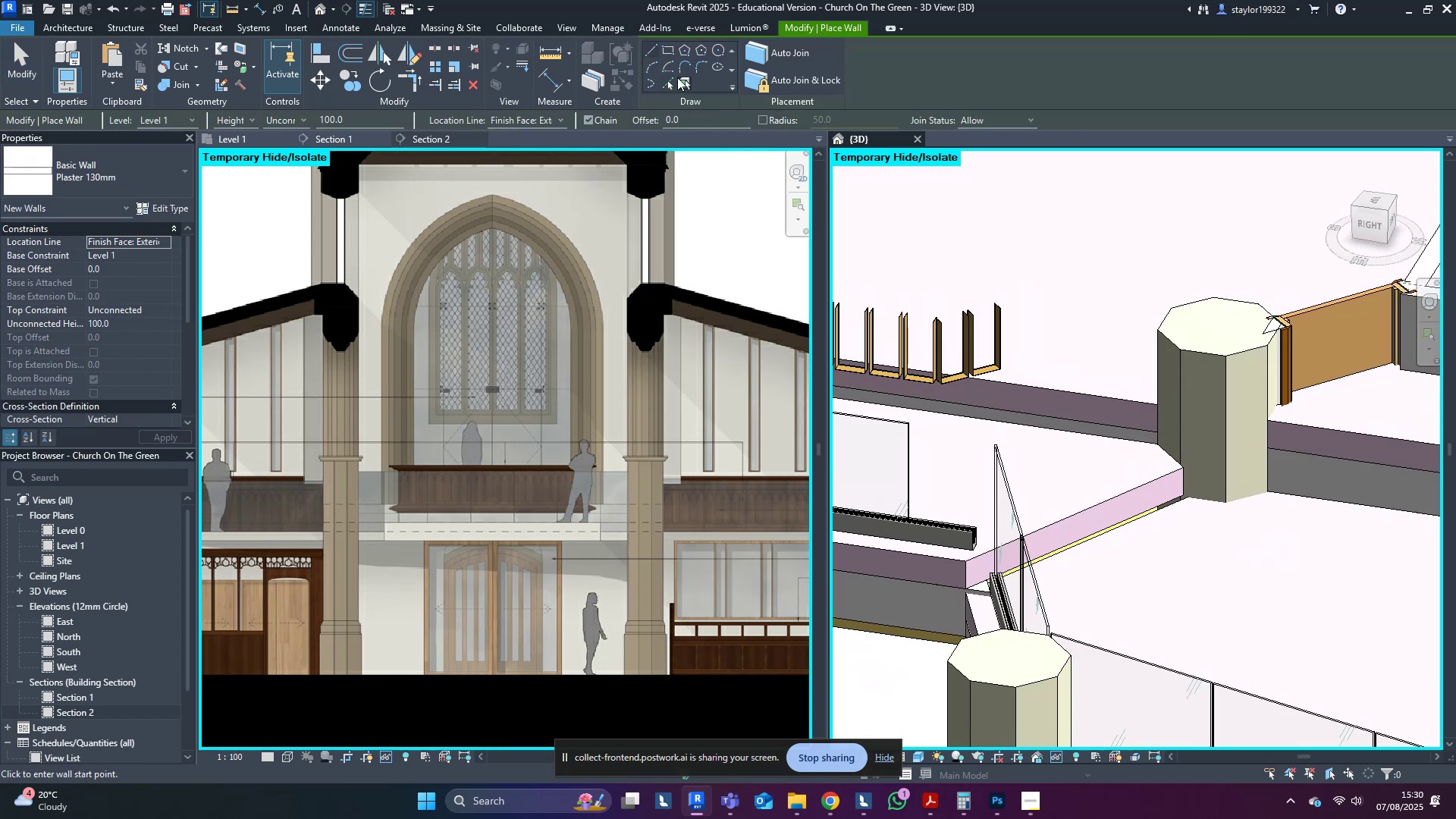 
left_click([672, 81])
 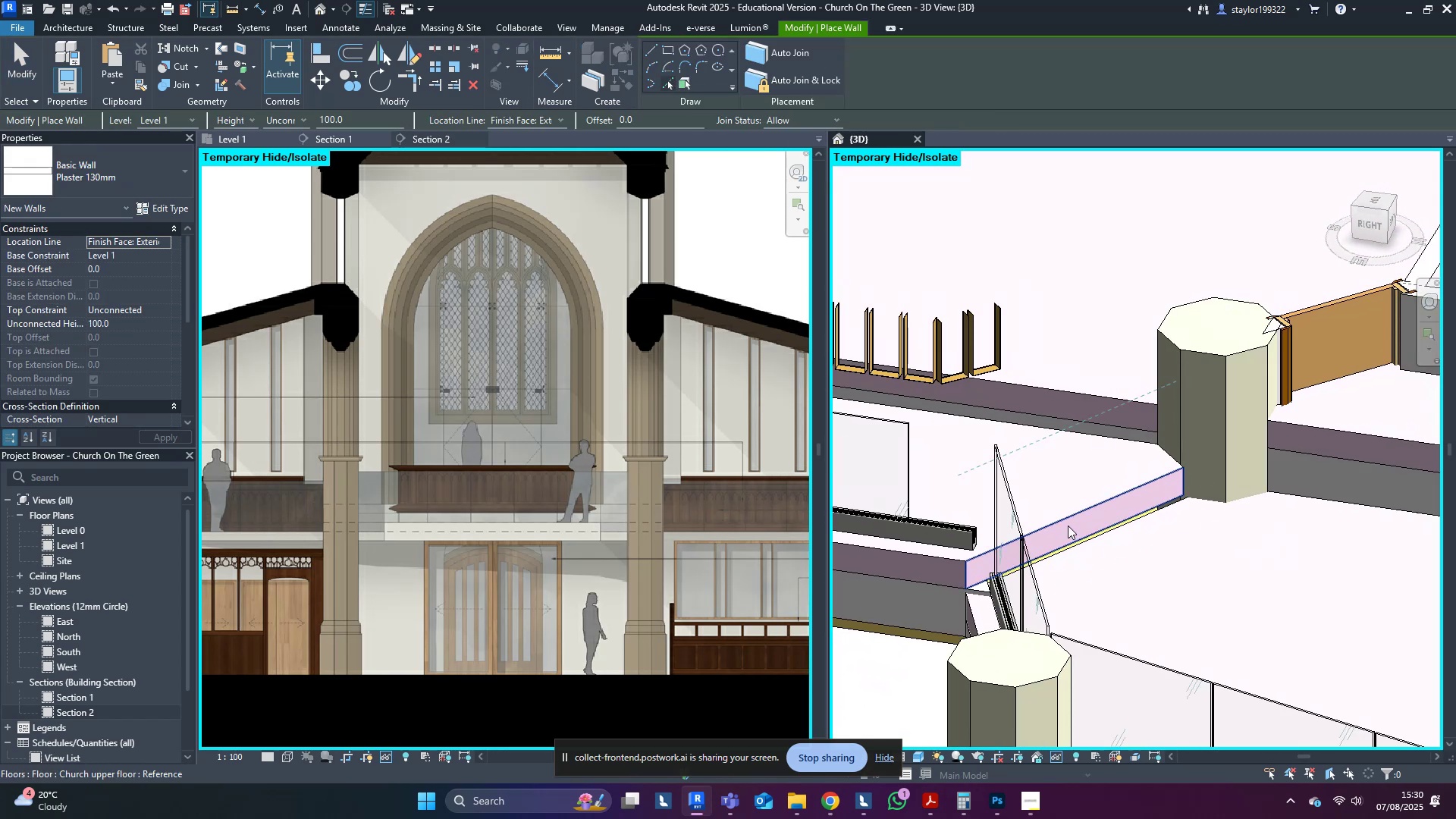 
left_click([1068, 526])
 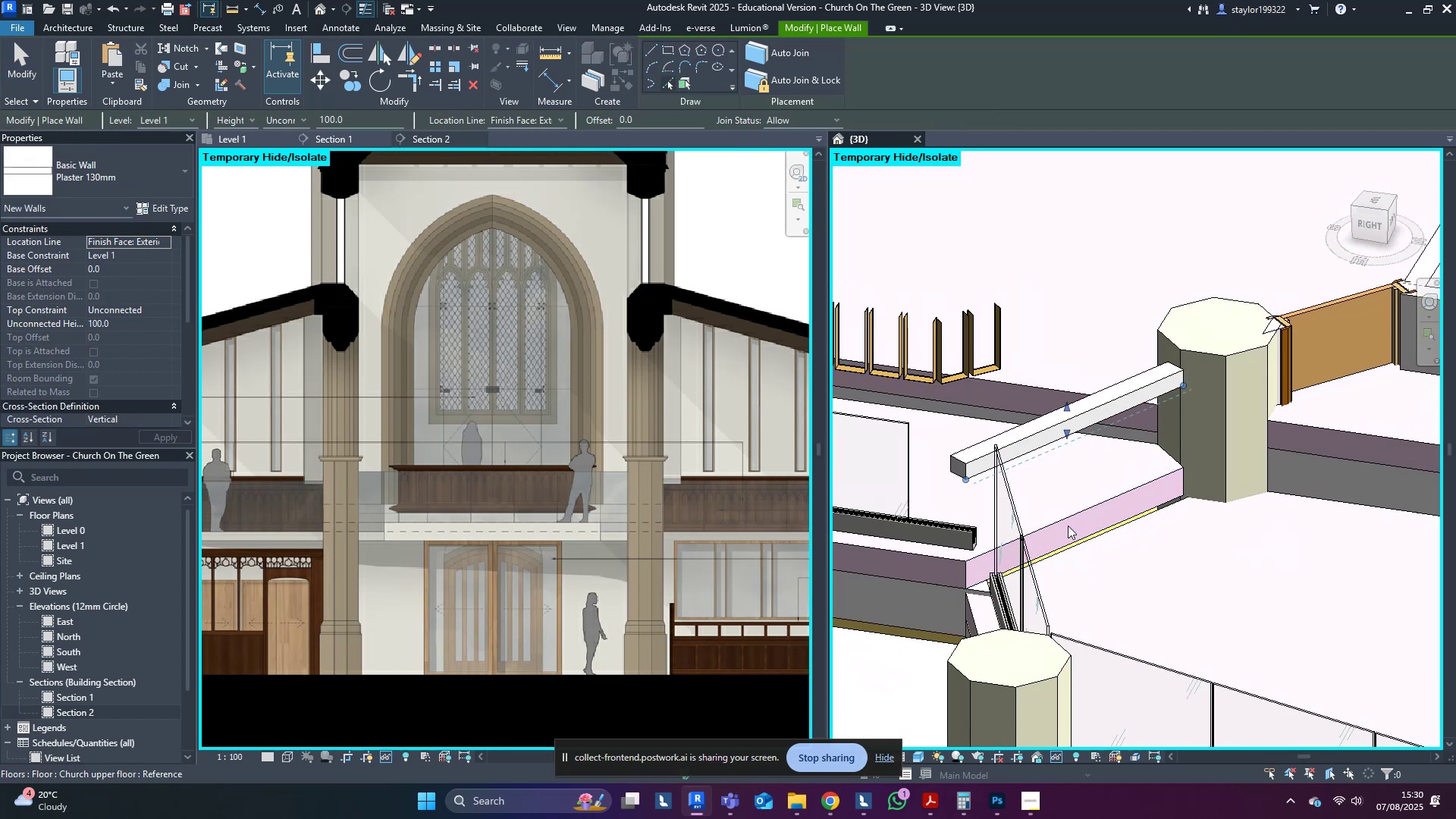 
type(ma)
 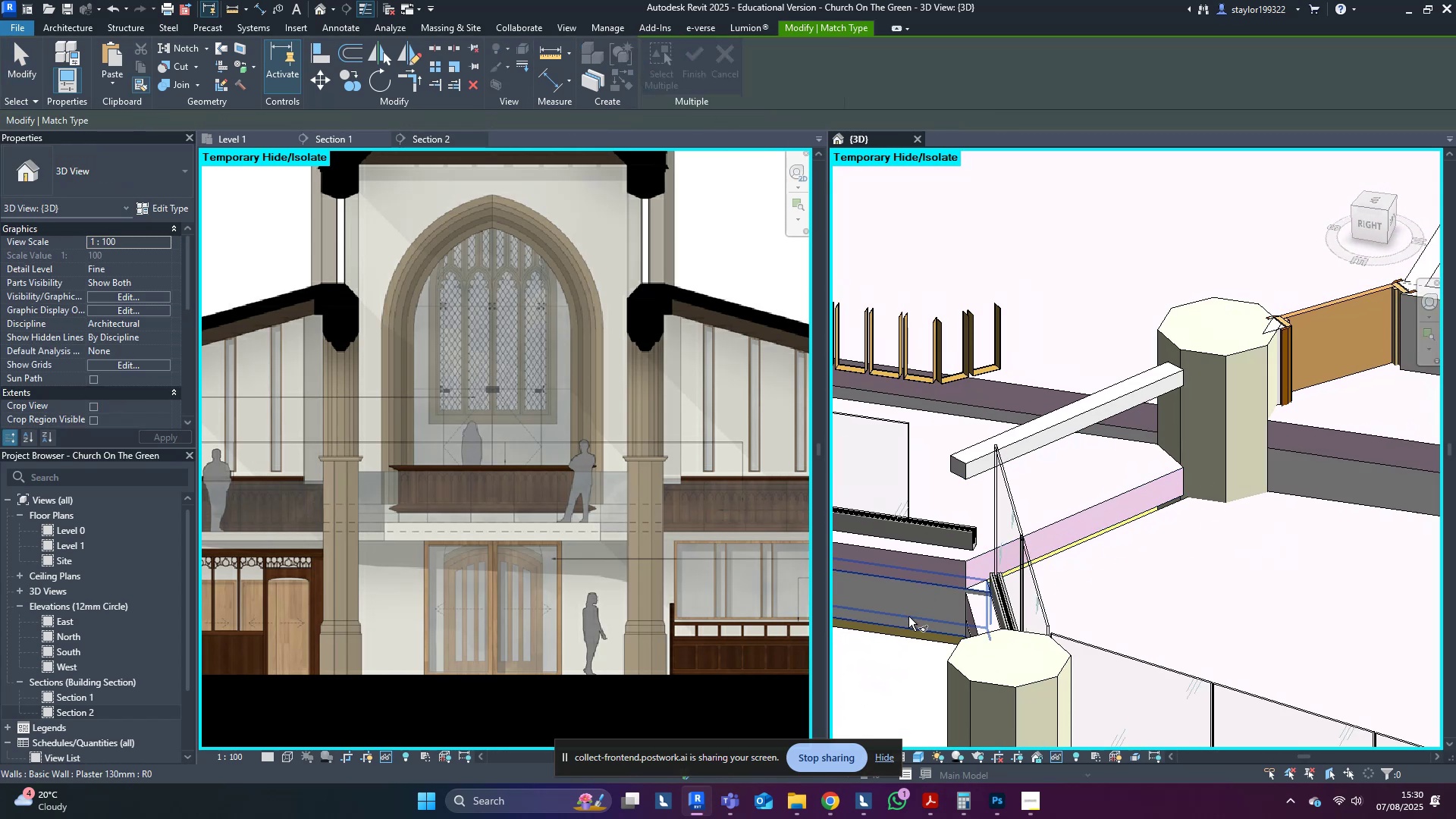 
left_click([908, 617])
 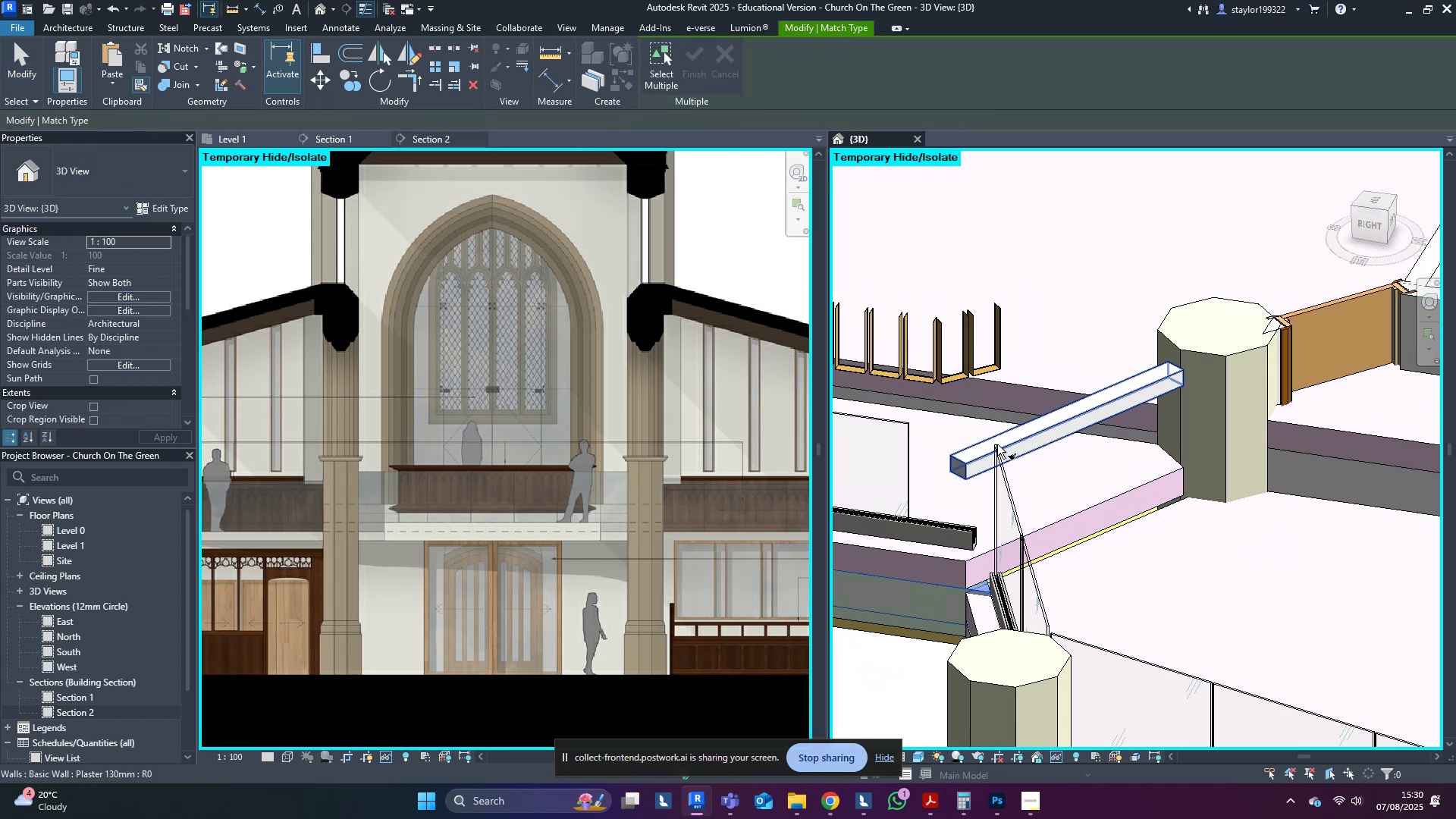 
left_click([997, 444])
 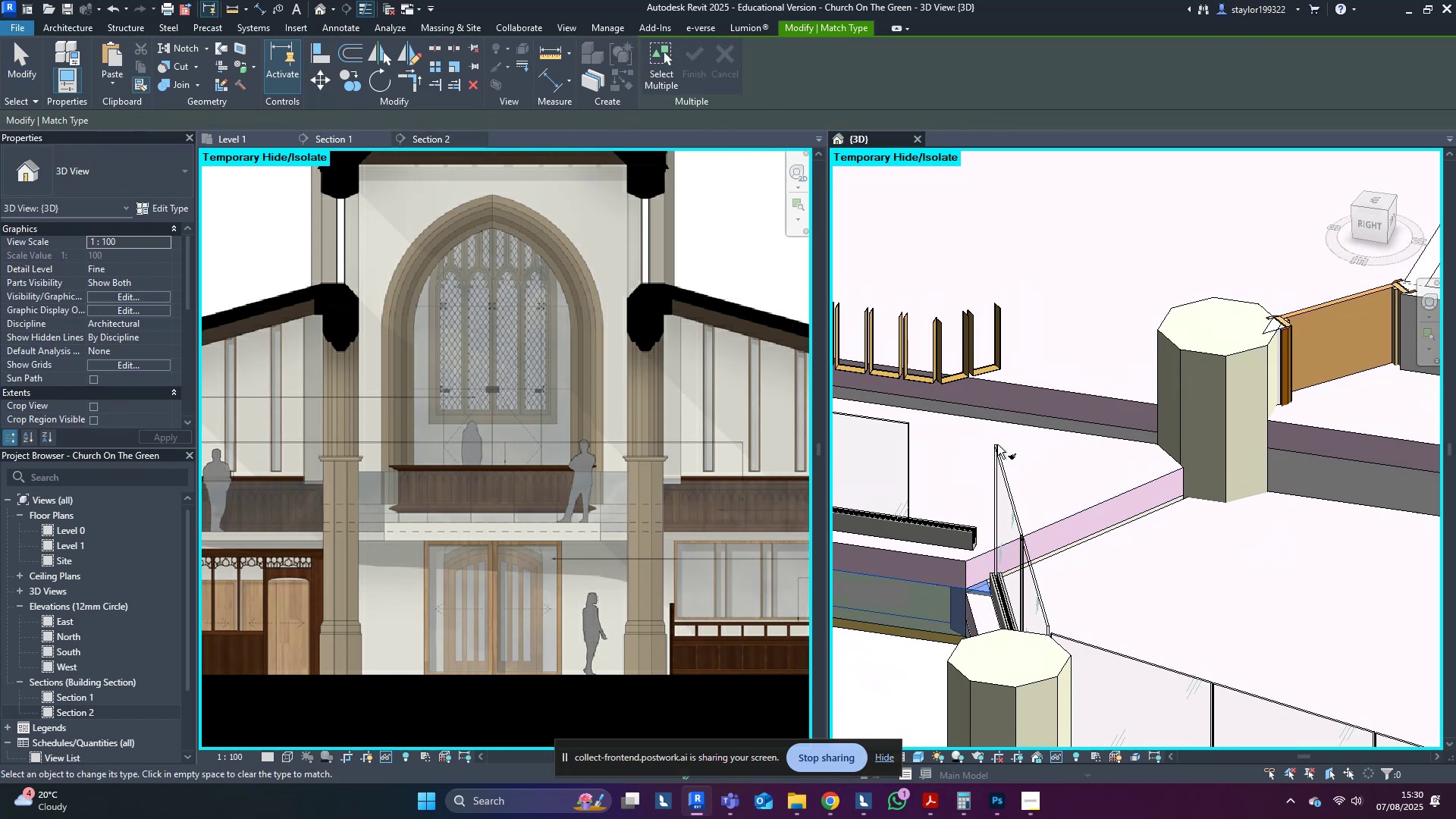 
key(Escape)
 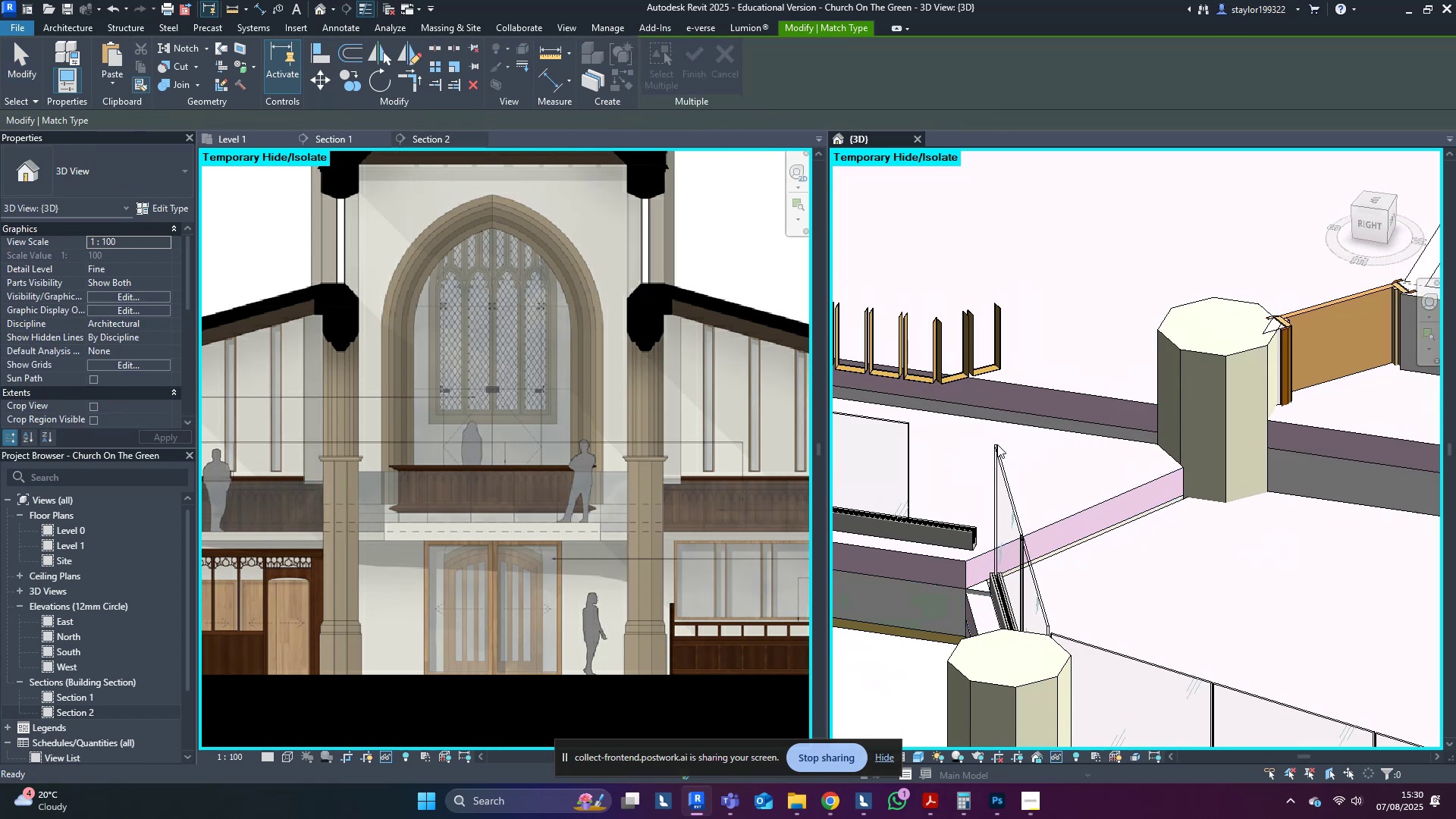 
key(Escape)
 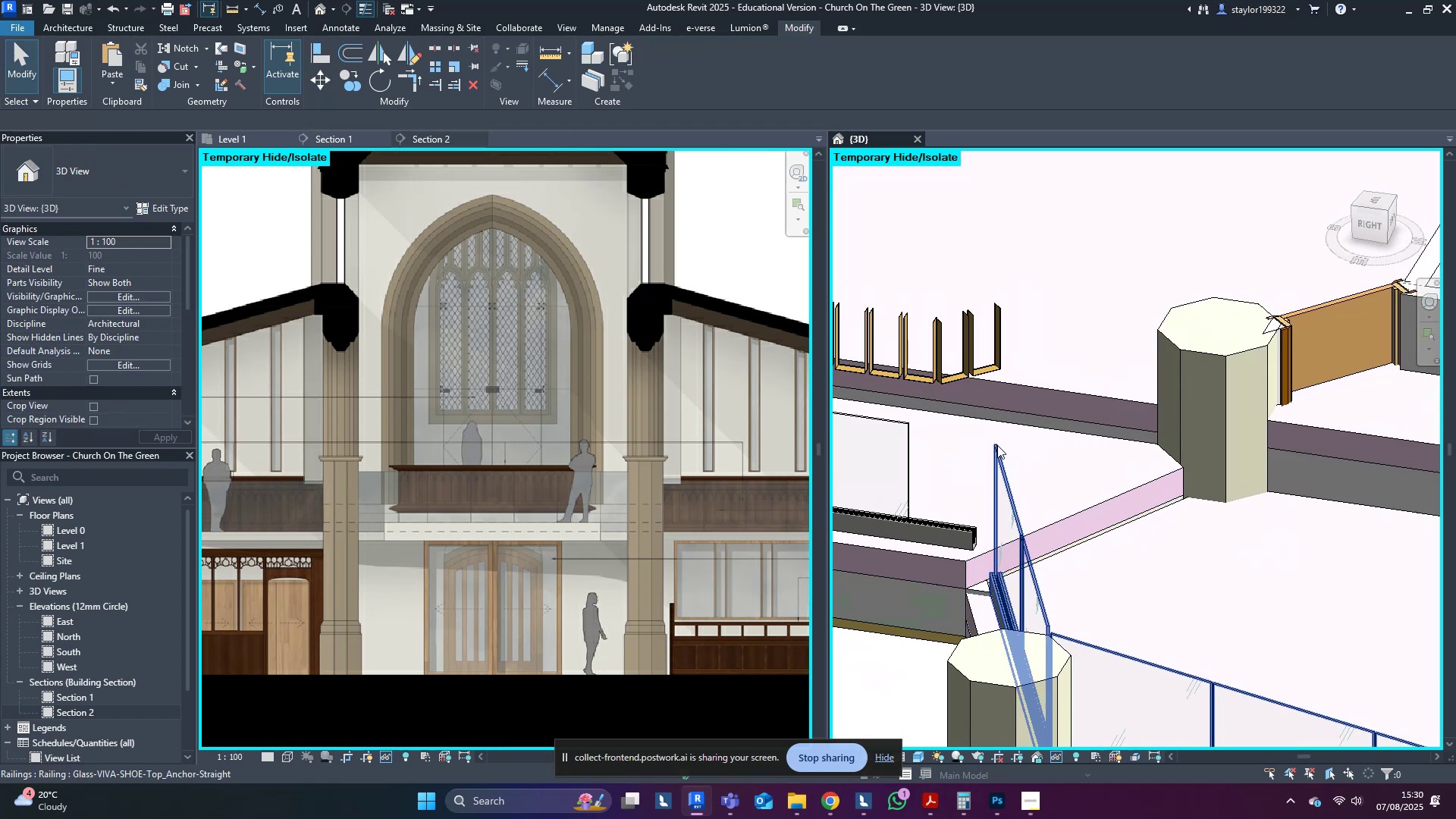 
scroll: coordinate [1181, 555], scroll_direction: up, amount: 1.0
 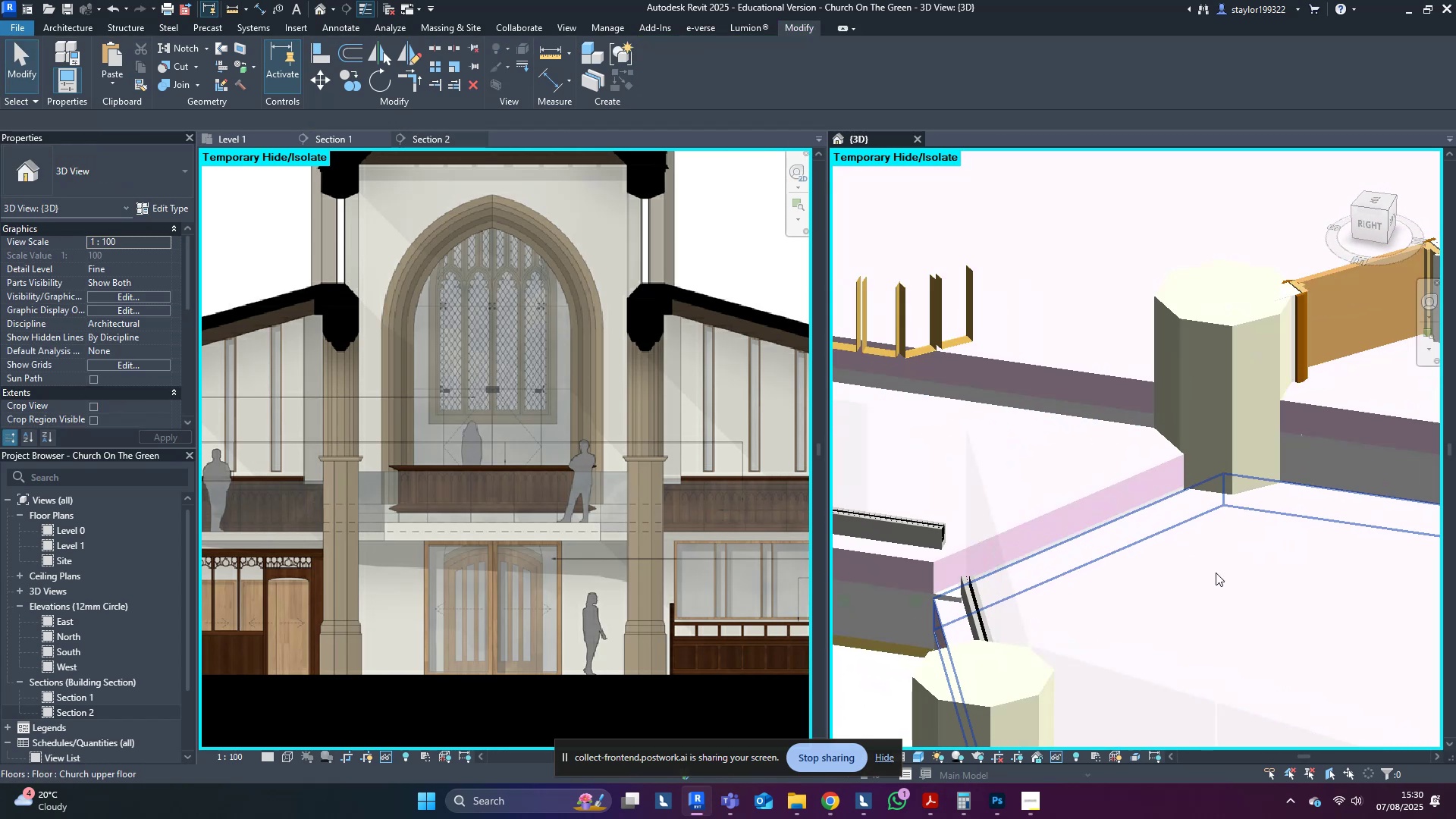 
key(Escape)
 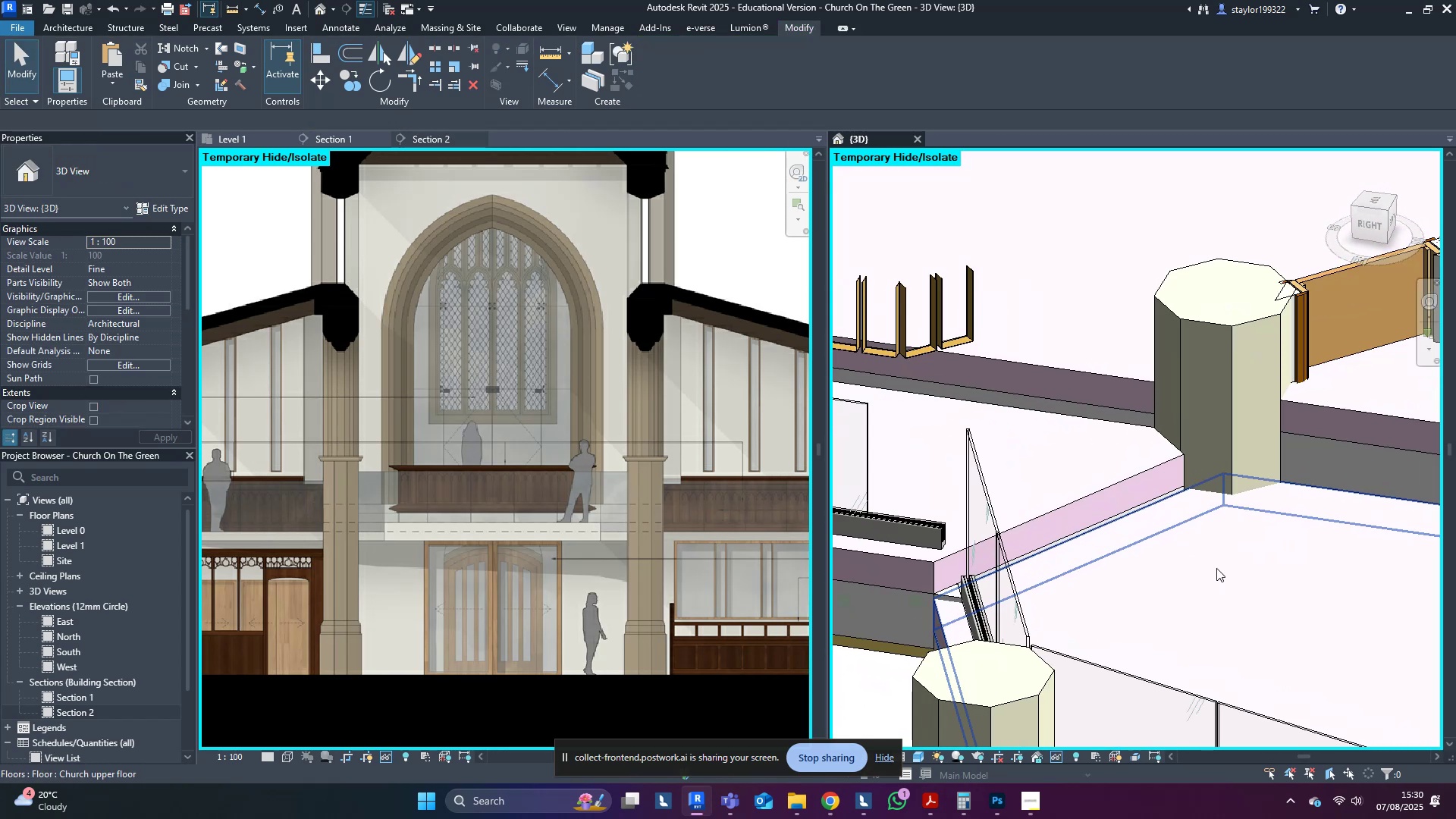 
hold_key(key=ShiftLeft, duration=0.48)
 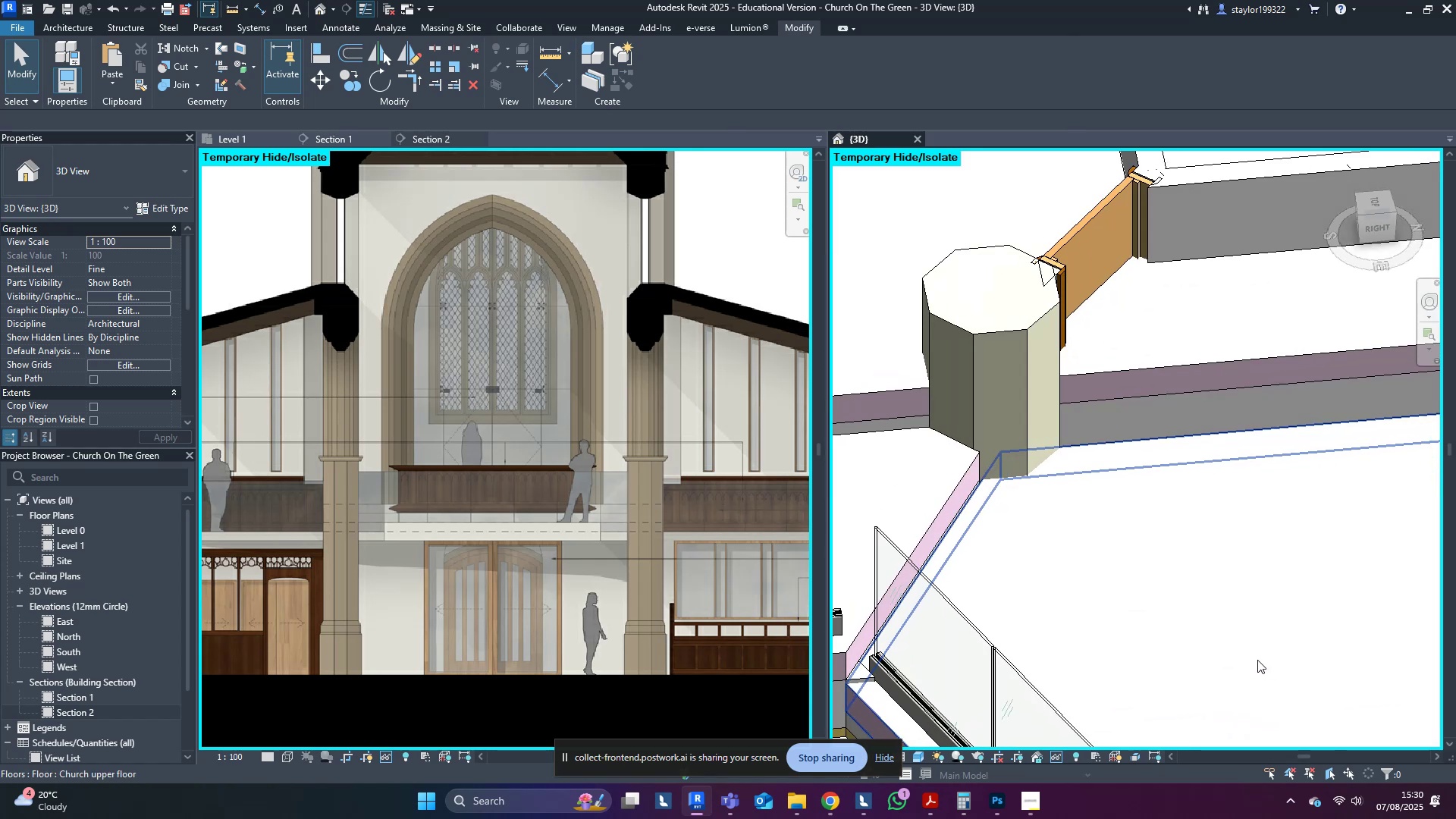 
hold_key(key=ShiftLeft, duration=0.34)
 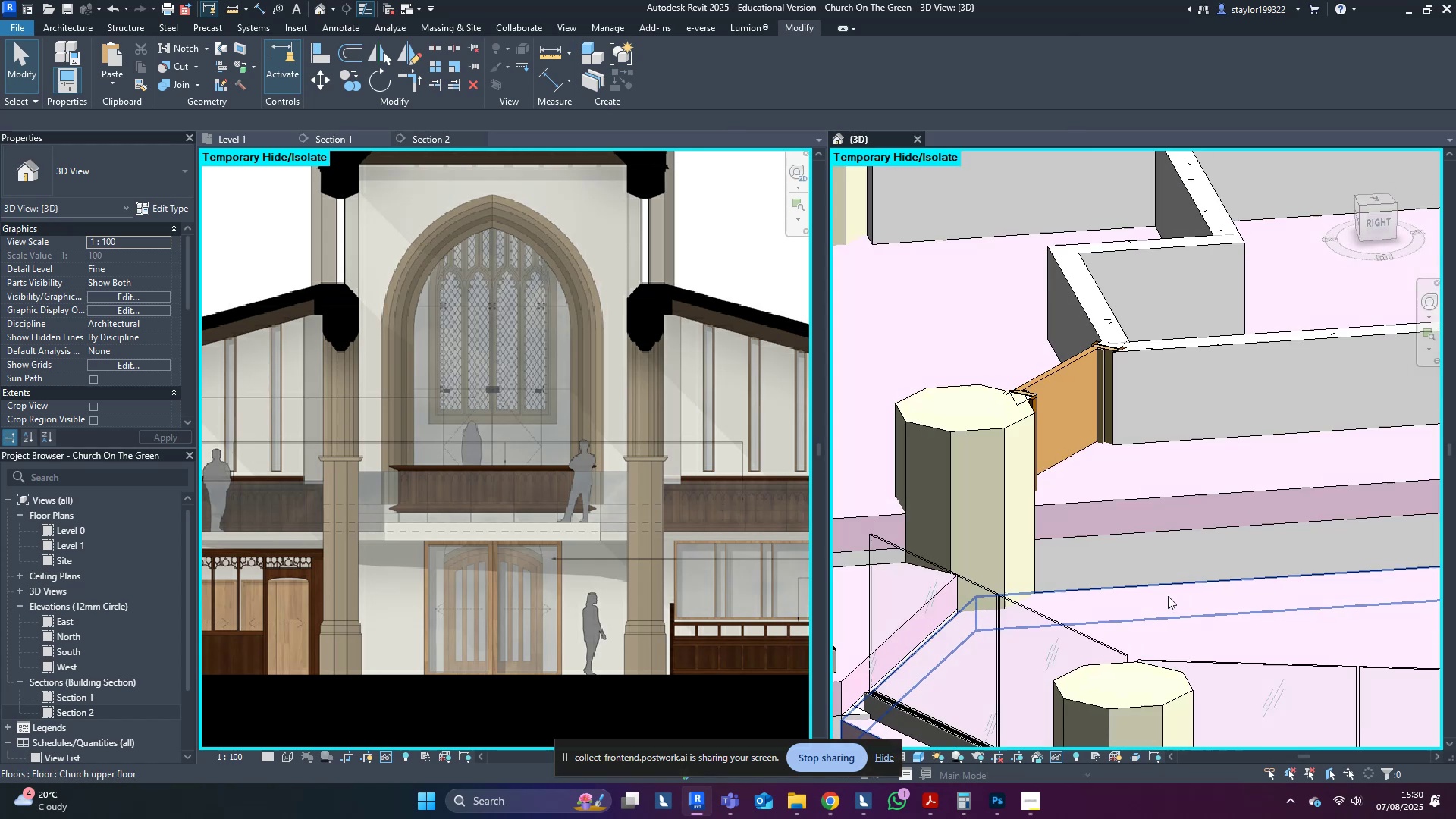 
scroll: coordinate [1106, 607], scroll_direction: down, amount: 4.0
 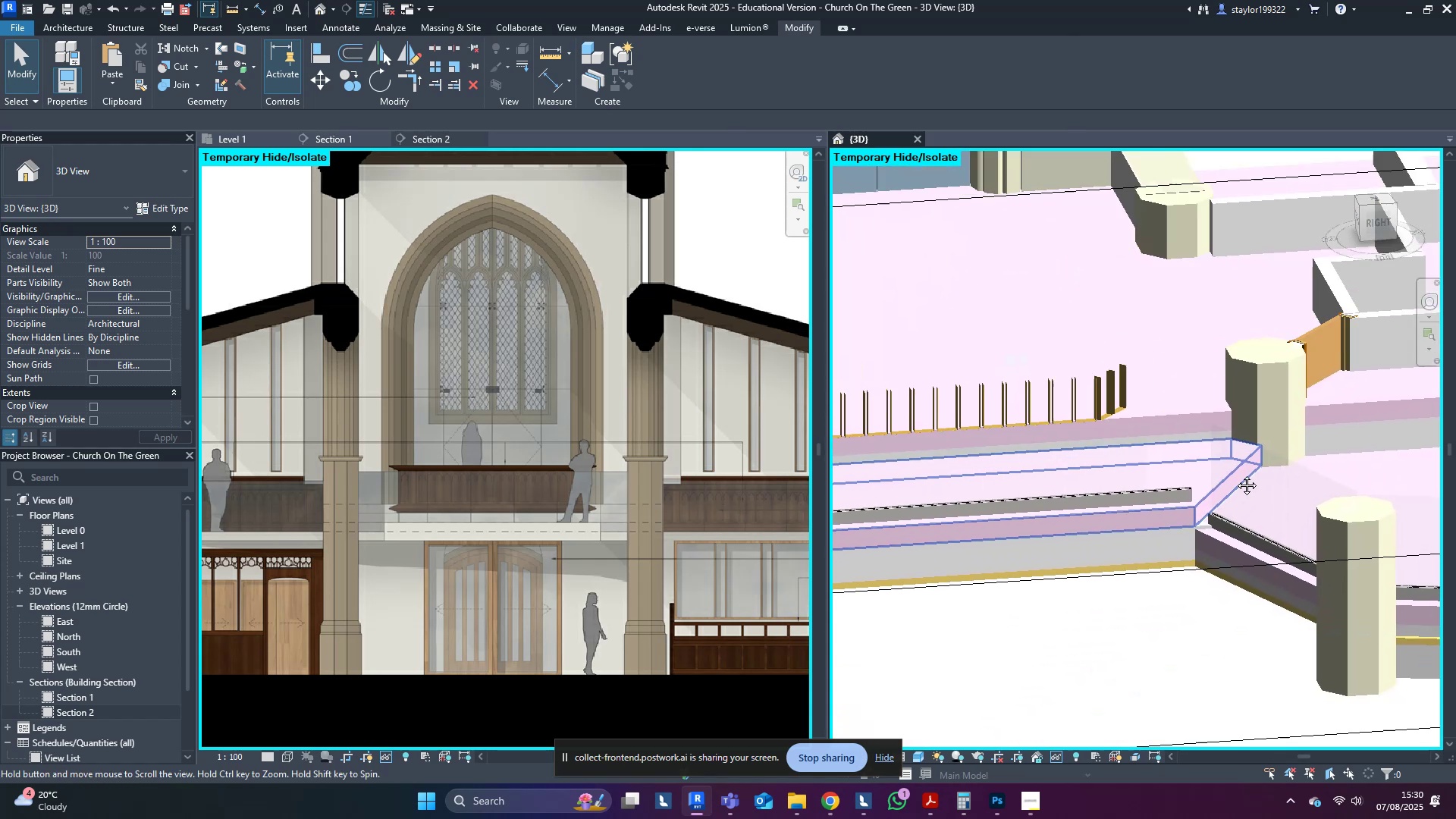 
scroll: coordinate [1205, 567], scroll_direction: up, amount: 4.0
 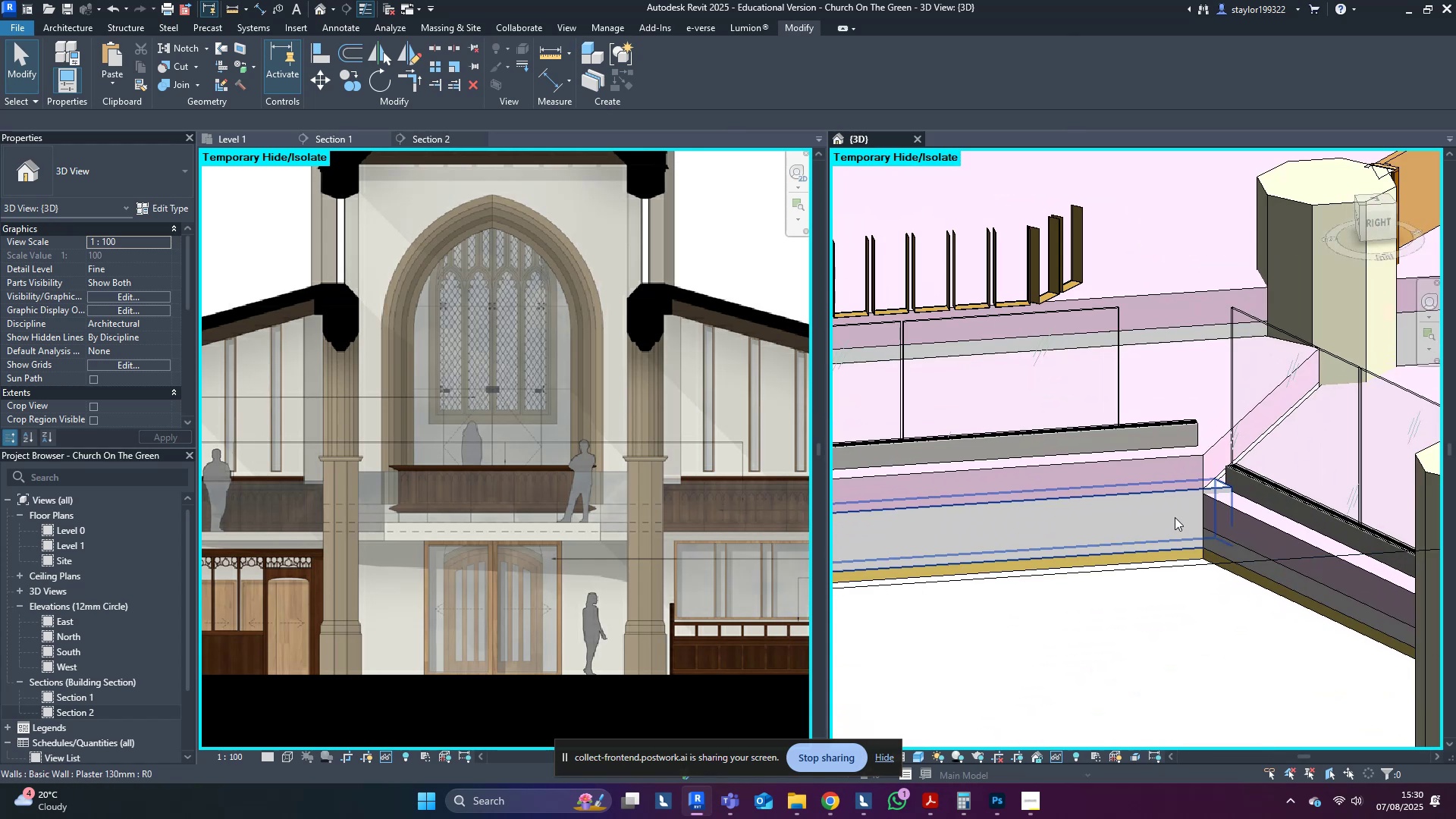 
left_click([1175, 517])
 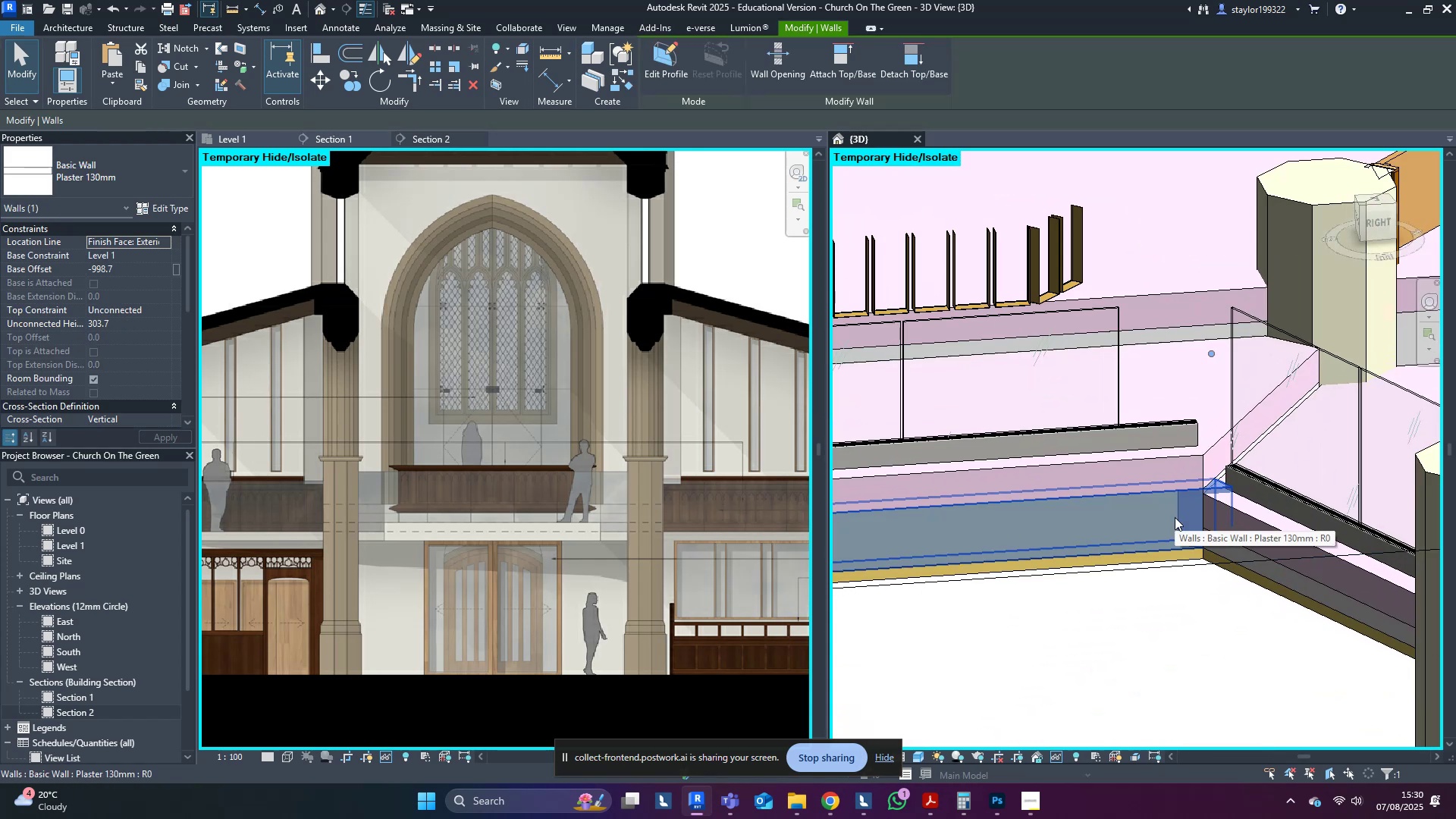 
hold_key(key=ShiftLeft, duration=0.46)
 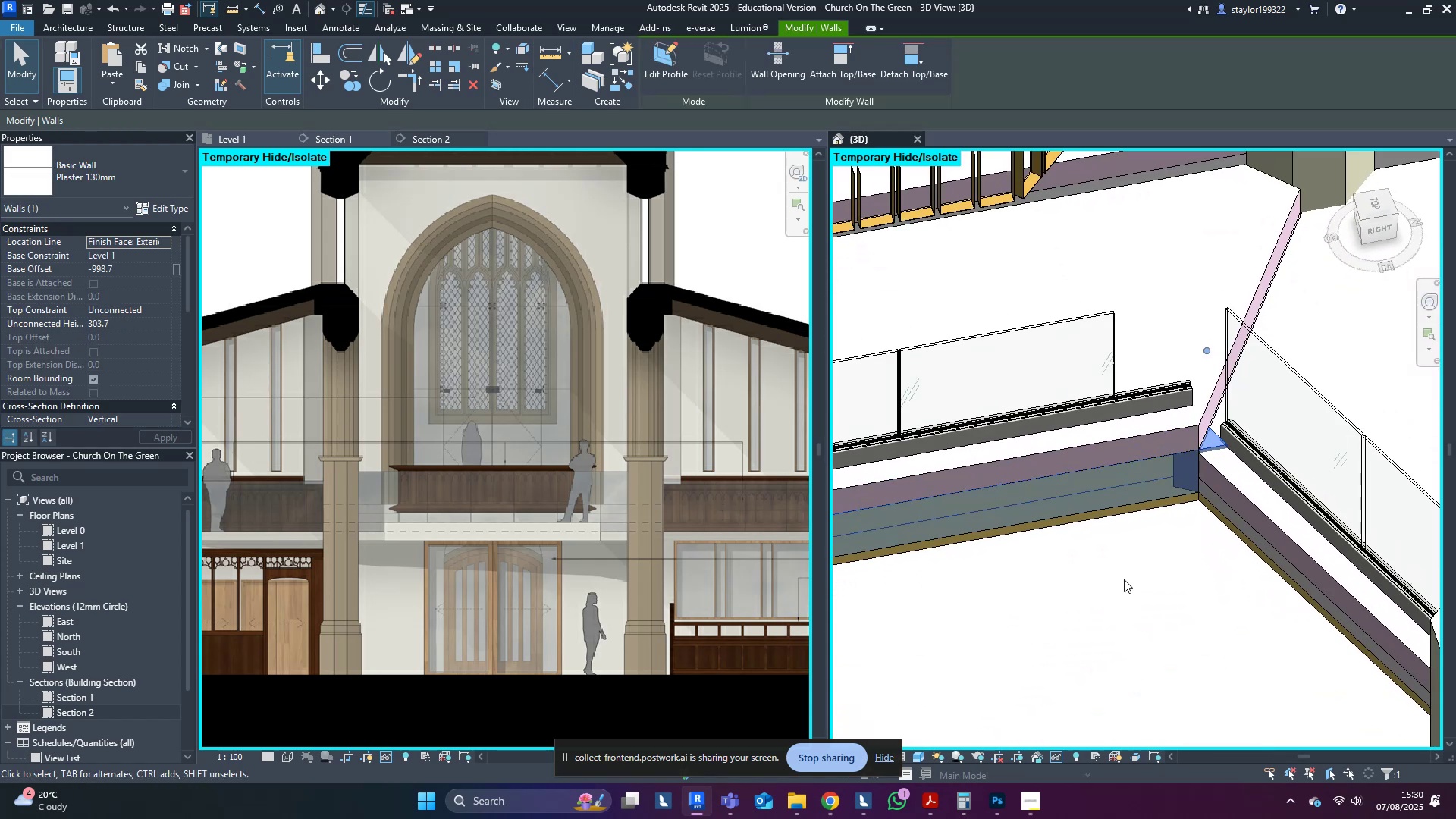 
hold_key(key=ShiftLeft, duration=0.48)
 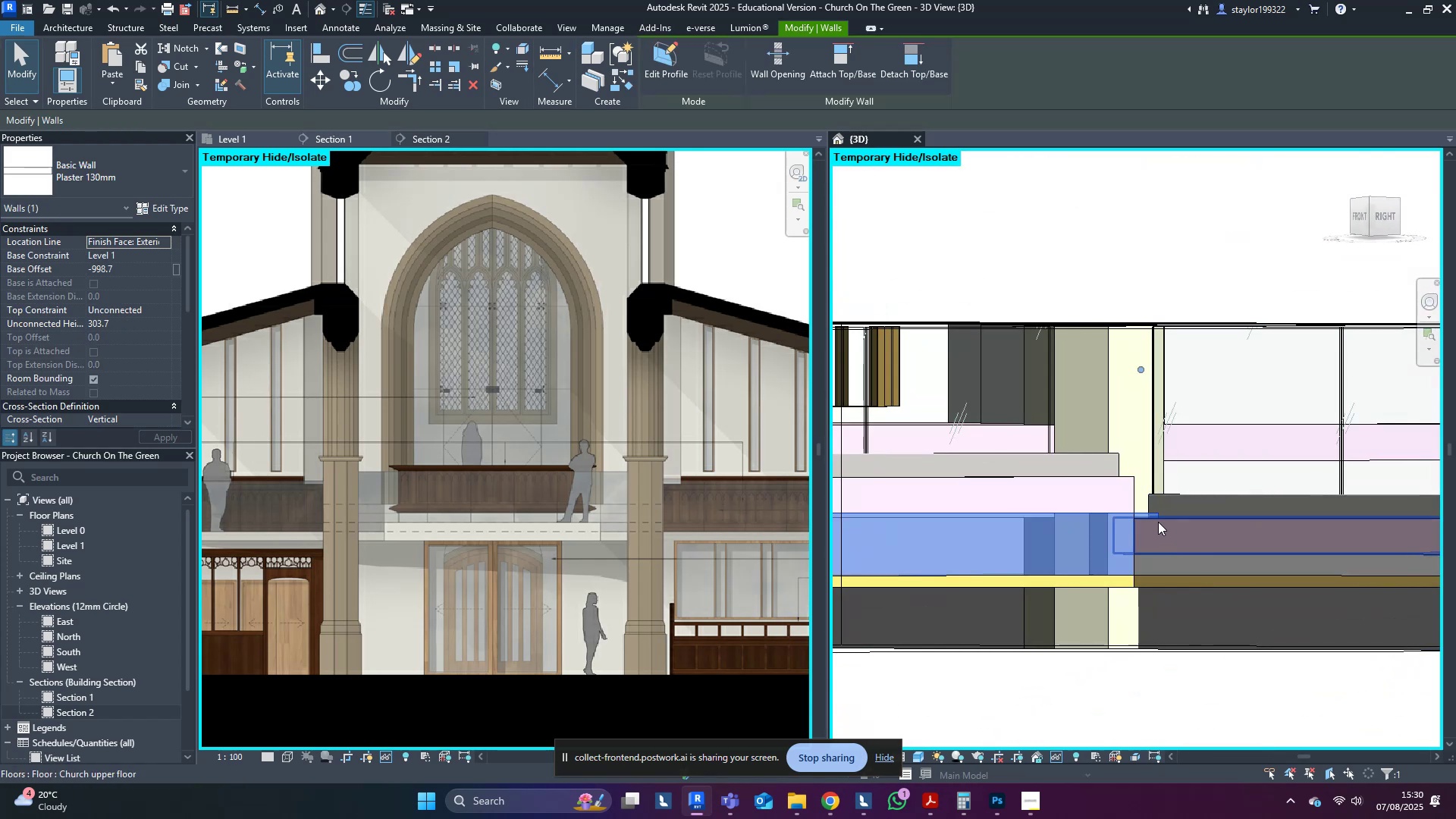 
key(Control+ControlLeft)
 